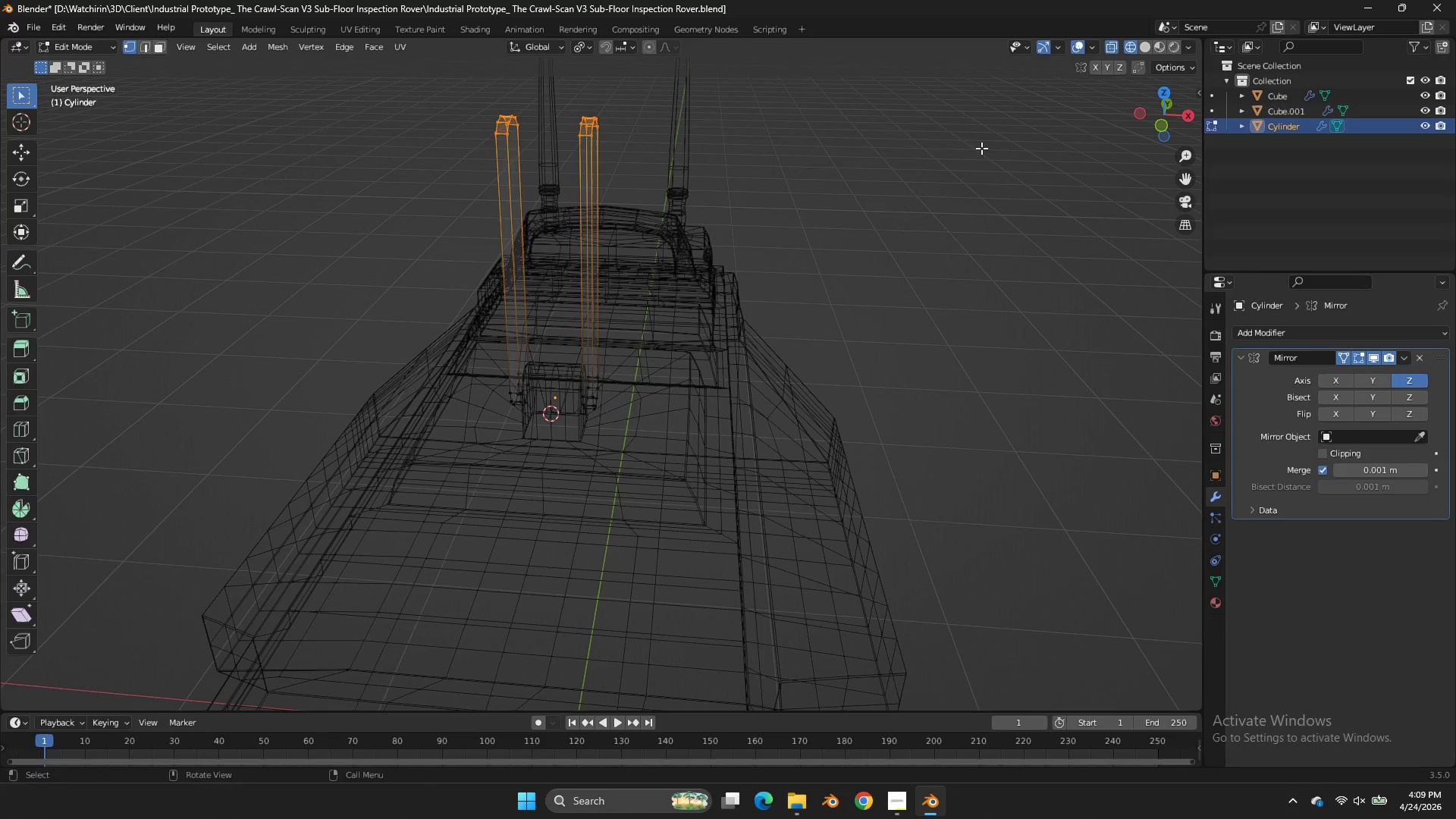 
key(Tab)
 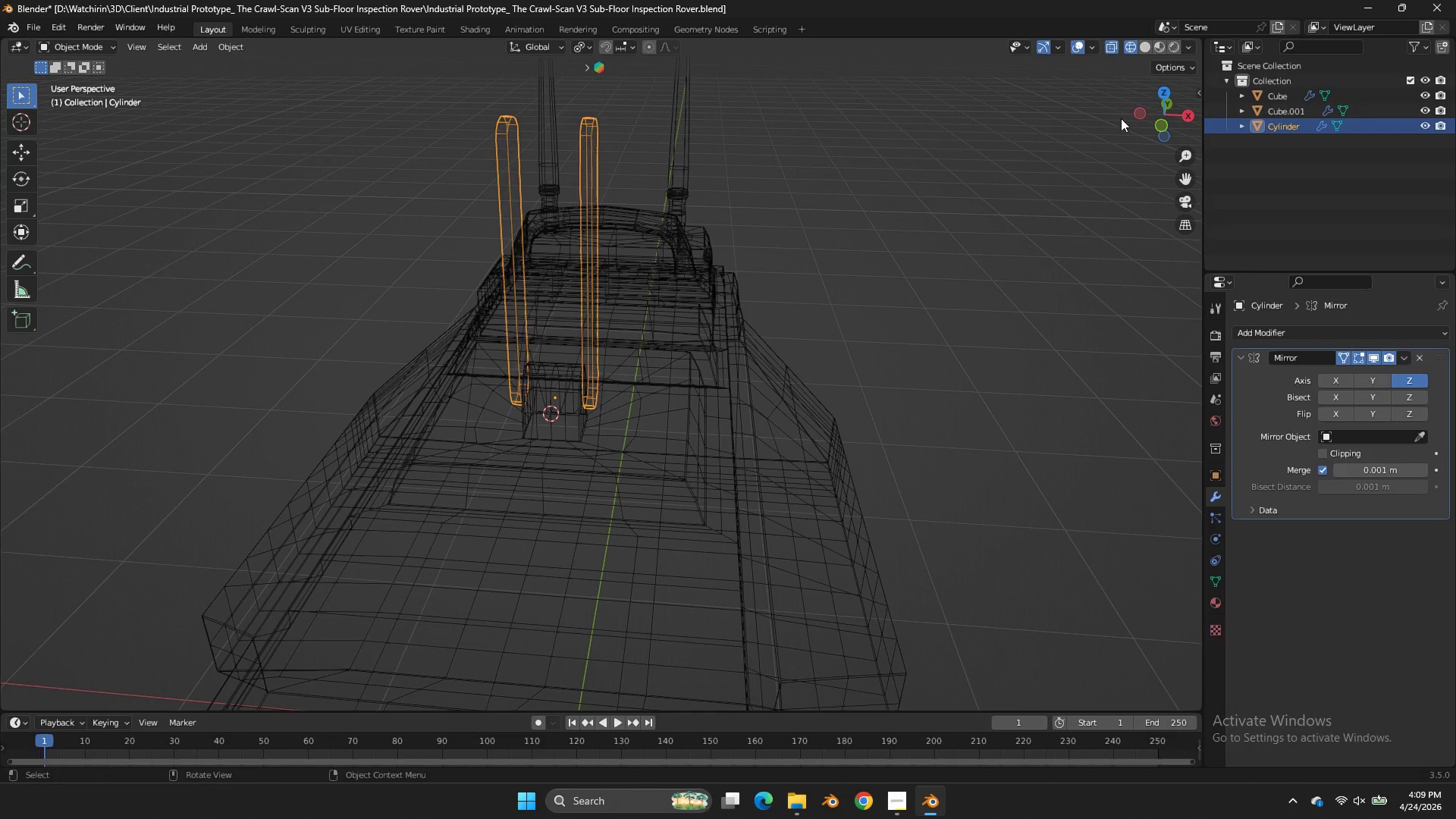 
key(Tab)
 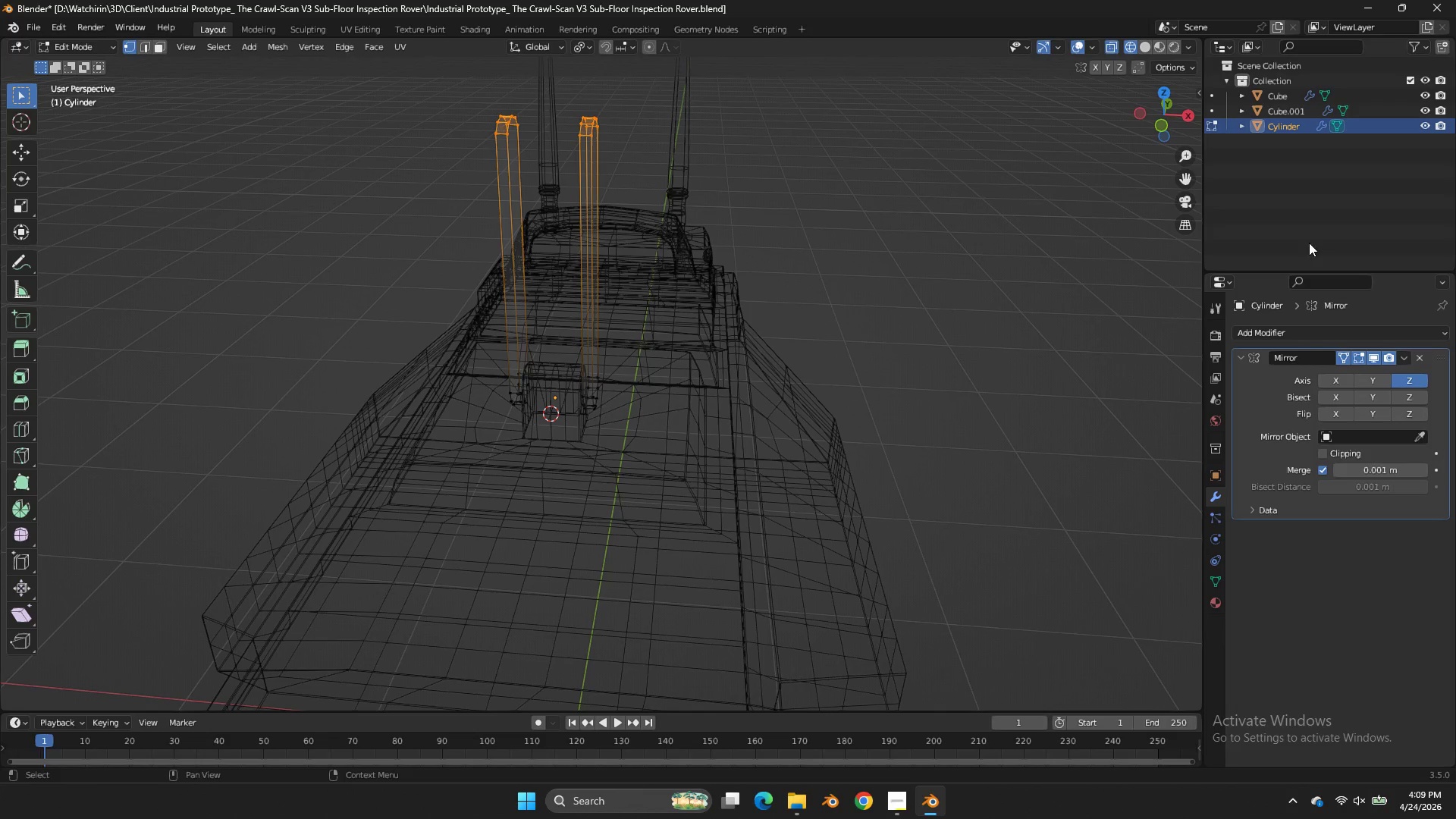 
key(Tab)
 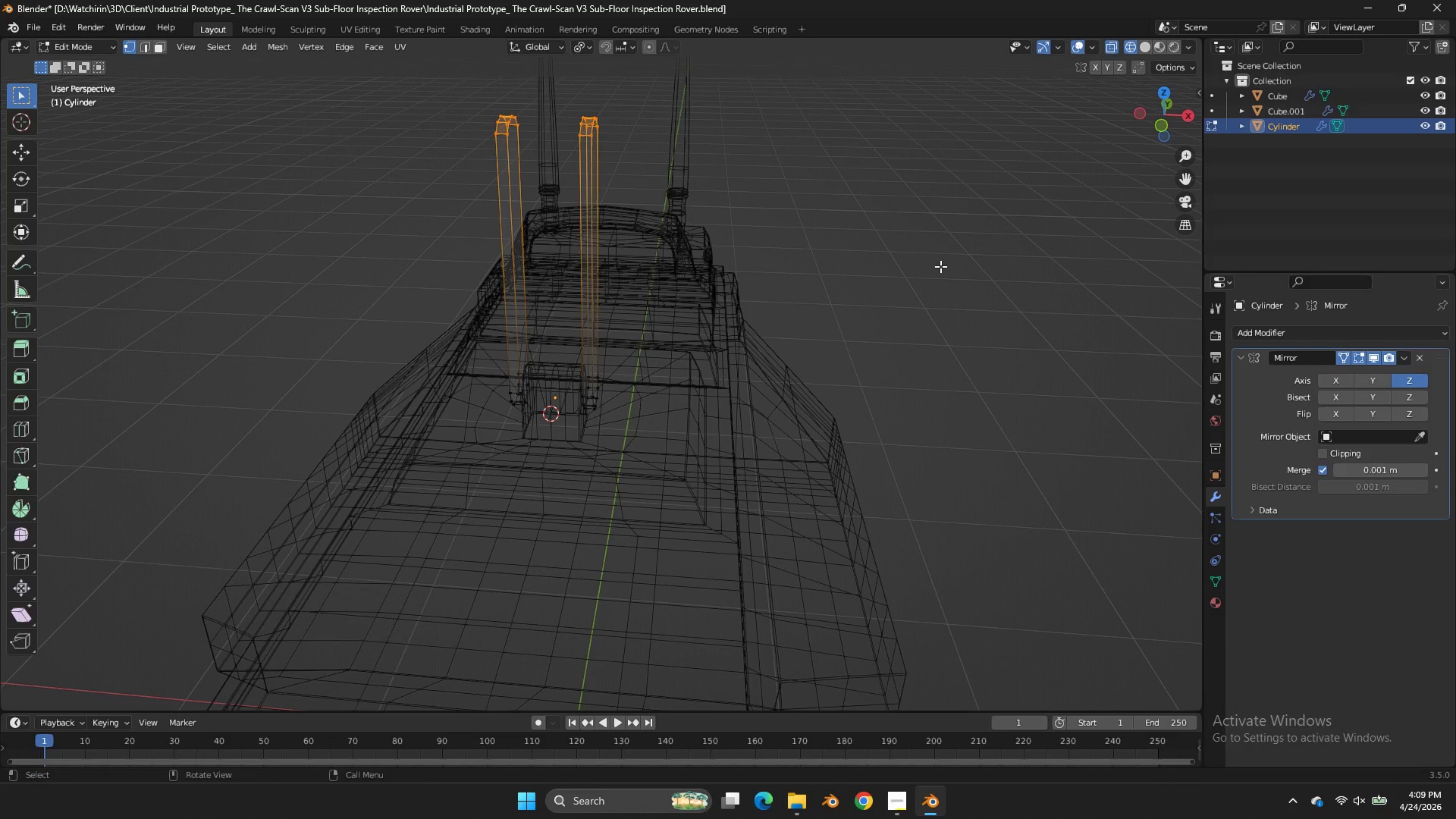 
key(Tab)
 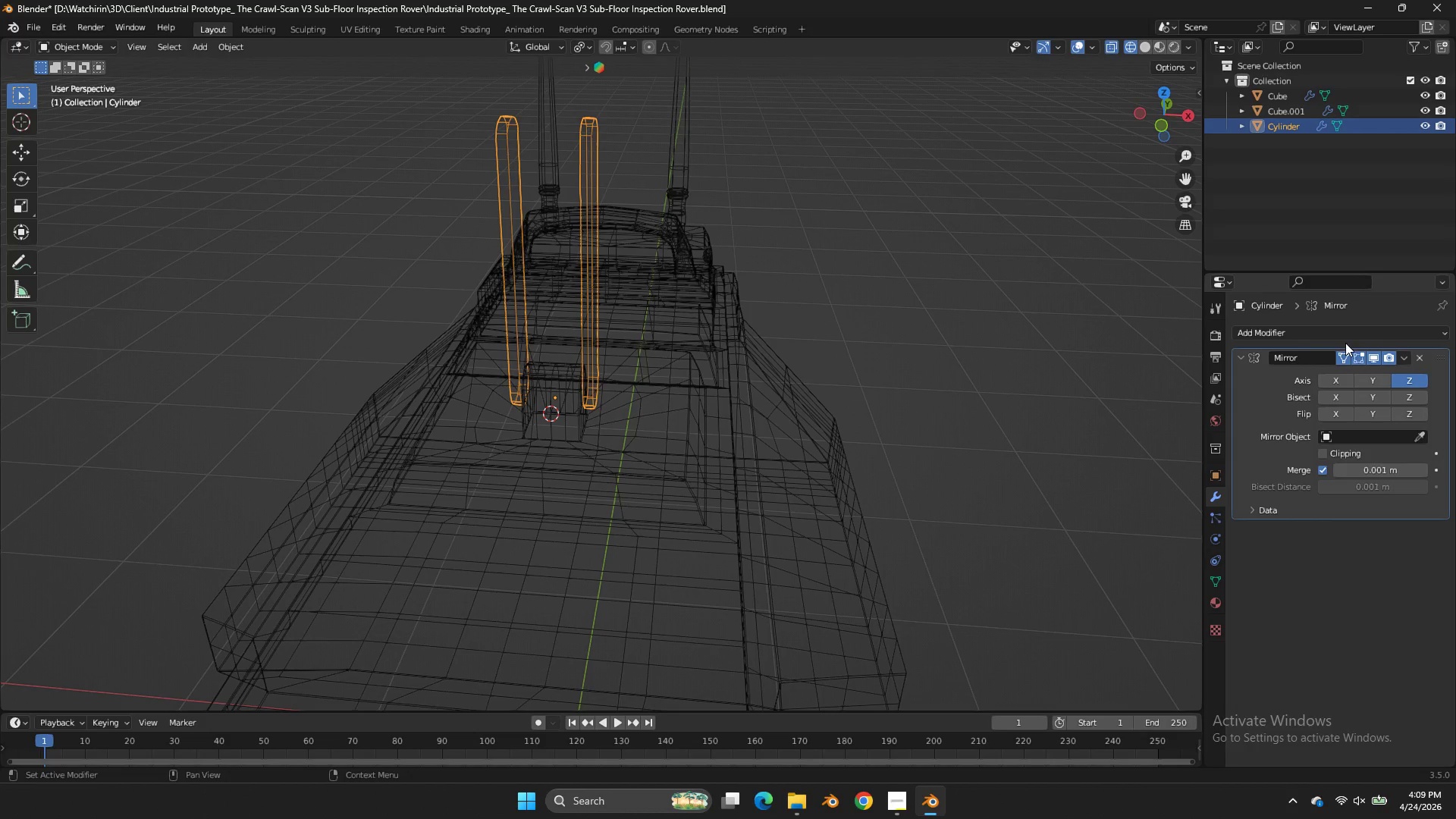 
left_click([1342, 356])
 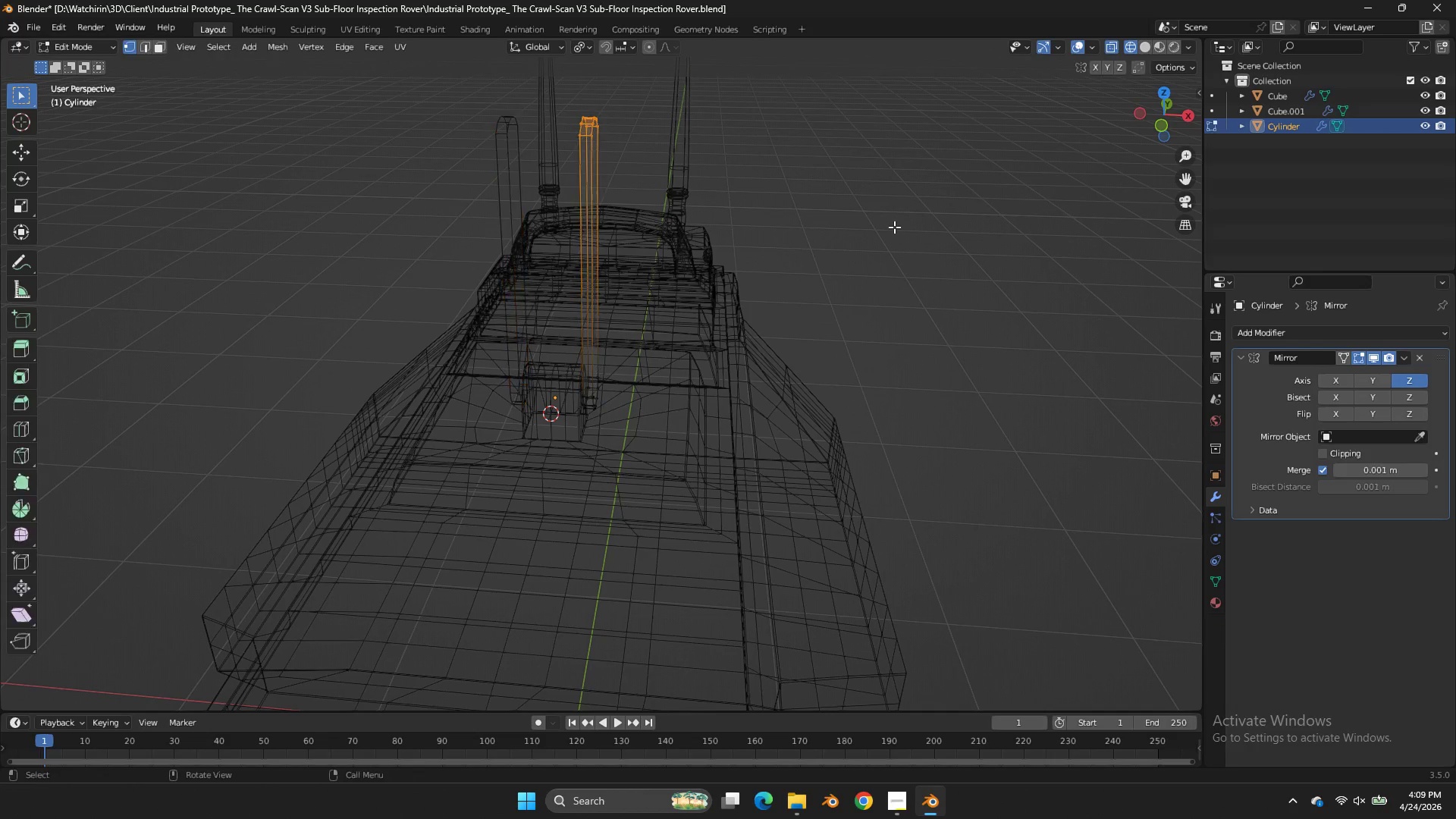 
key(Tab)
 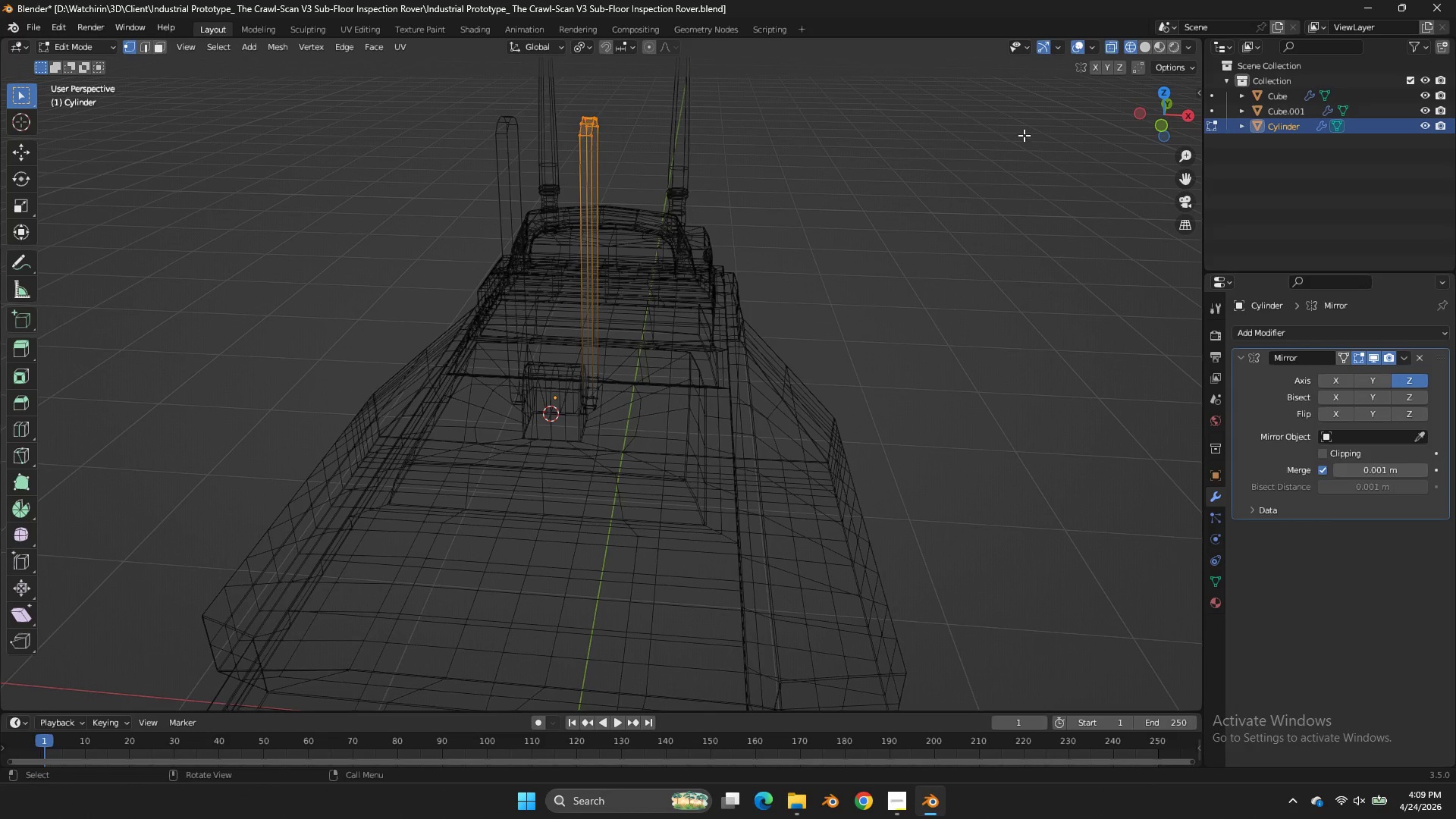 
key(A)
 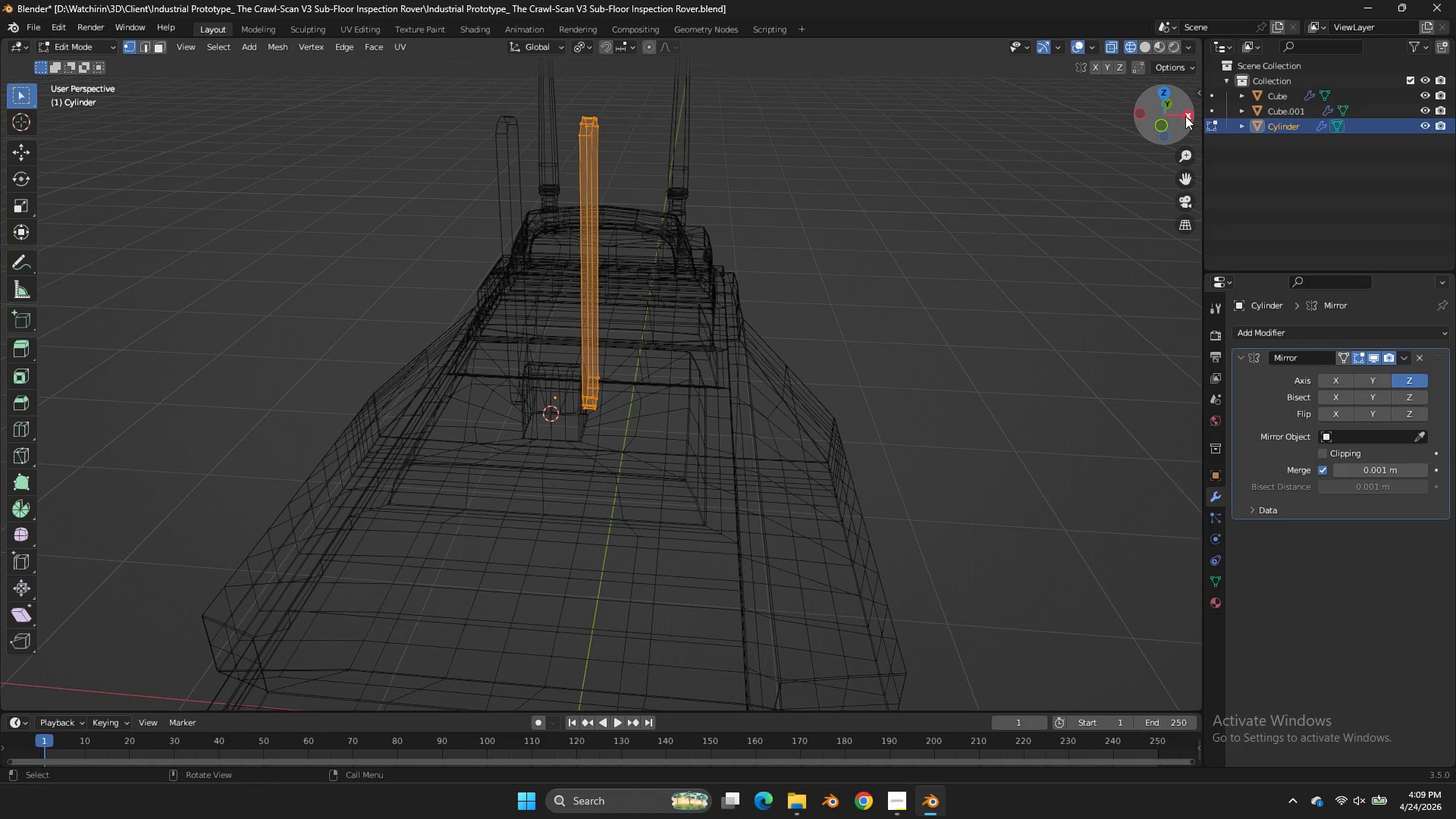 
left_click([1185, 116])
 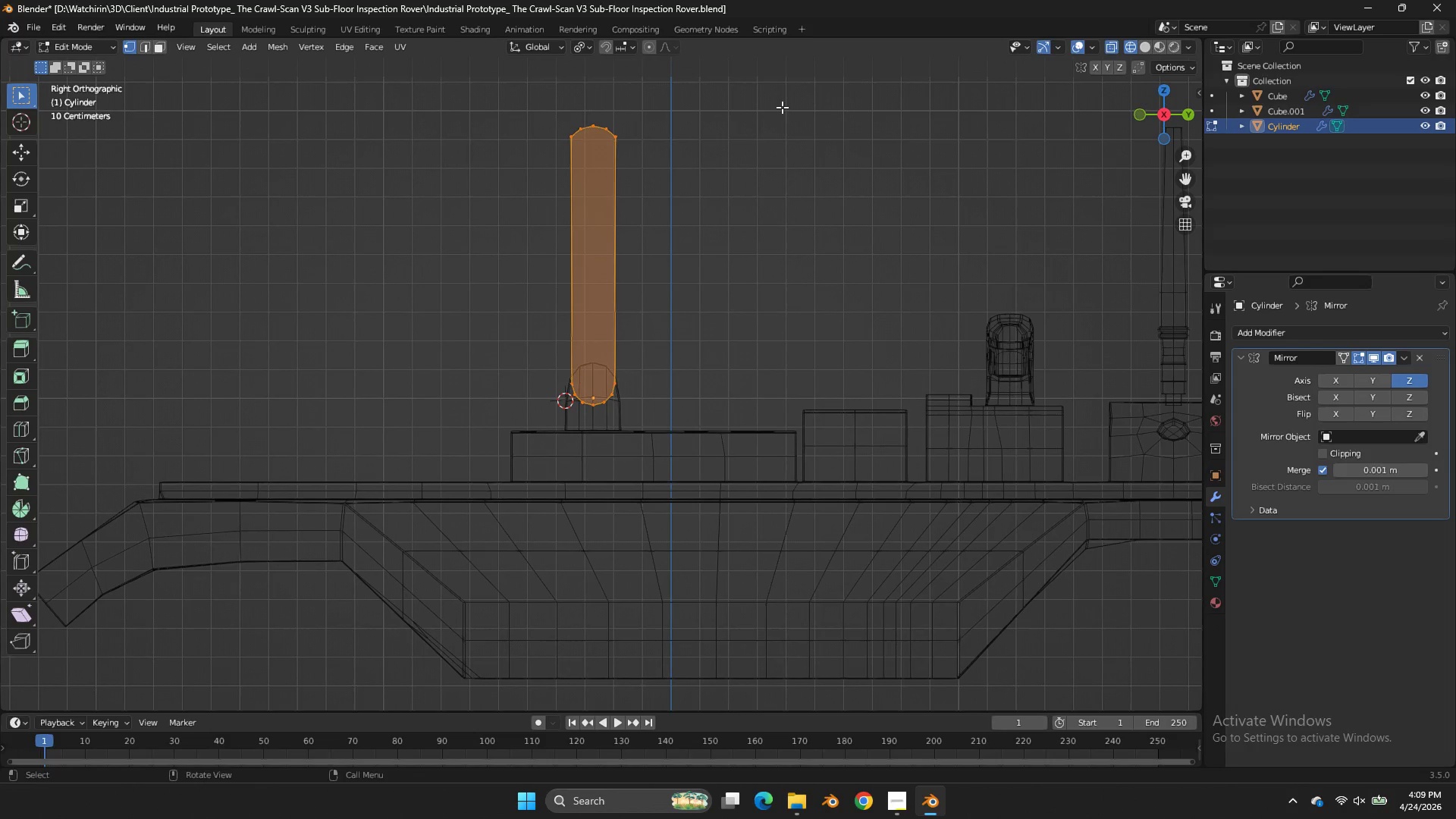 
type(zgz)
 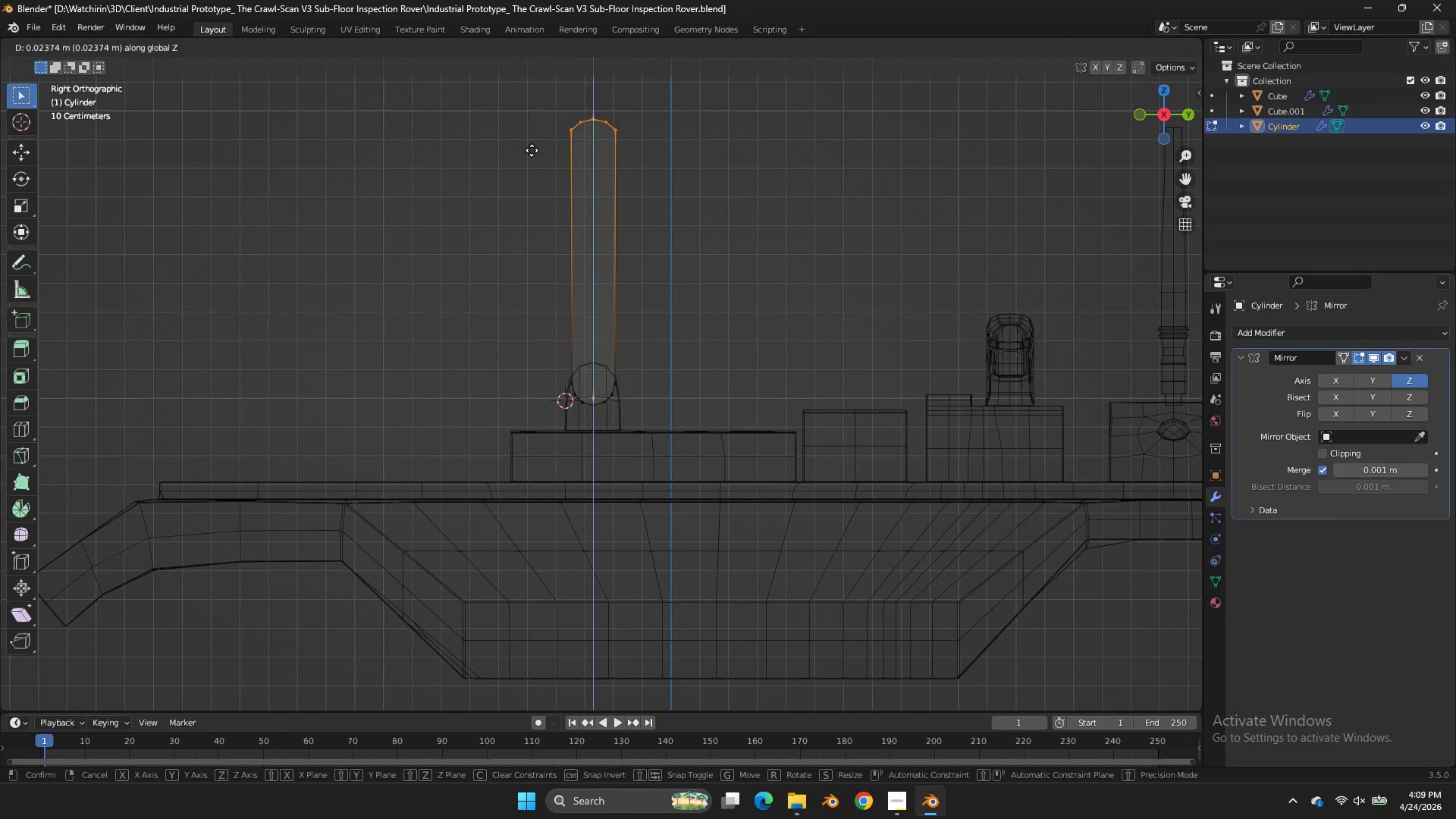 
left_click_drag(start_coordinate=[680, 98], to_coordinate=[532, 157])
 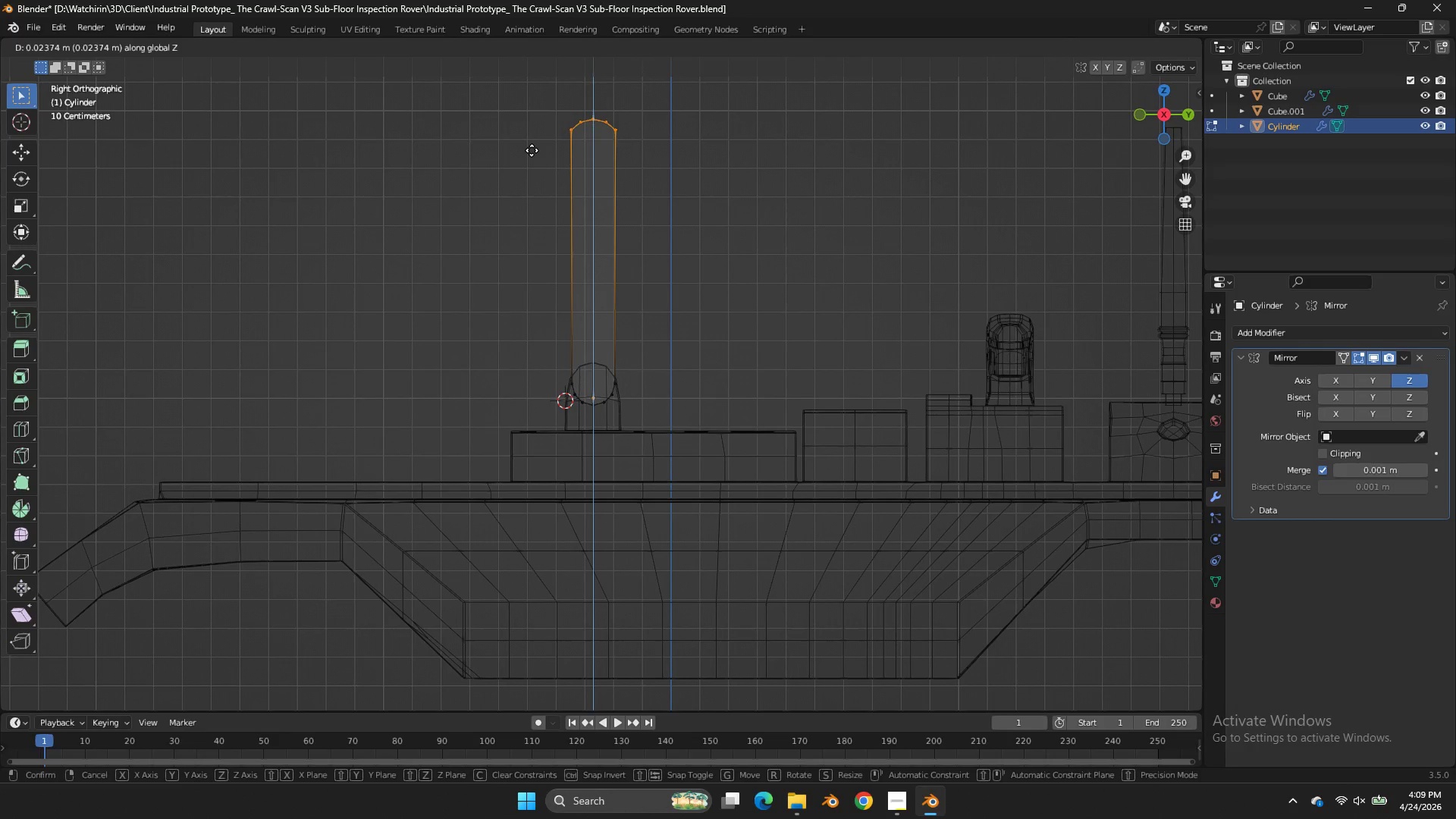 
left_click([532, 150])
 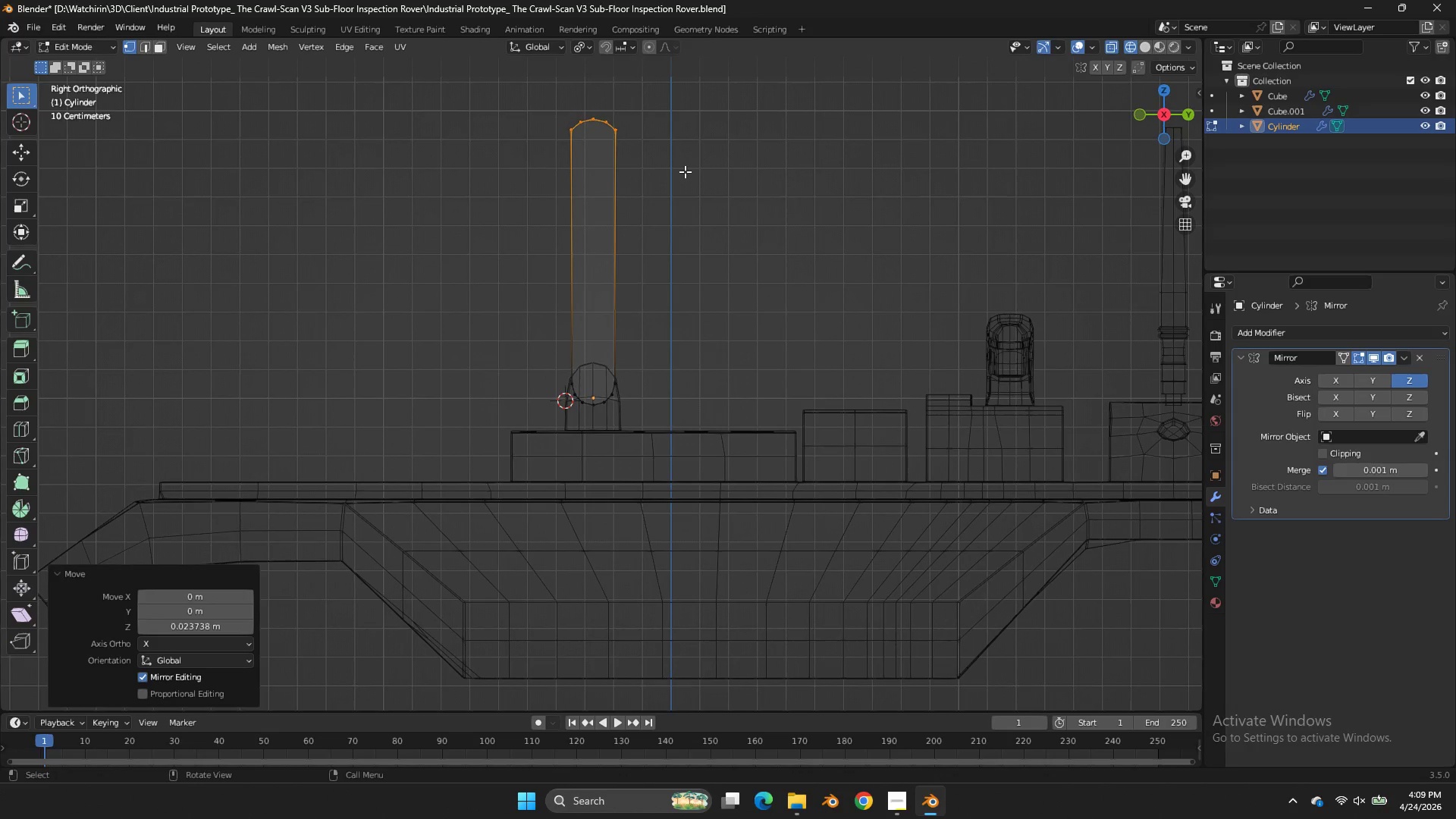 
scroll: coordinate [685, 171], scroll_direction: down, amount: 2.0
 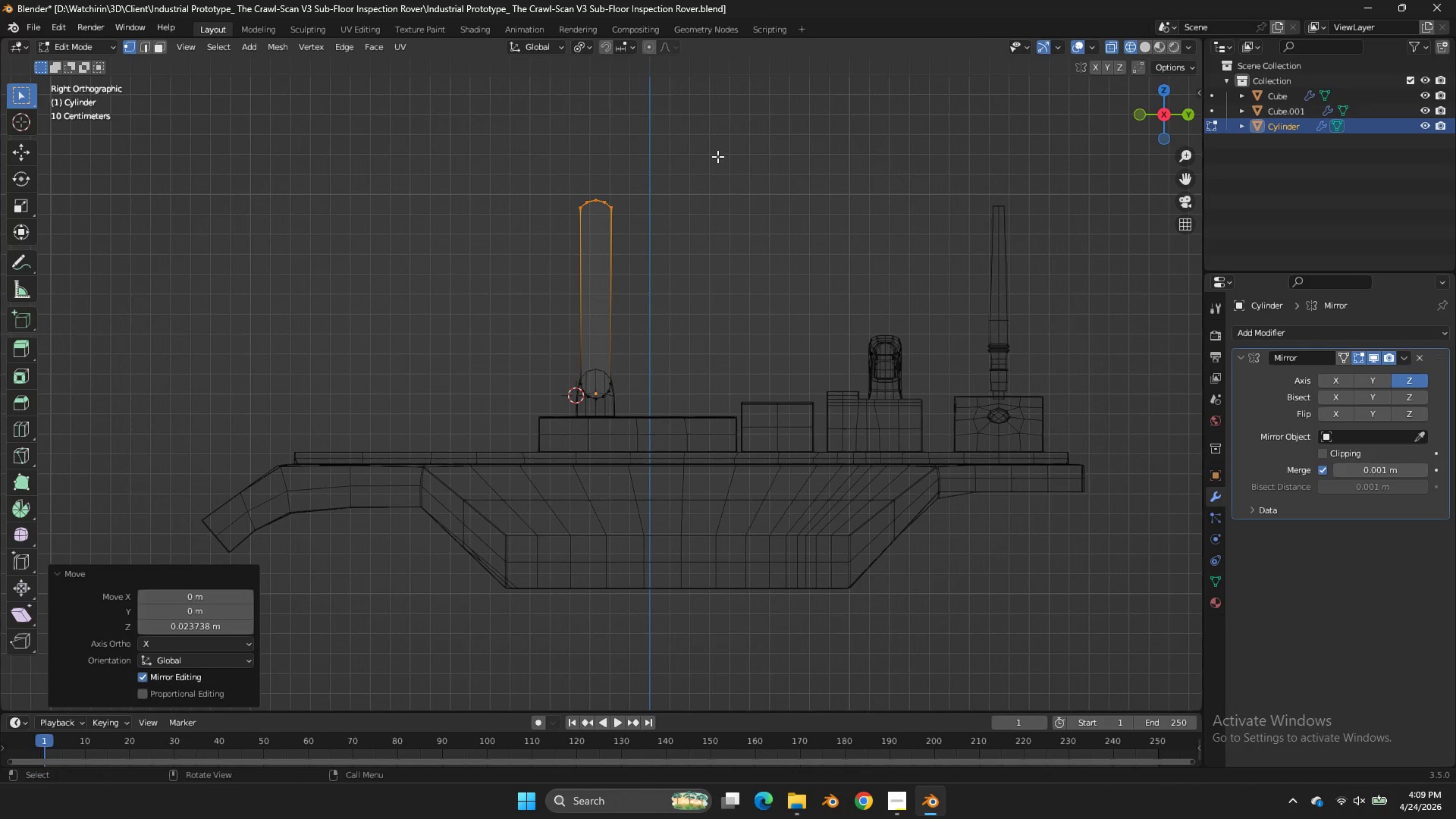 
type(aDz)
 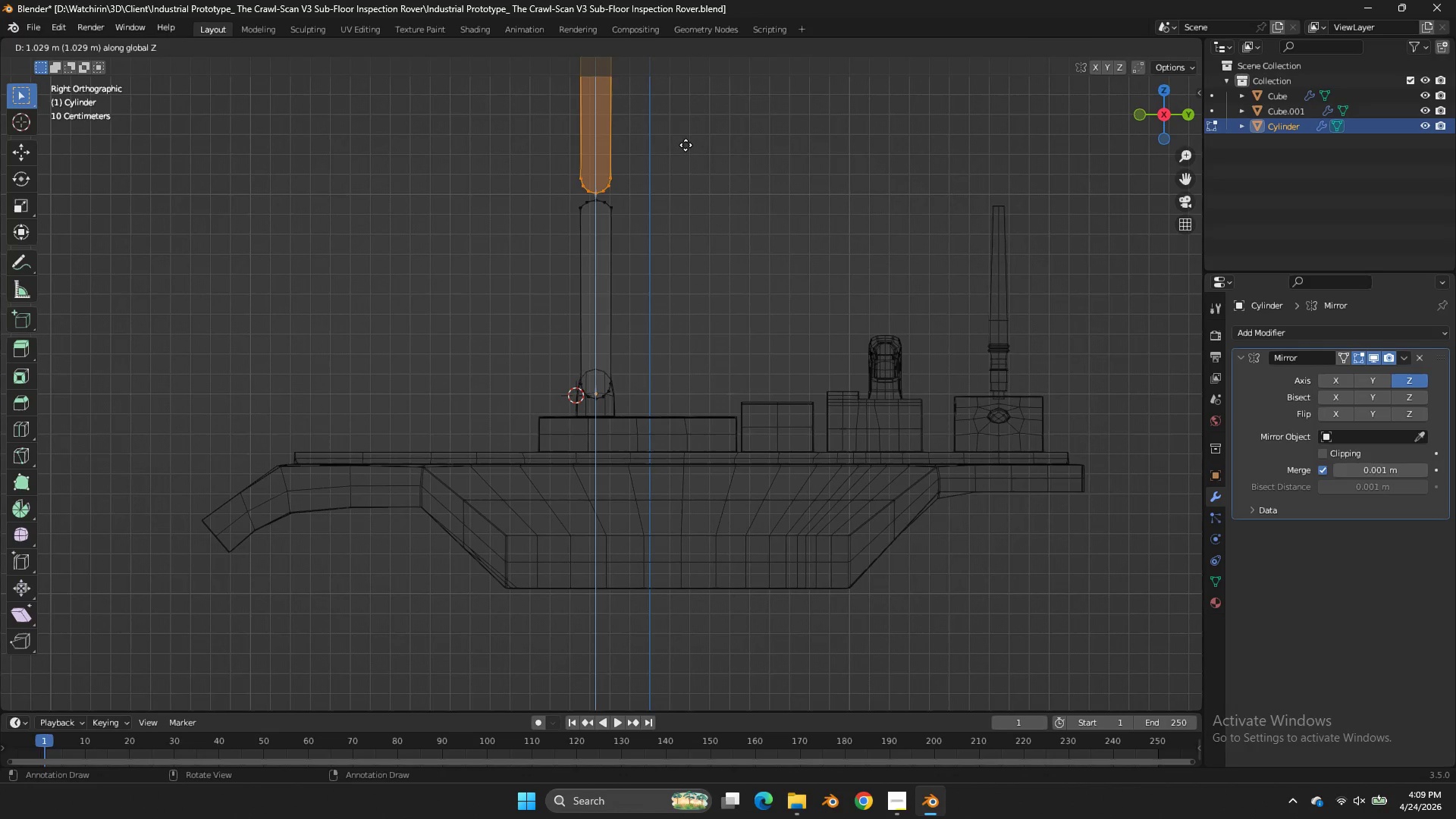 
left_click([686, 145])
 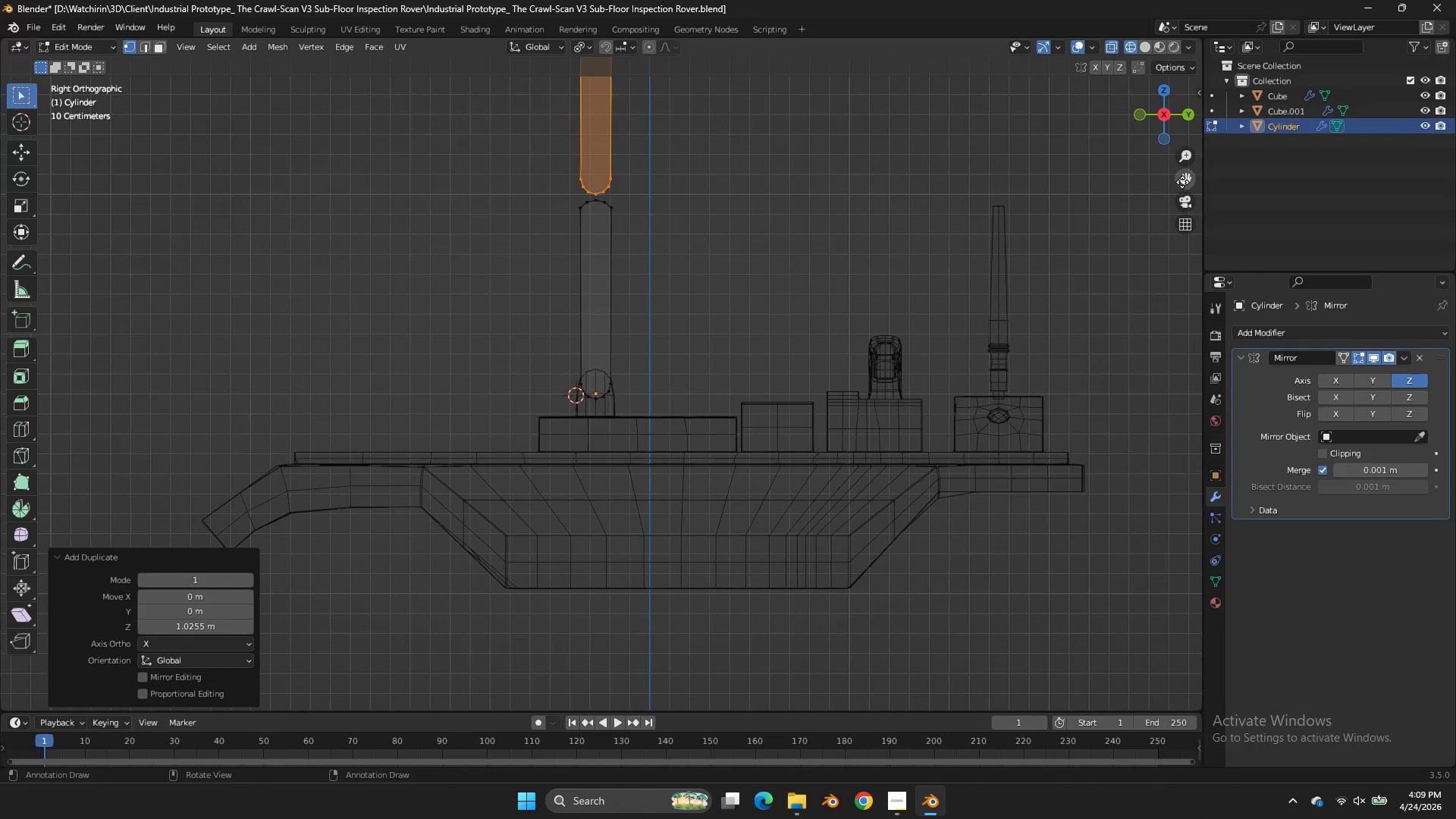 
left_click_drag(start_coordinate=[1184, 181], to_coordinate=[1166, 376])
 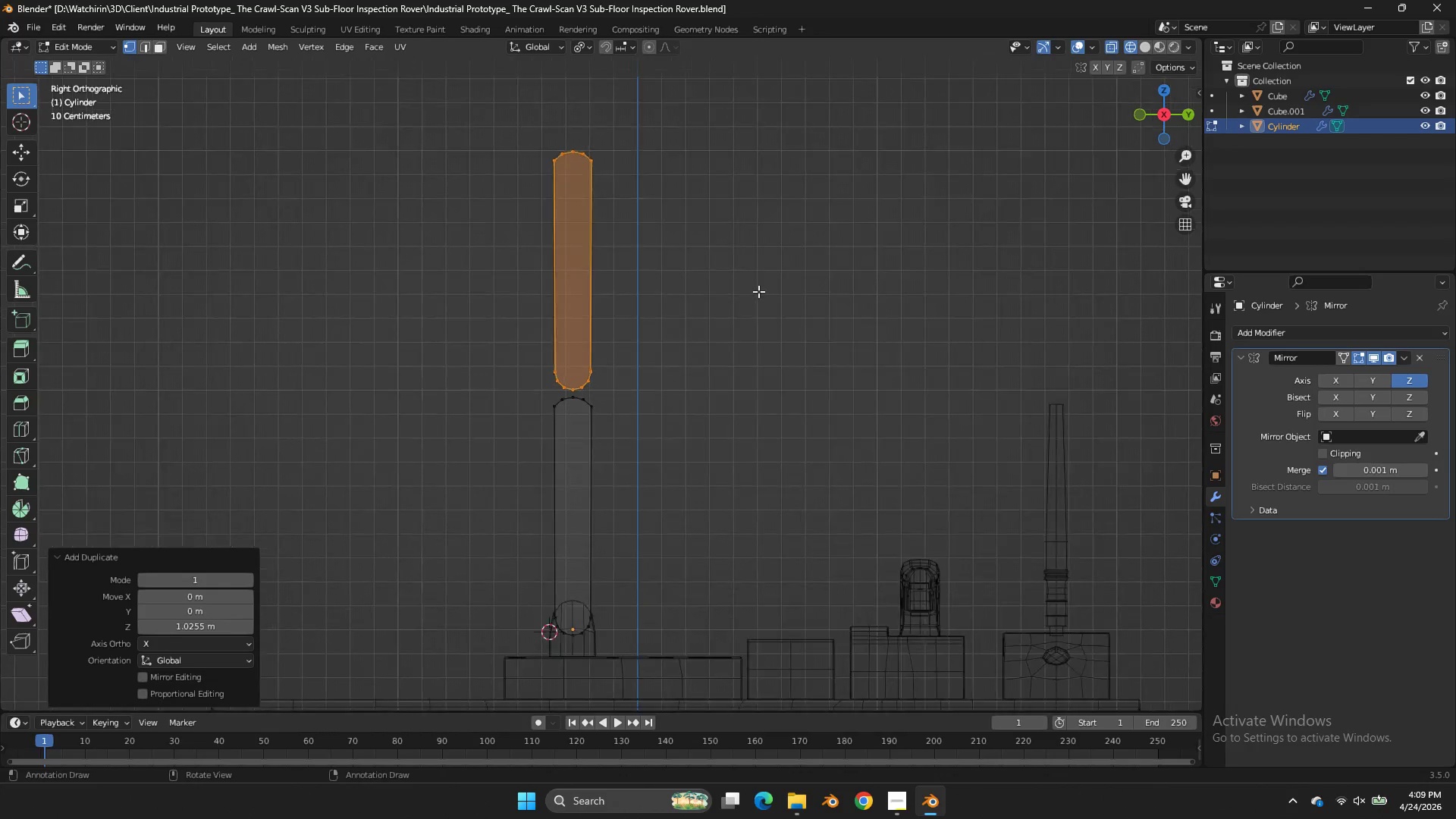 
scroll: coordinate [758, 291], scroll_direction: up, amount: 3.0
 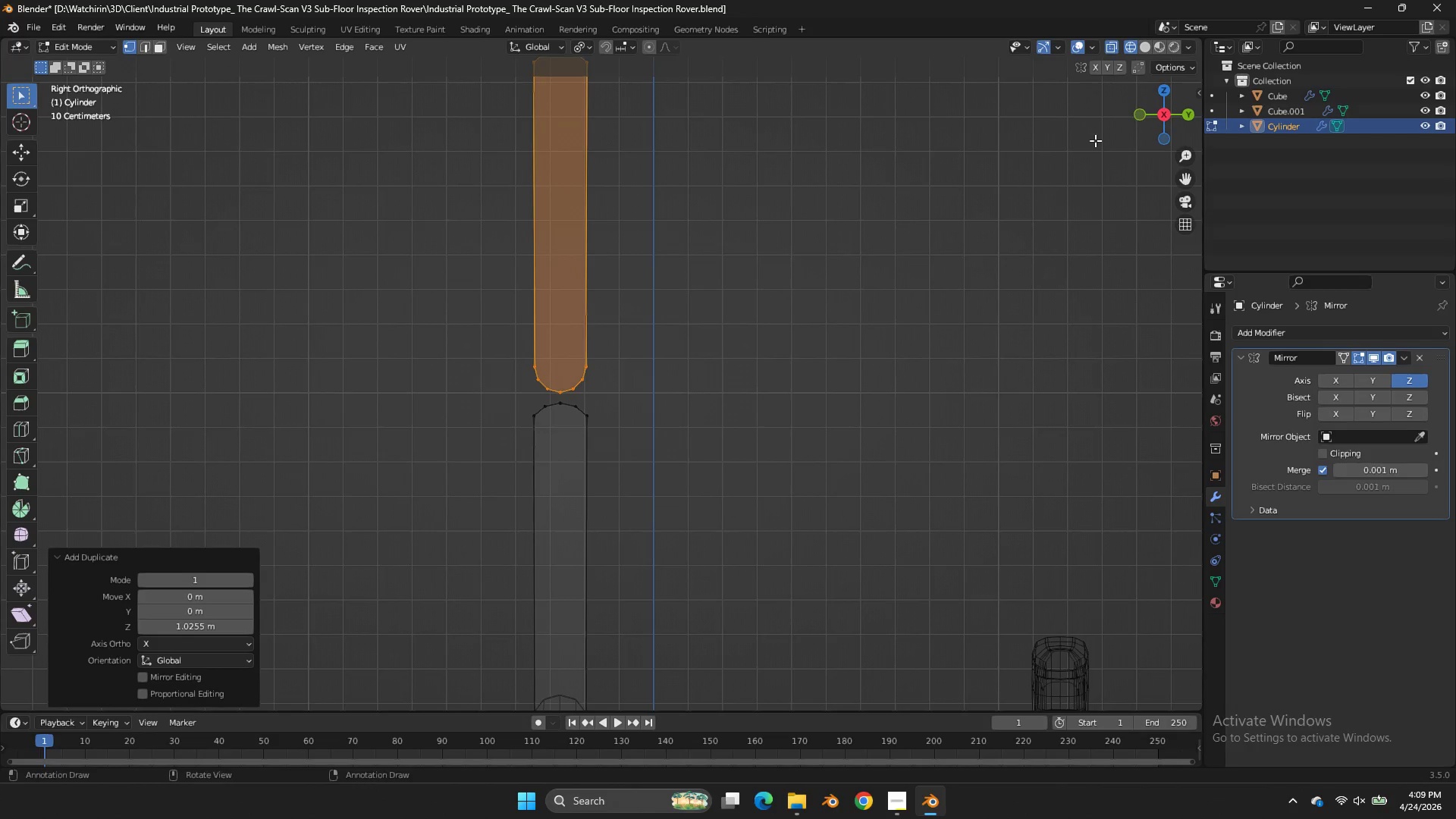 
left_click_drag(start_coordinate=[1150, 113], to_coordinate=[1193, 145])
 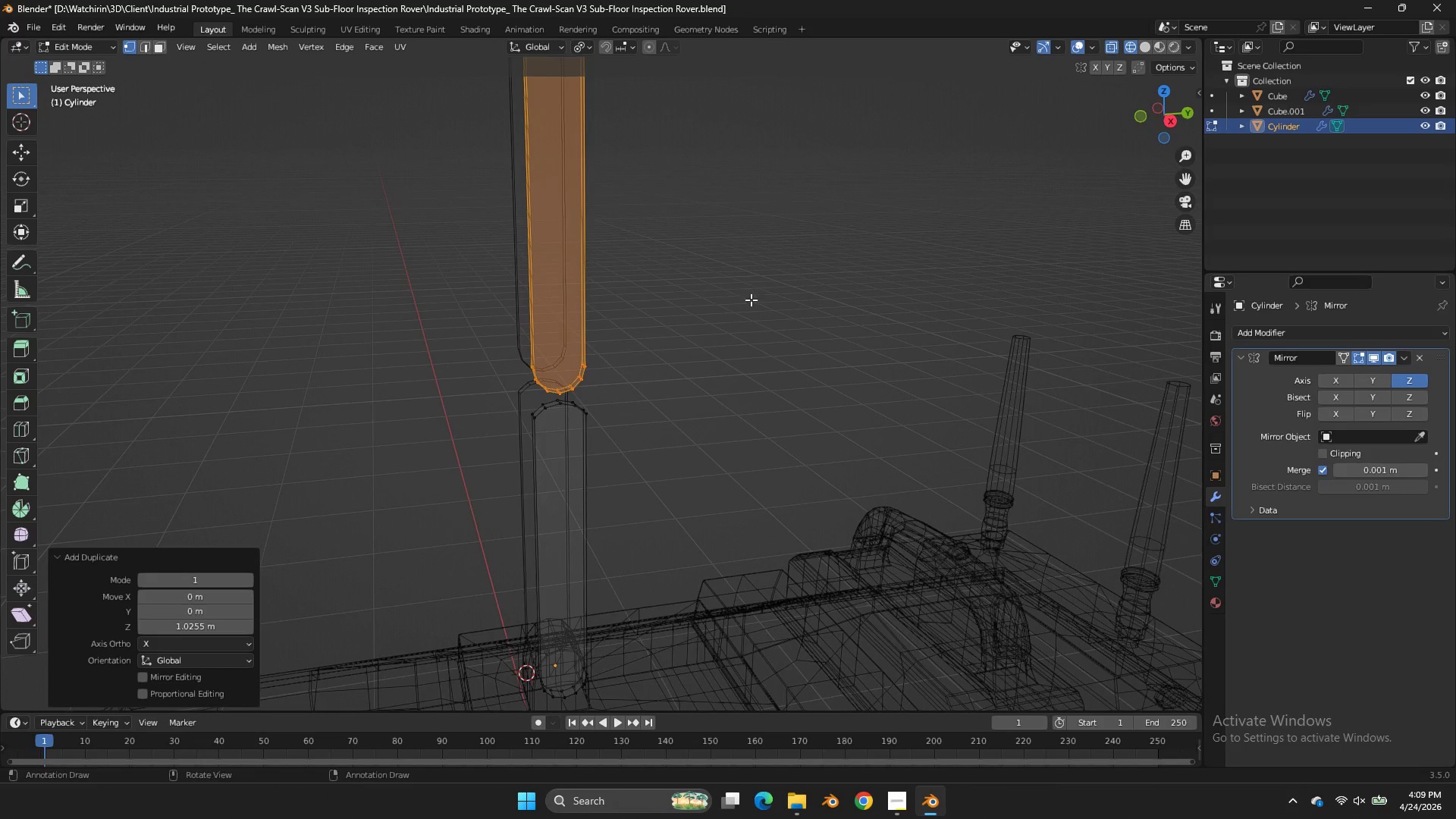 
scroll: coordinate [751, 300], scroll_direction: up, amount: 2.0
 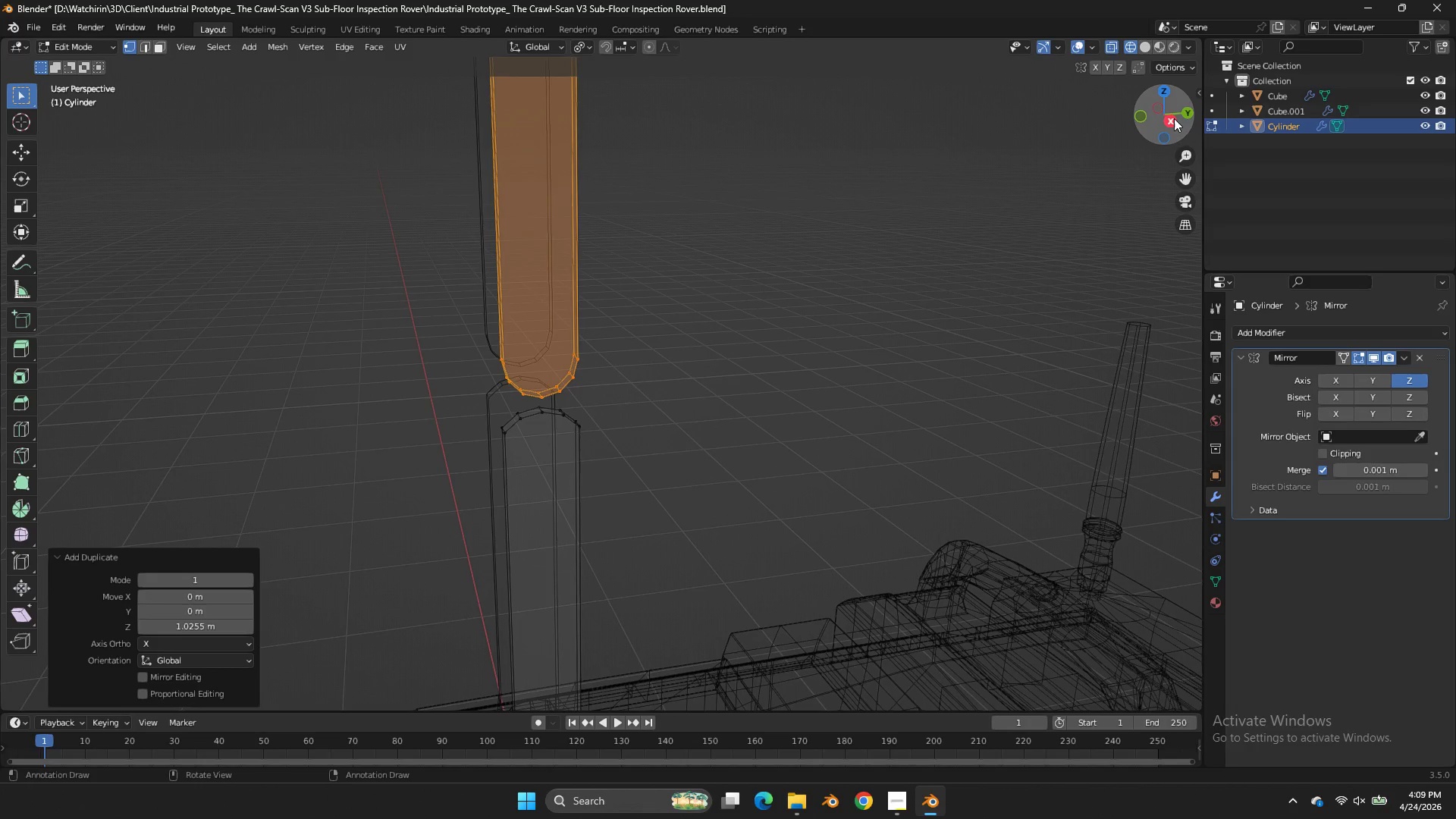 
left_click([1173, 118])
 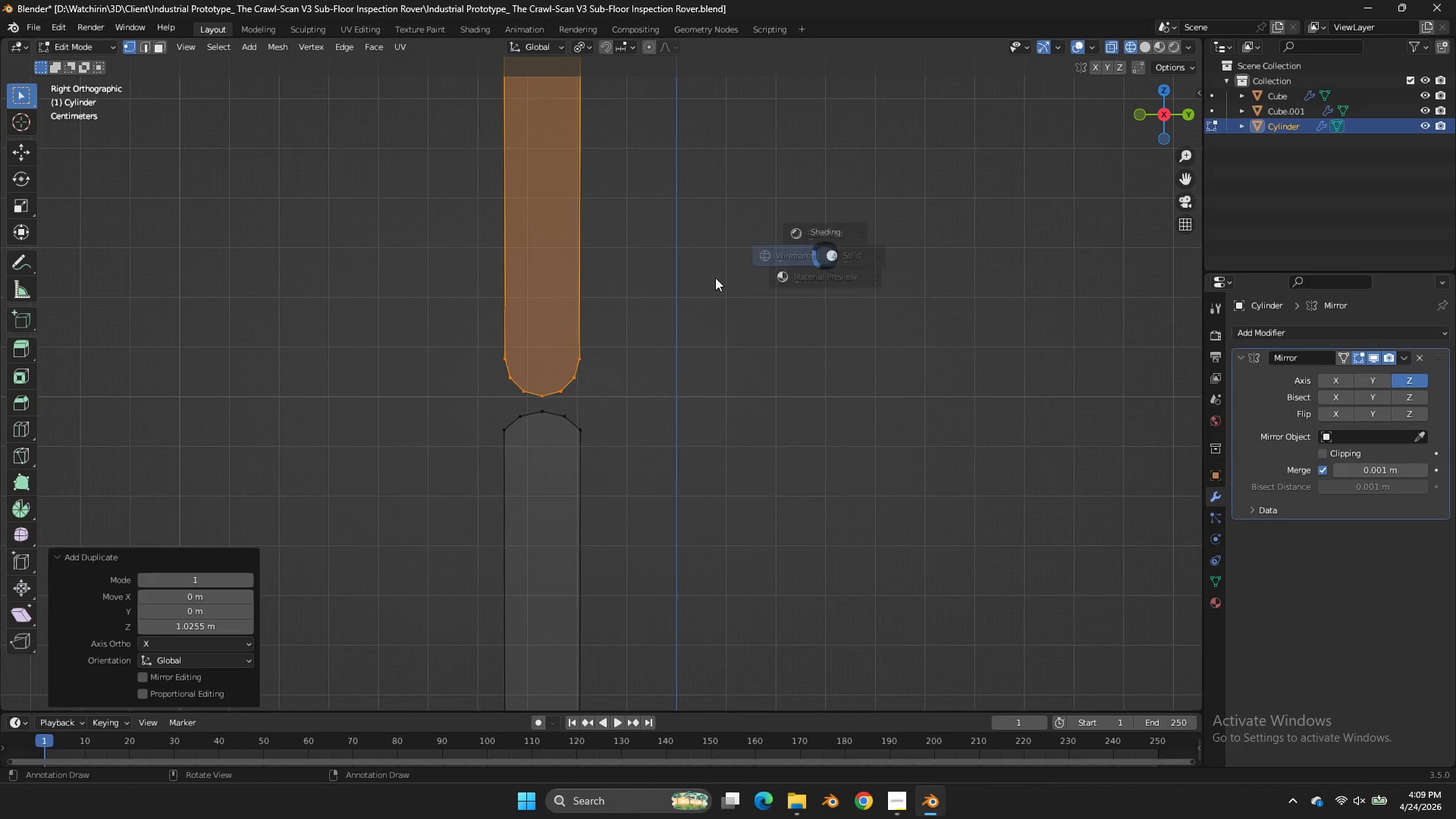 
type(zsz0)
 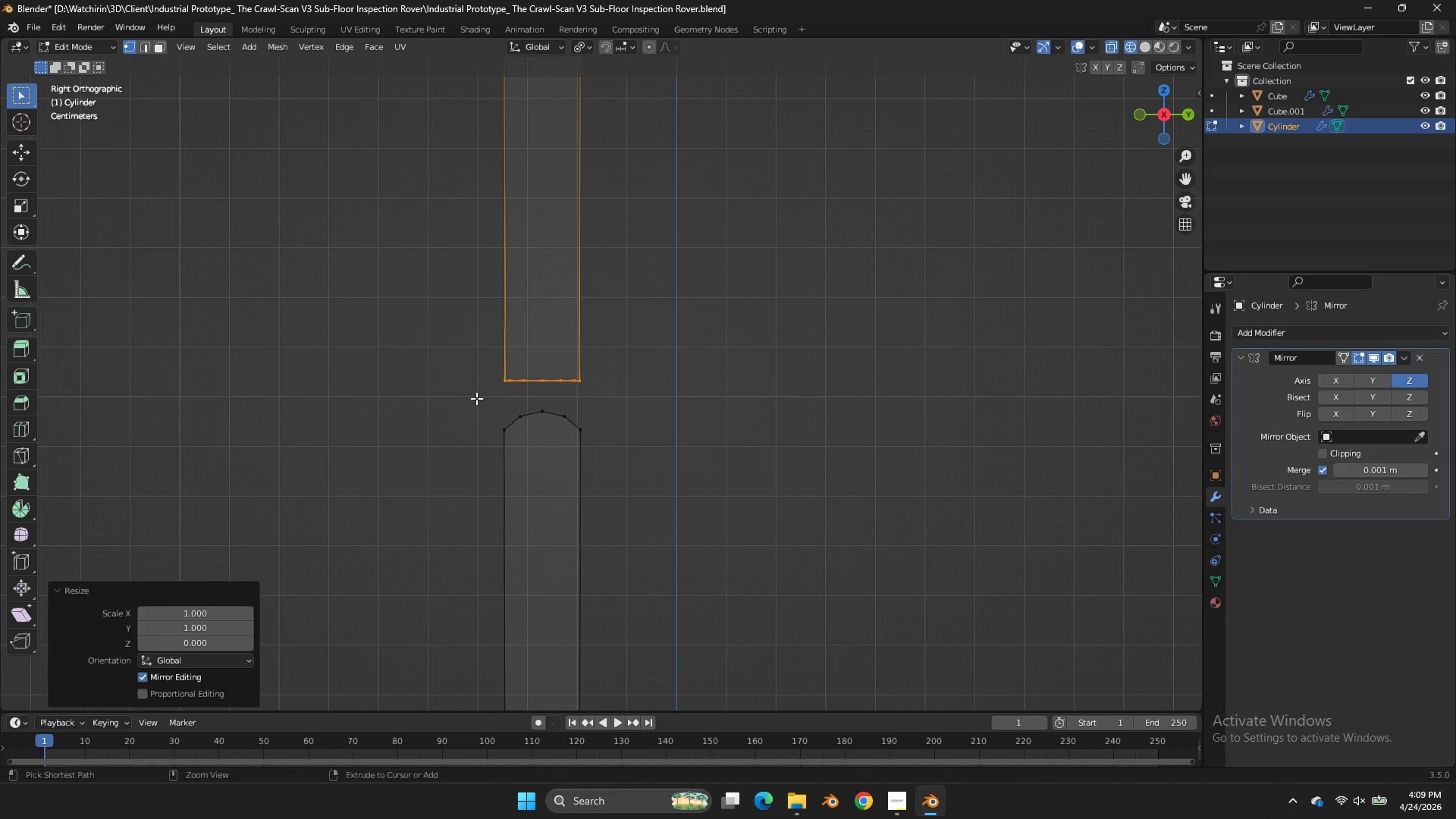 
left_click_drag(start_coordinate=[661, 320], to_coordinate=[476, 398])
 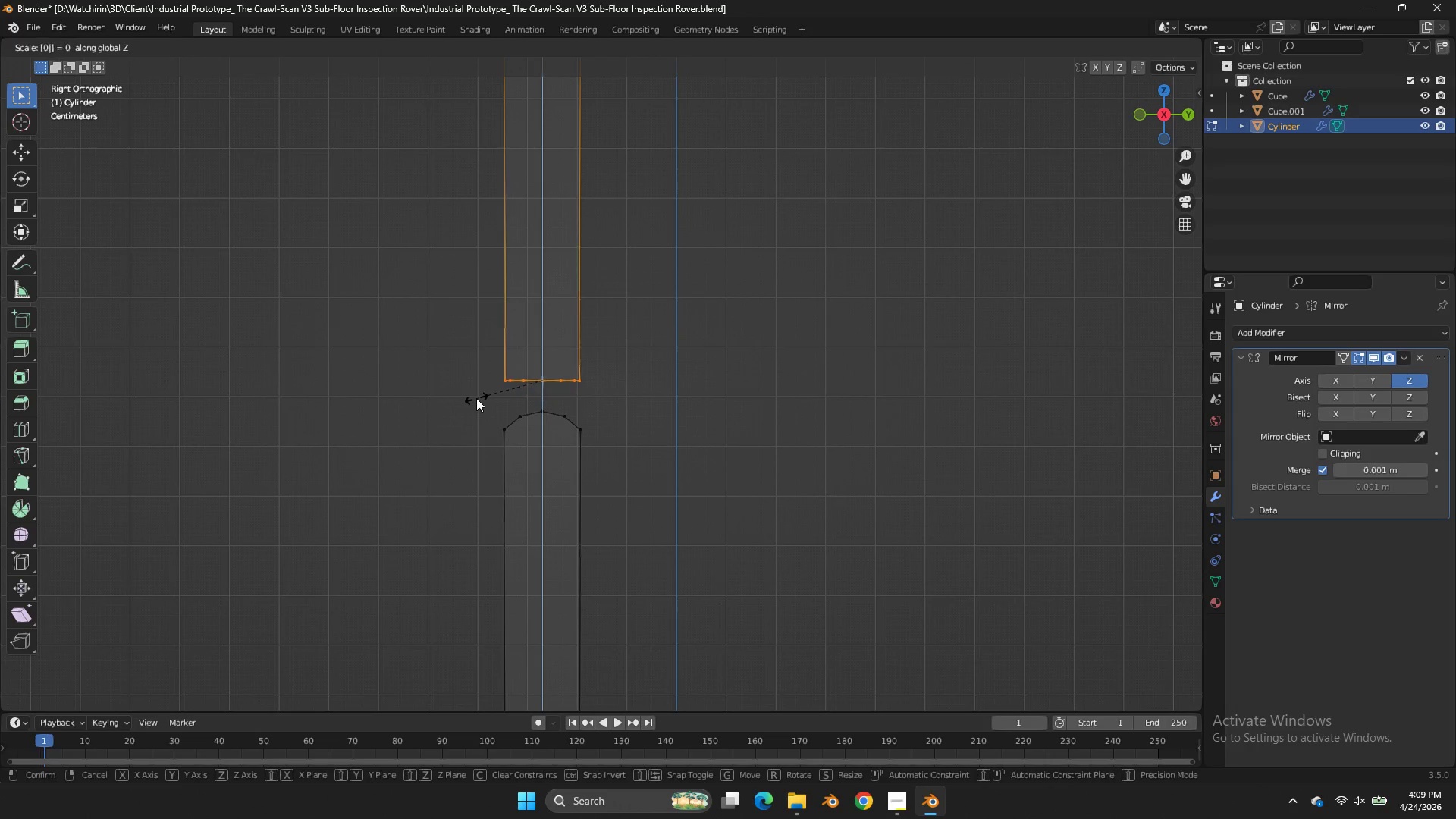 
key(Enter)
 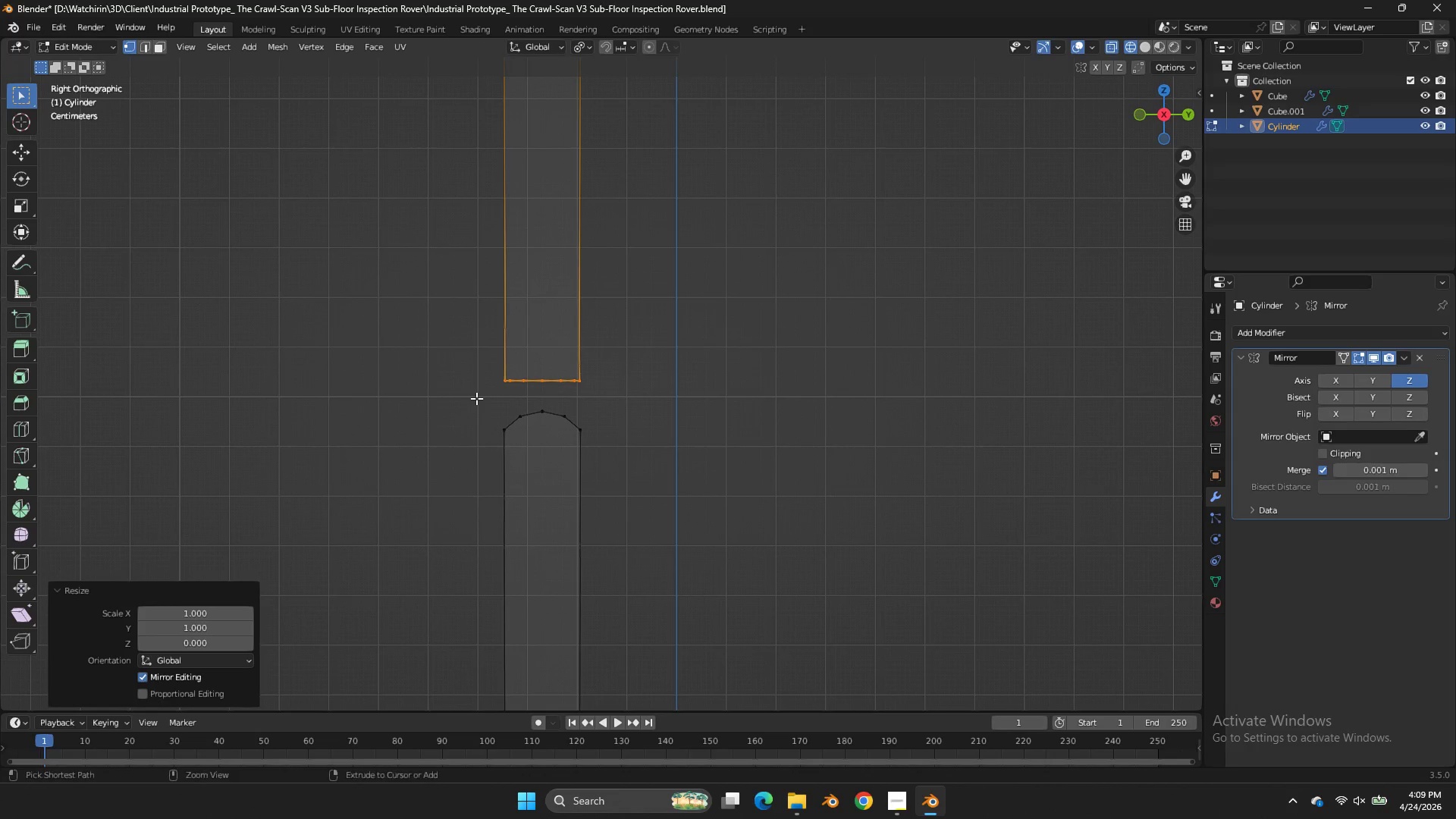 
key(Control+S)
 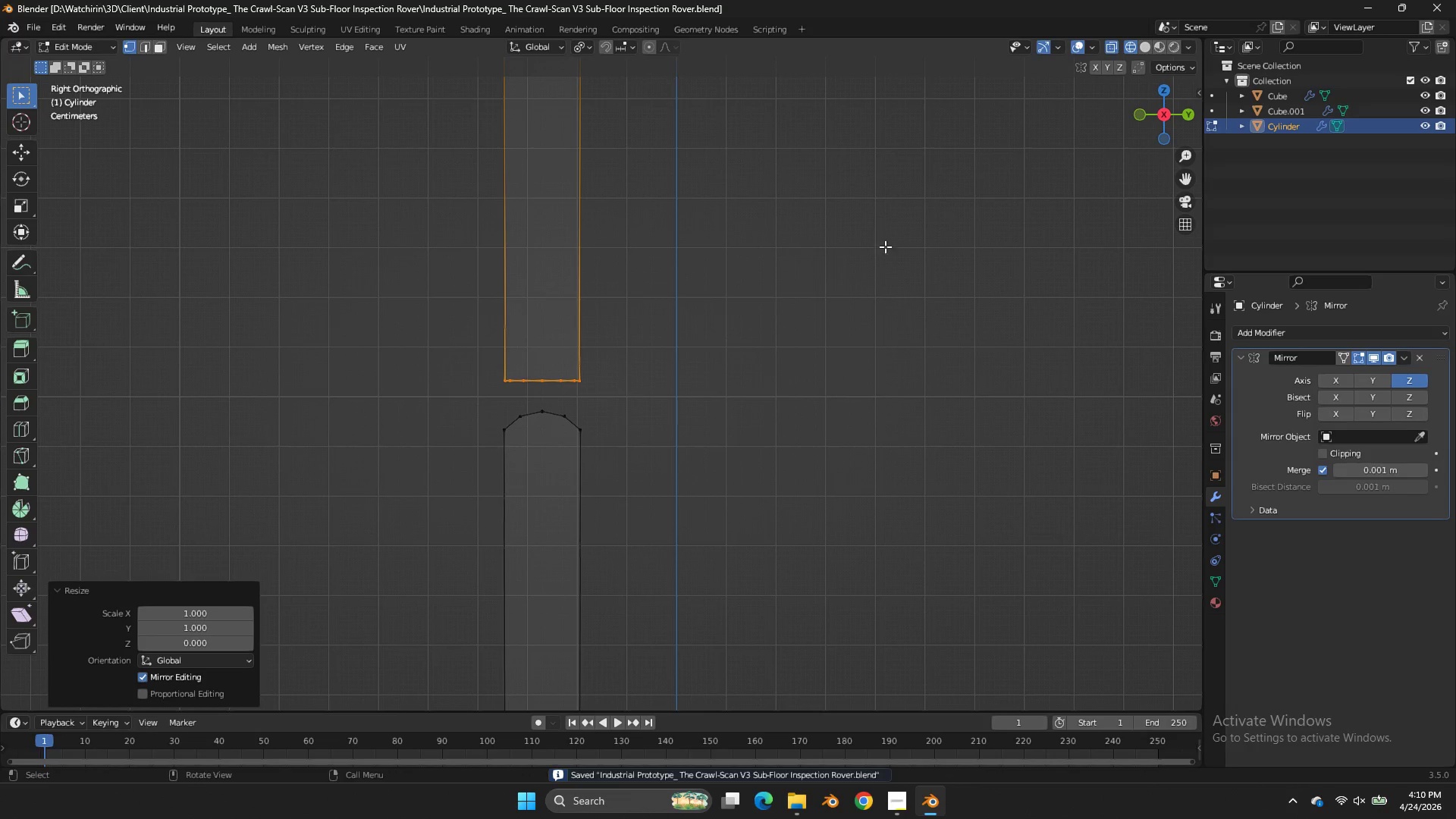 
left_click([1143, 124])
 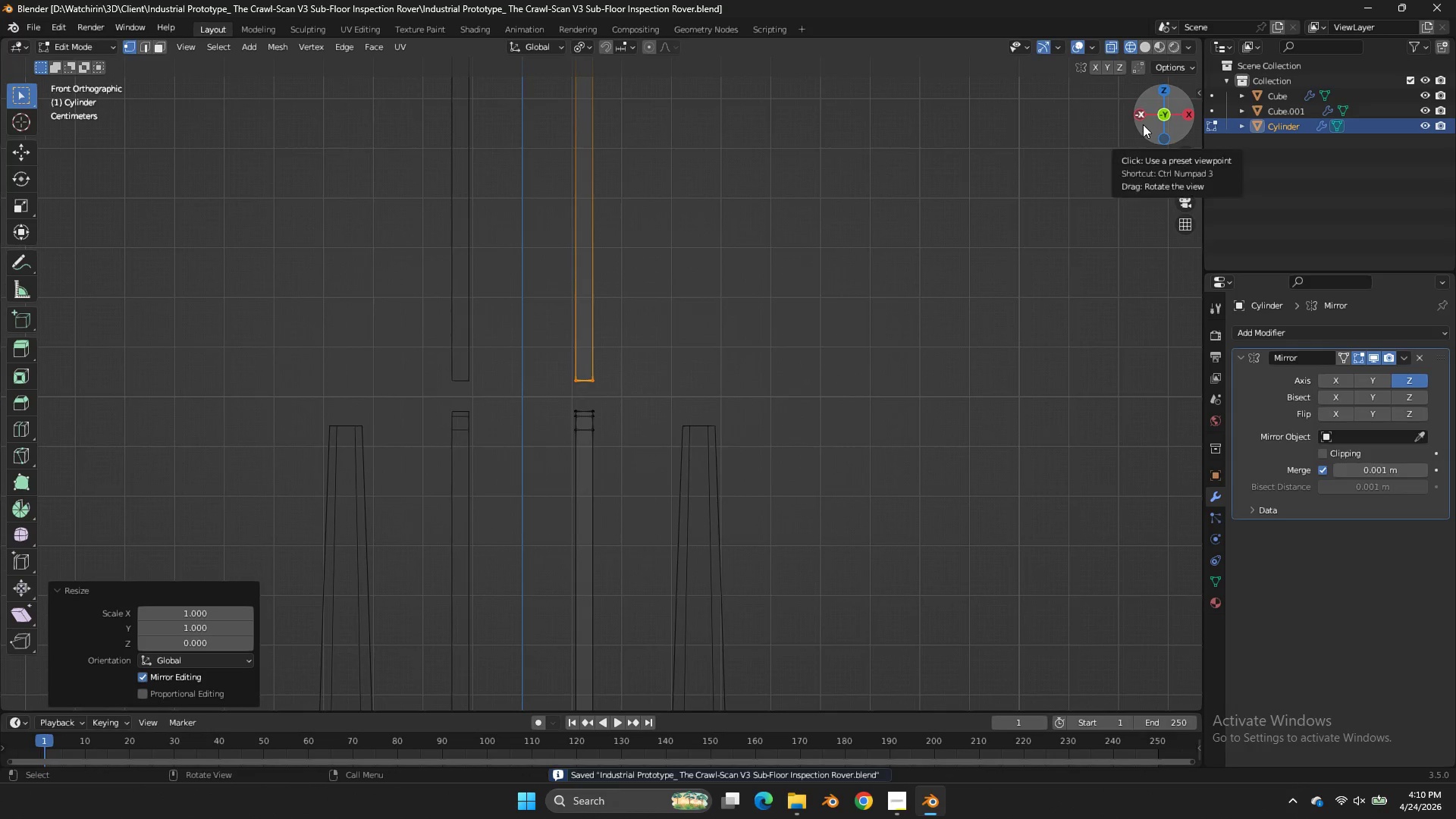 
scroll: coordinate [1059, 174], scroll_direction: down, amount: 5.0
 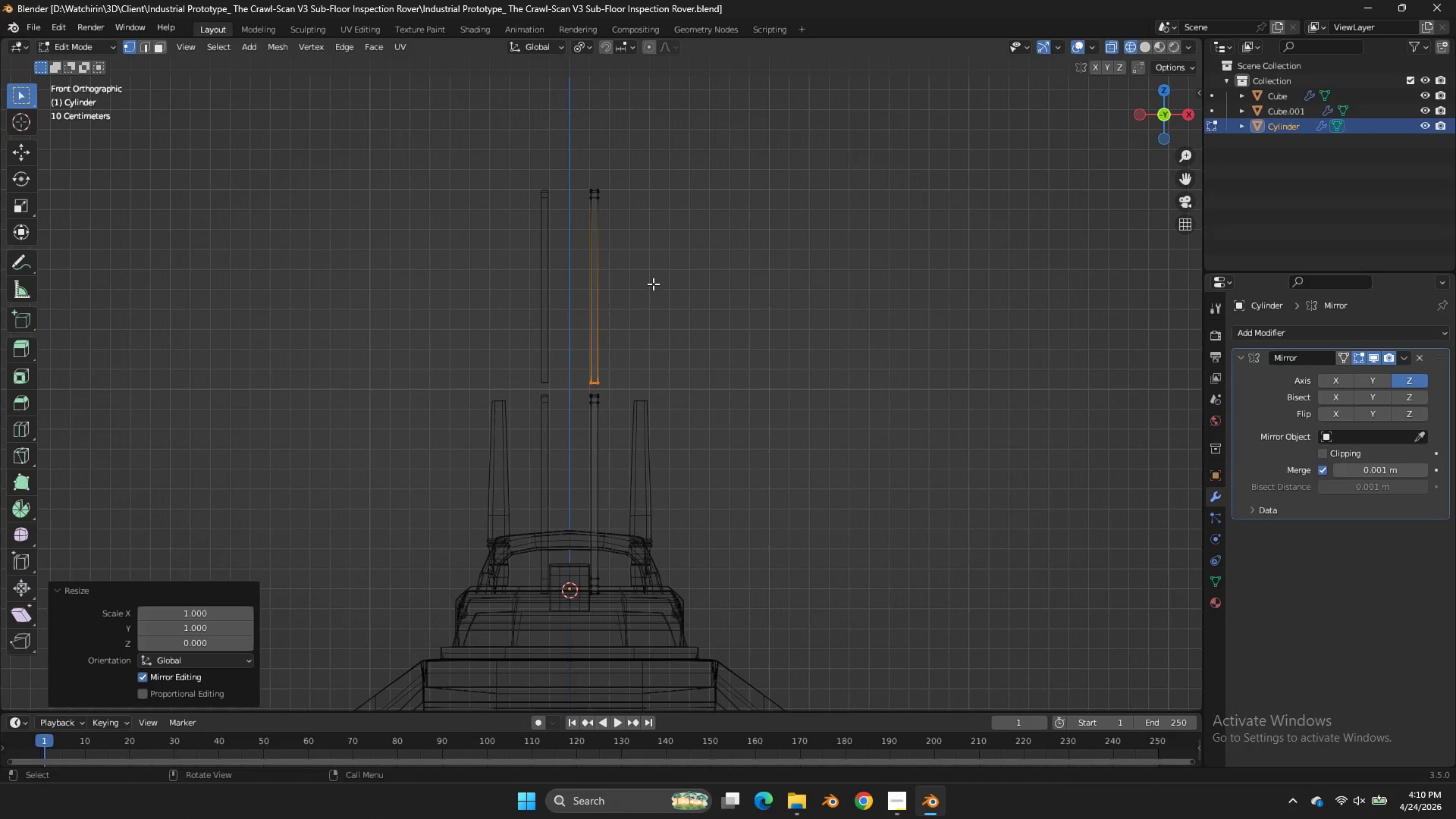 
type(agx)
 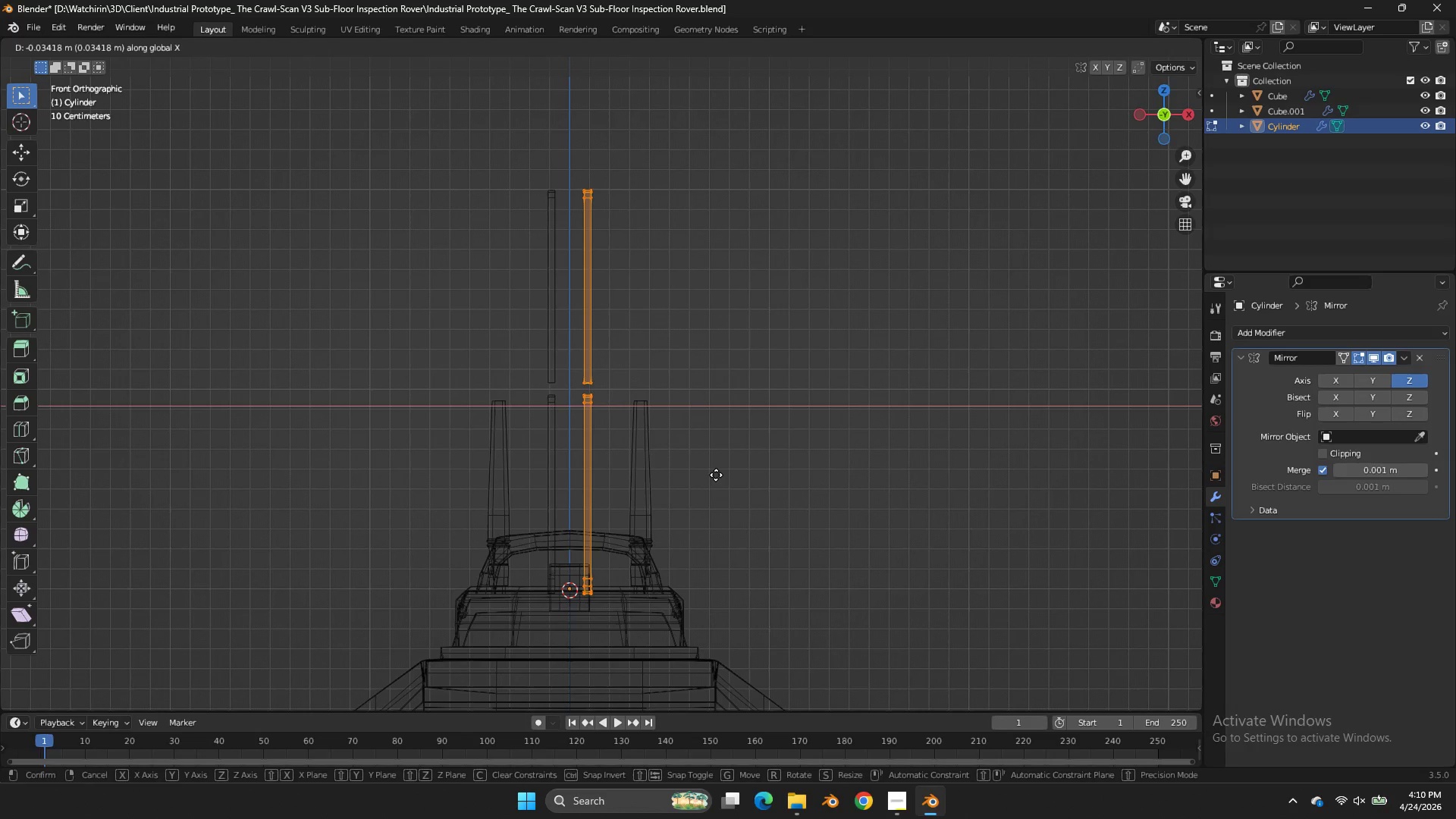 
hold_key(key=ShiftLeft, duration=0.47)
left_click_drag(start_coordinate=[704, 475], to_coordinate=[698, 478])
 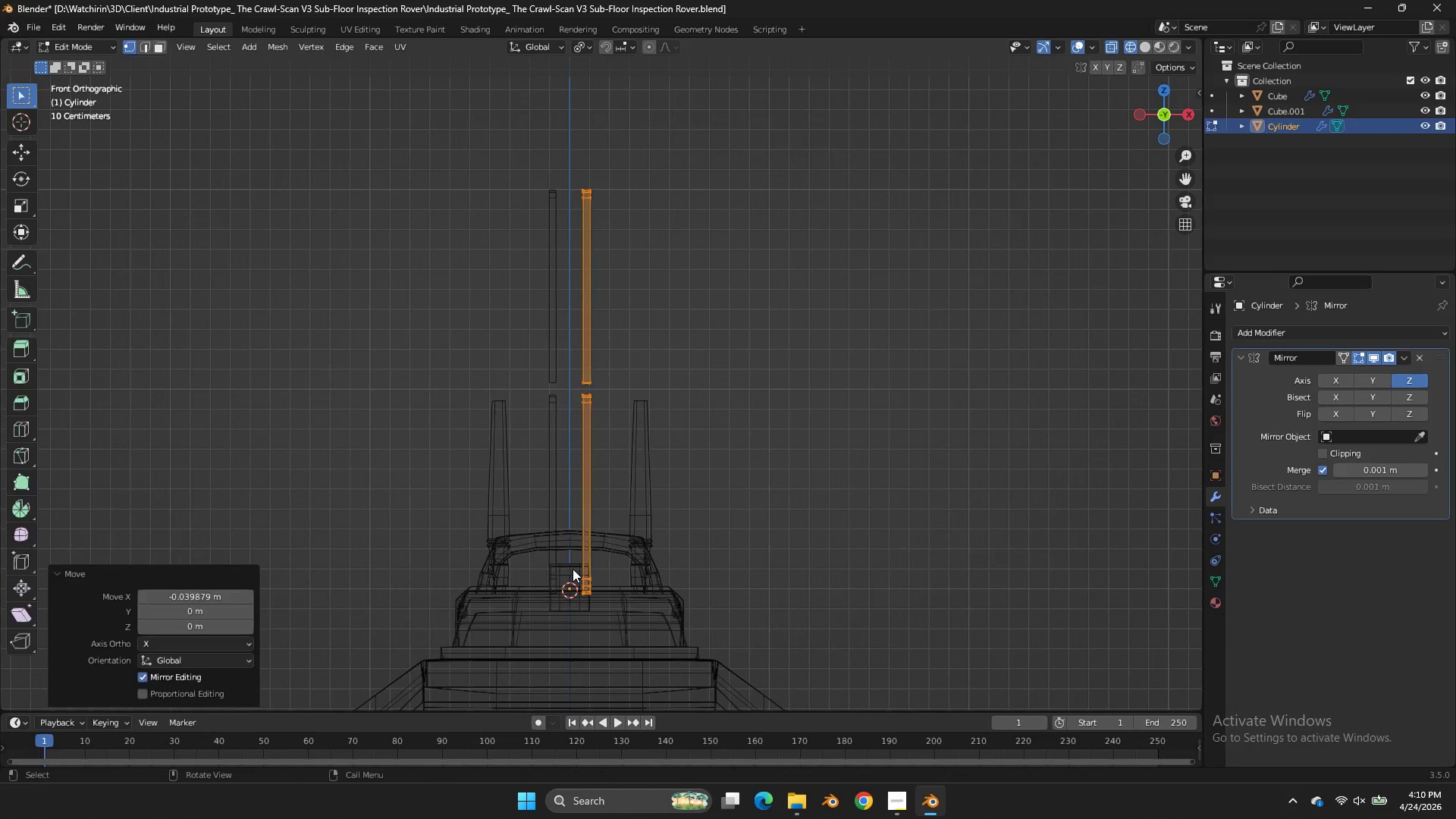 
key(Tab)
 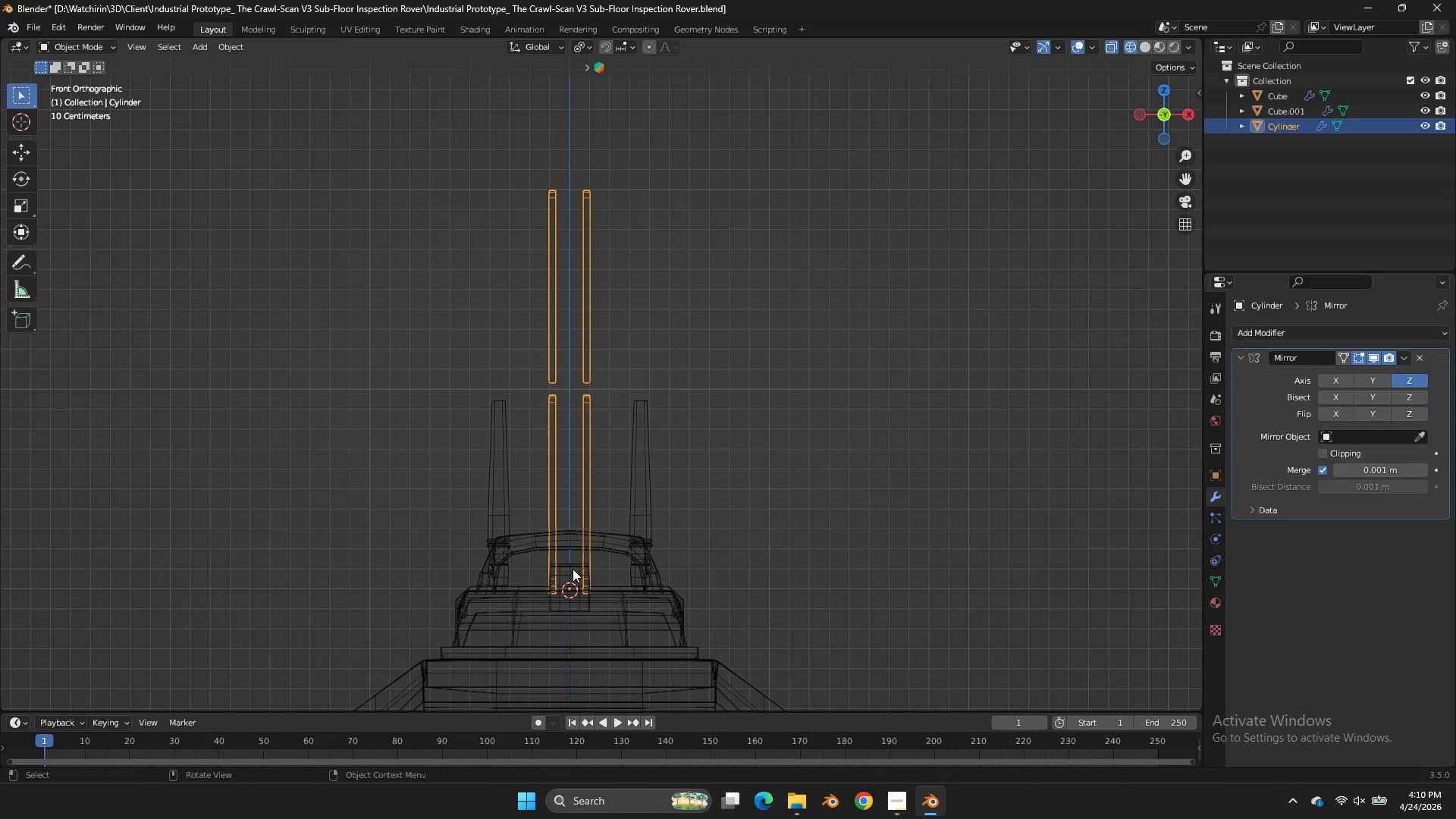 
left_click([573, 569])
 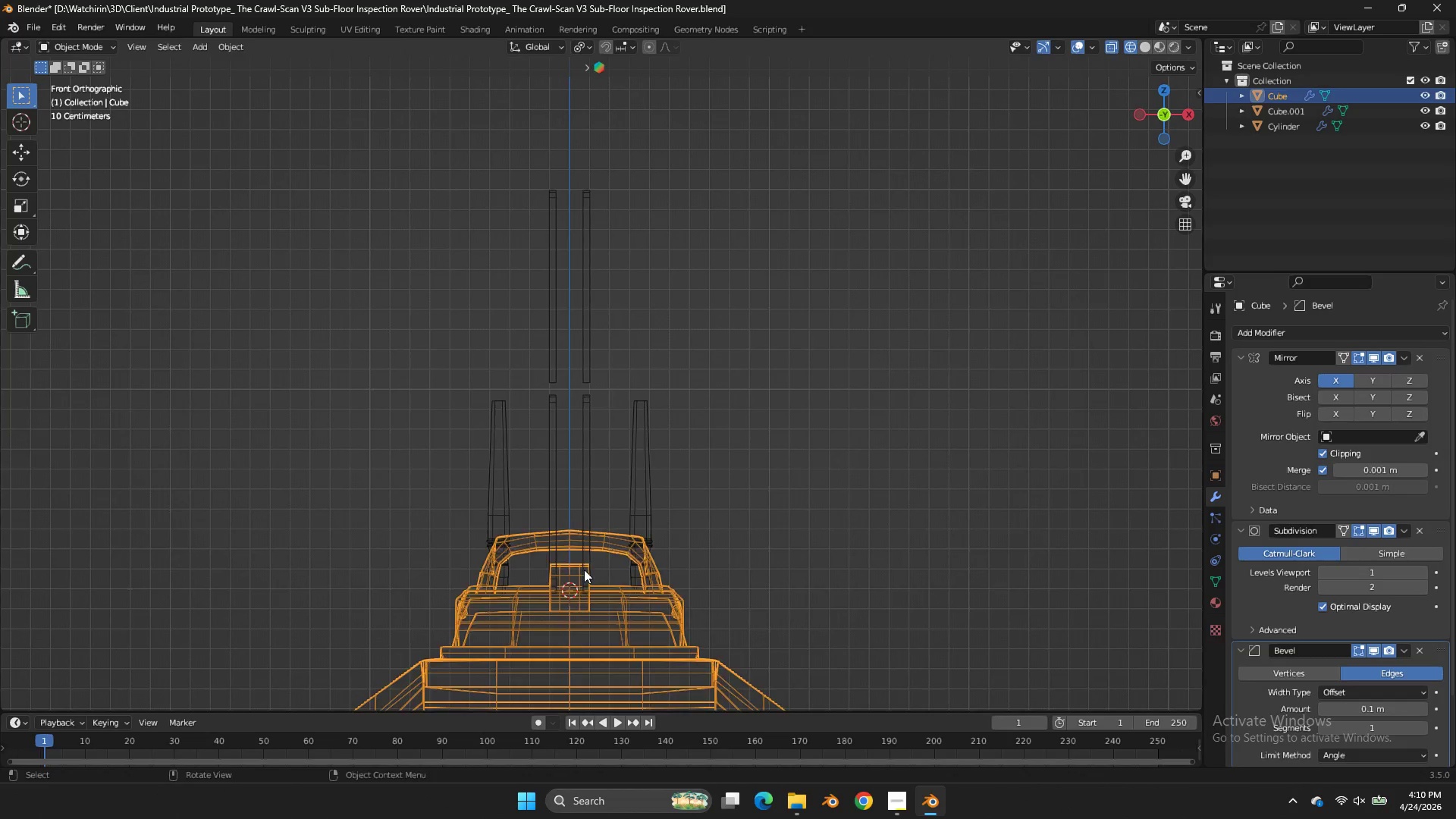 
key(Tab)
 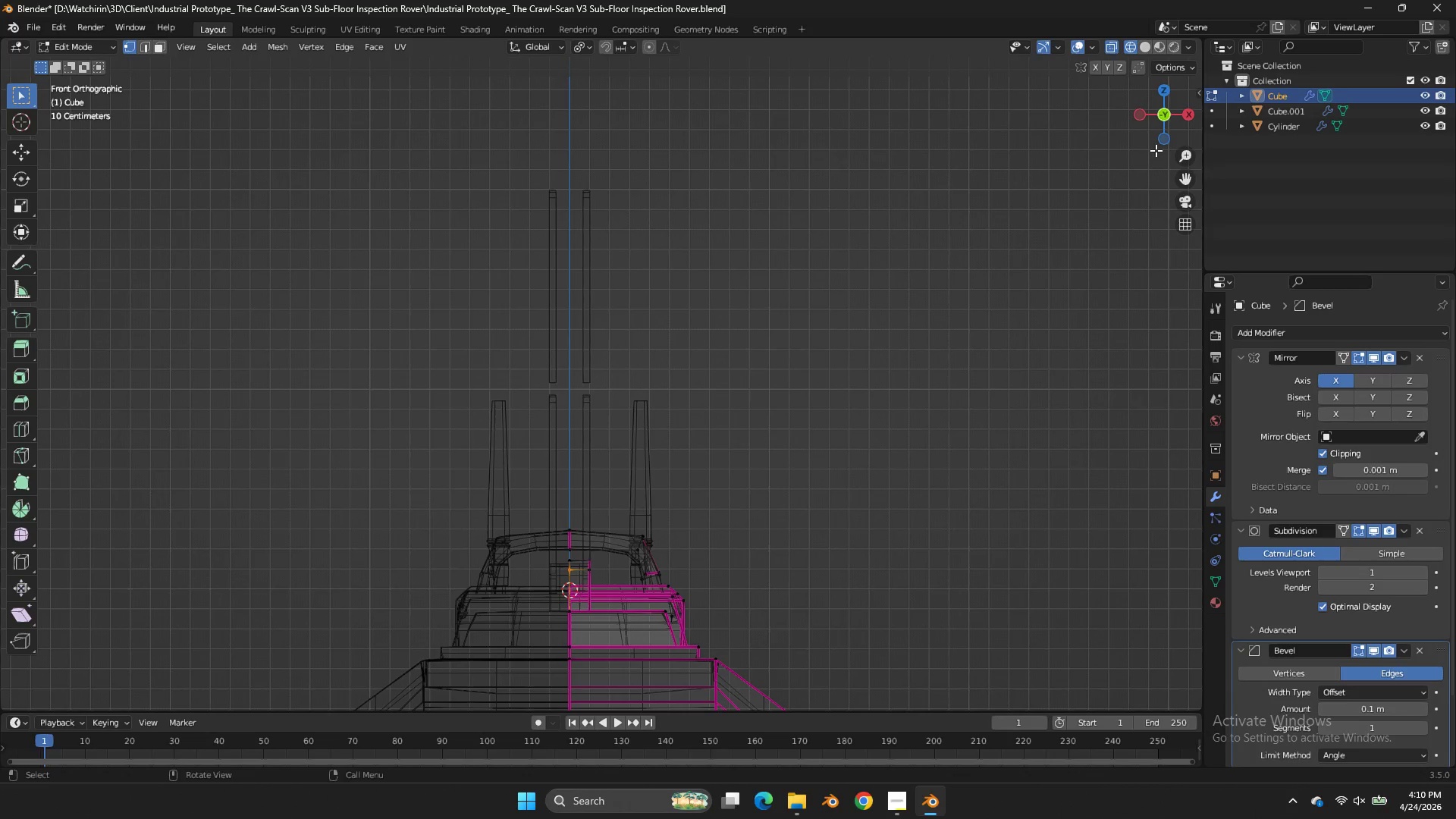 
left_click_drag(start_coordinate=[1156, 150], to_coordinate=[1144, 134])
 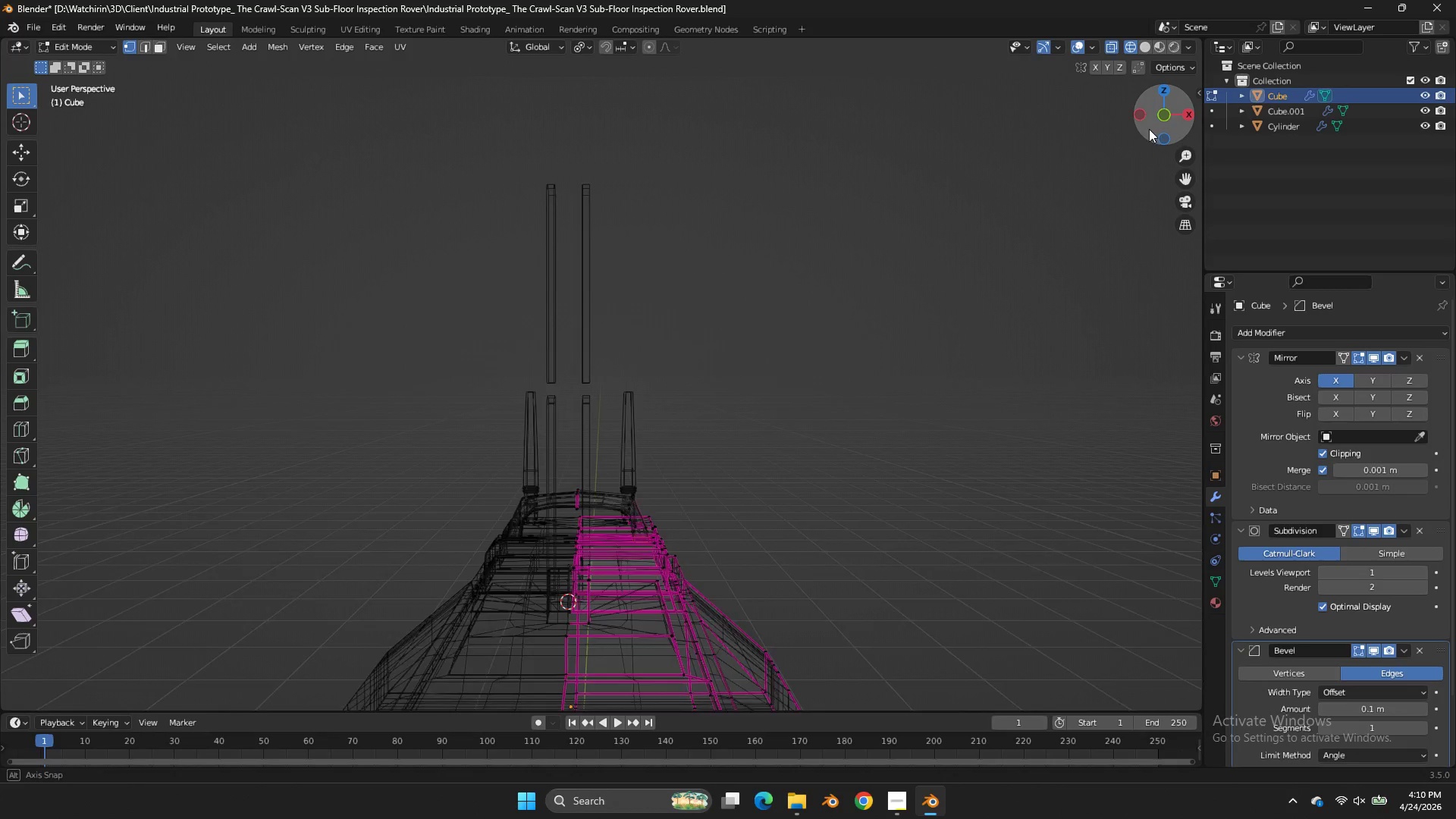 
left_click_drag(start_coordinate=[1149, 115], to_coordinate=[1094, 167])
 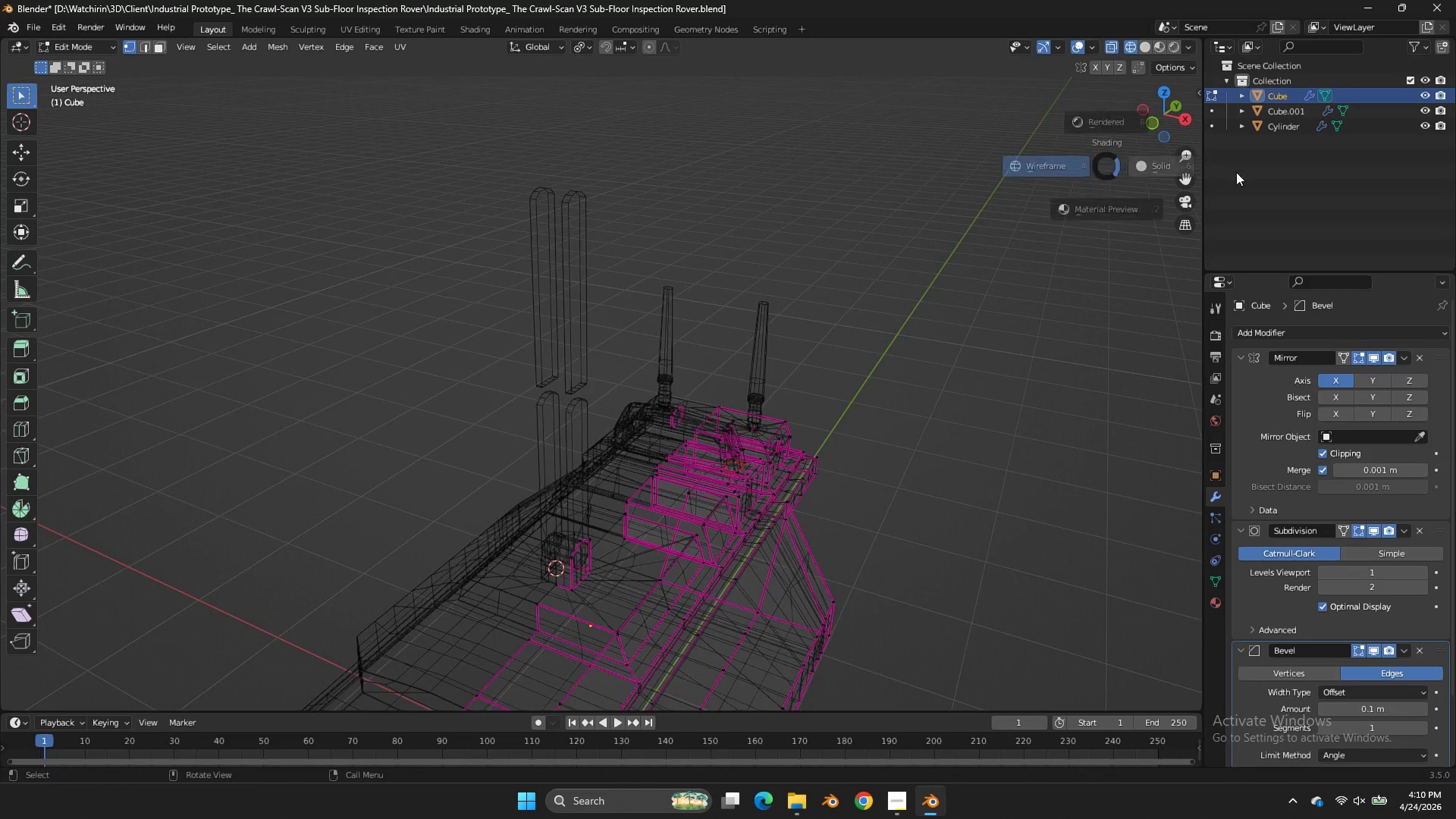 
key(Z)
 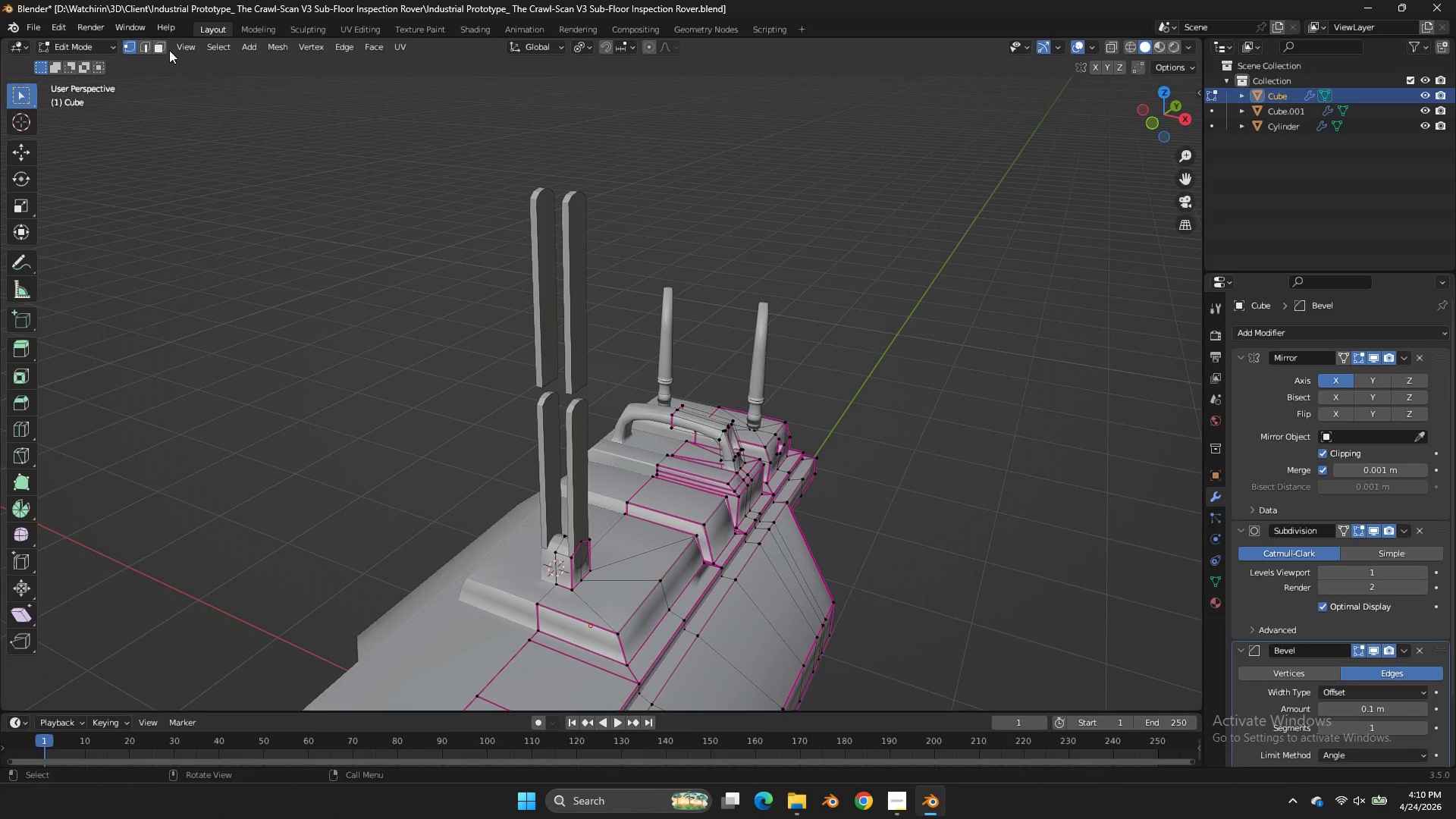 
left_click([156, 42])
 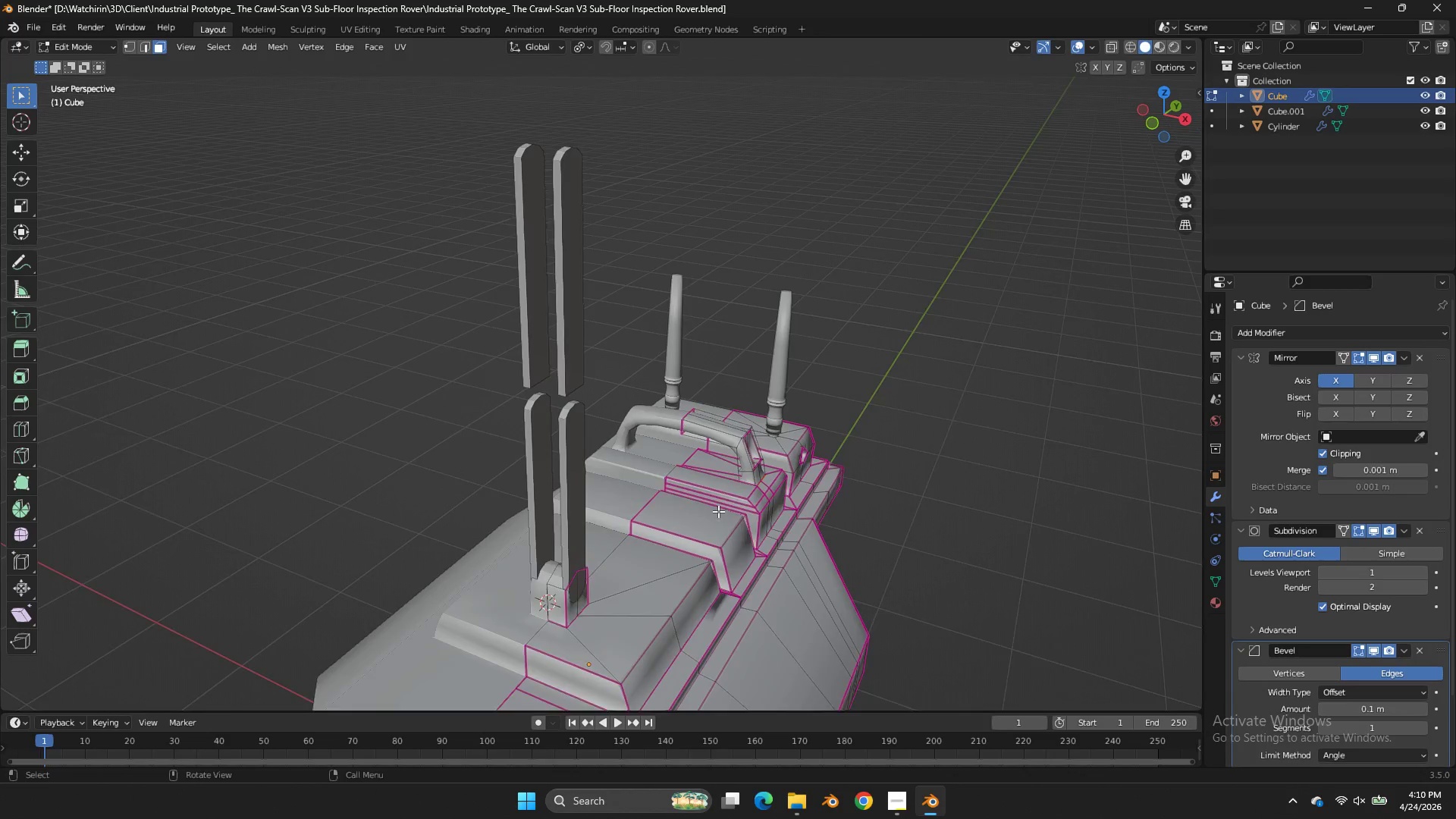 
scroll: coordinate [717, 514], scroll_direction: up, amount: 2.0
 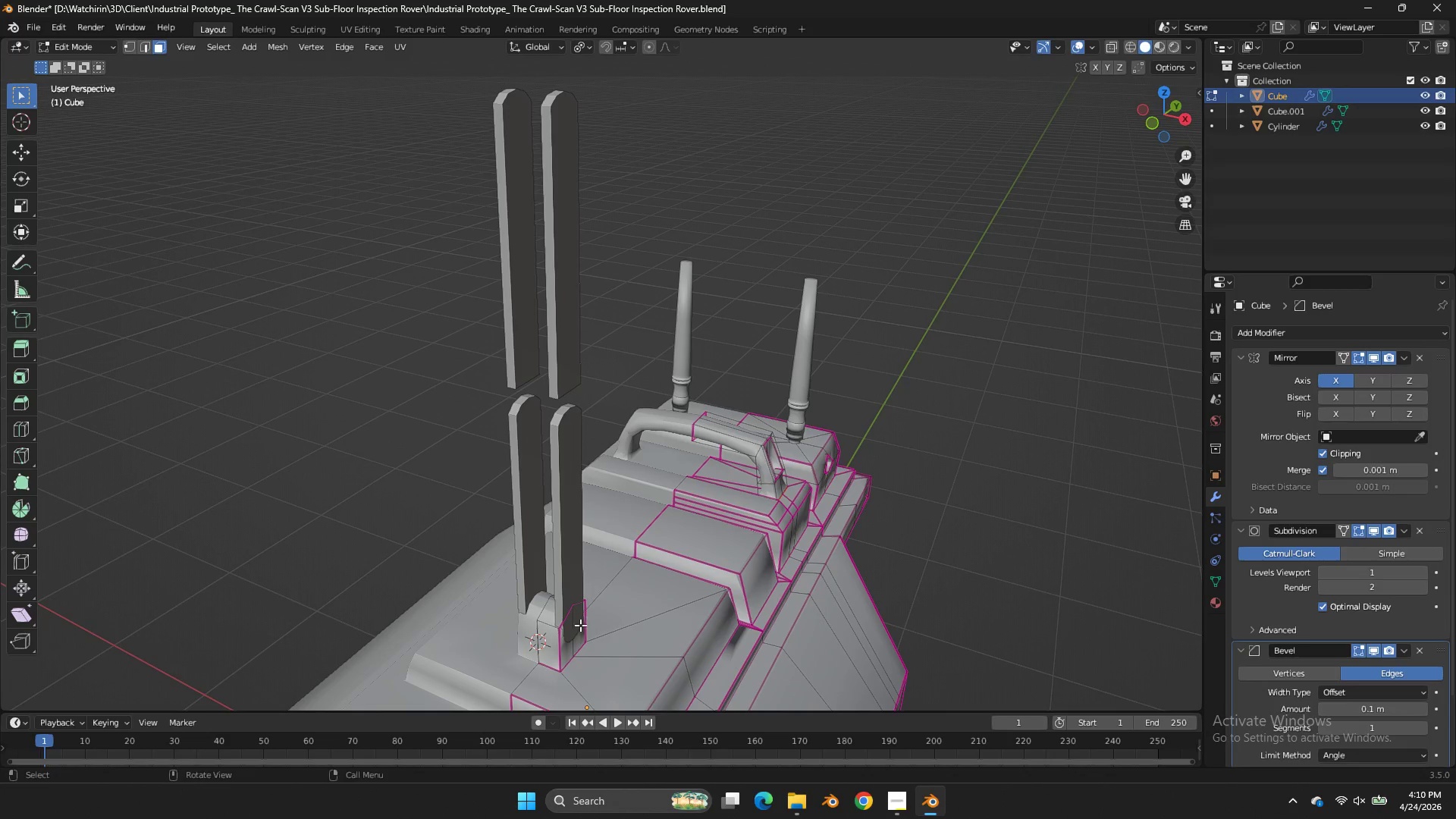 
left_click([580, 625])
 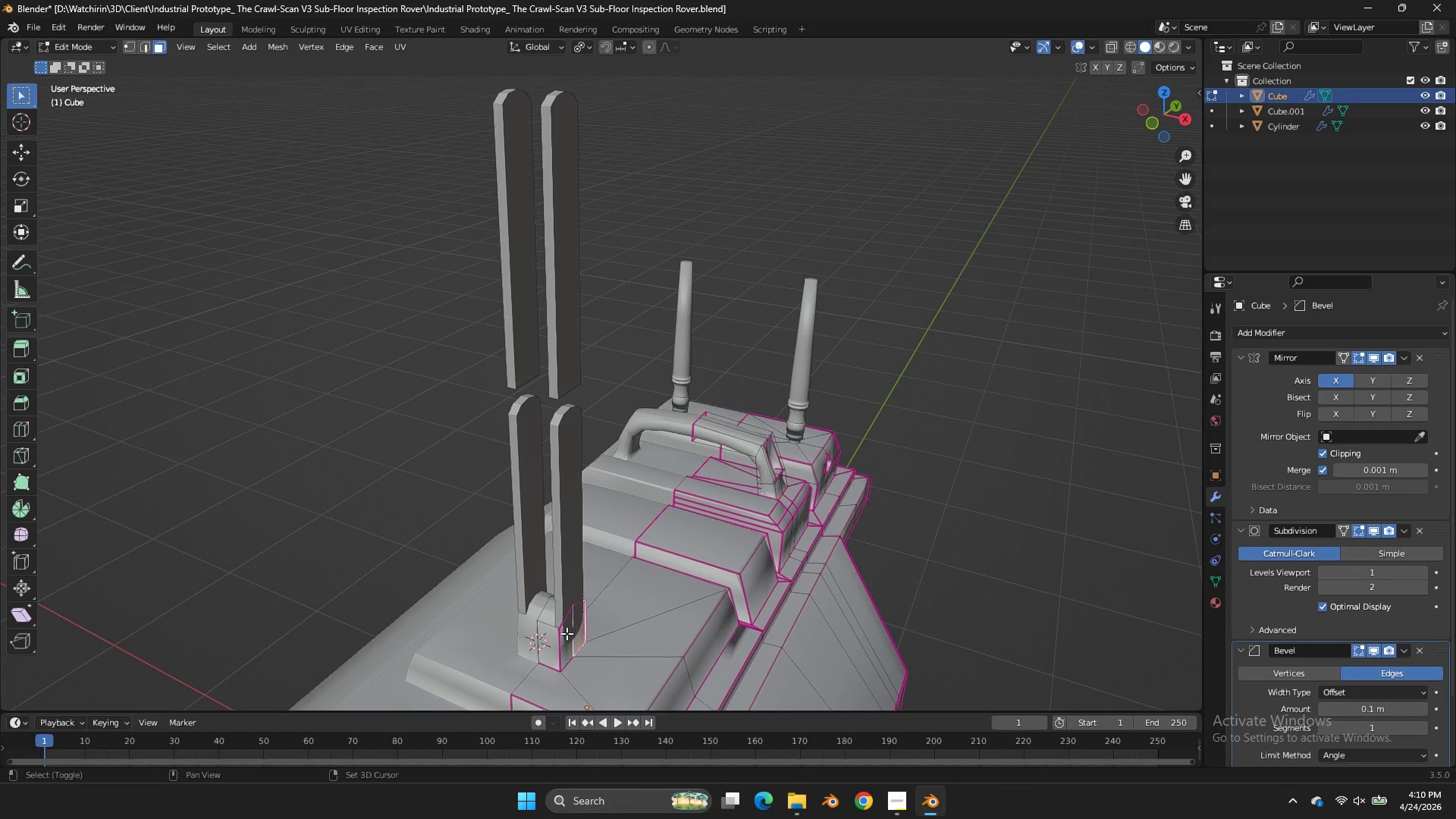 
hold_key(key=ShiftLeft, duration=0.45)
double_click([566, 633])
 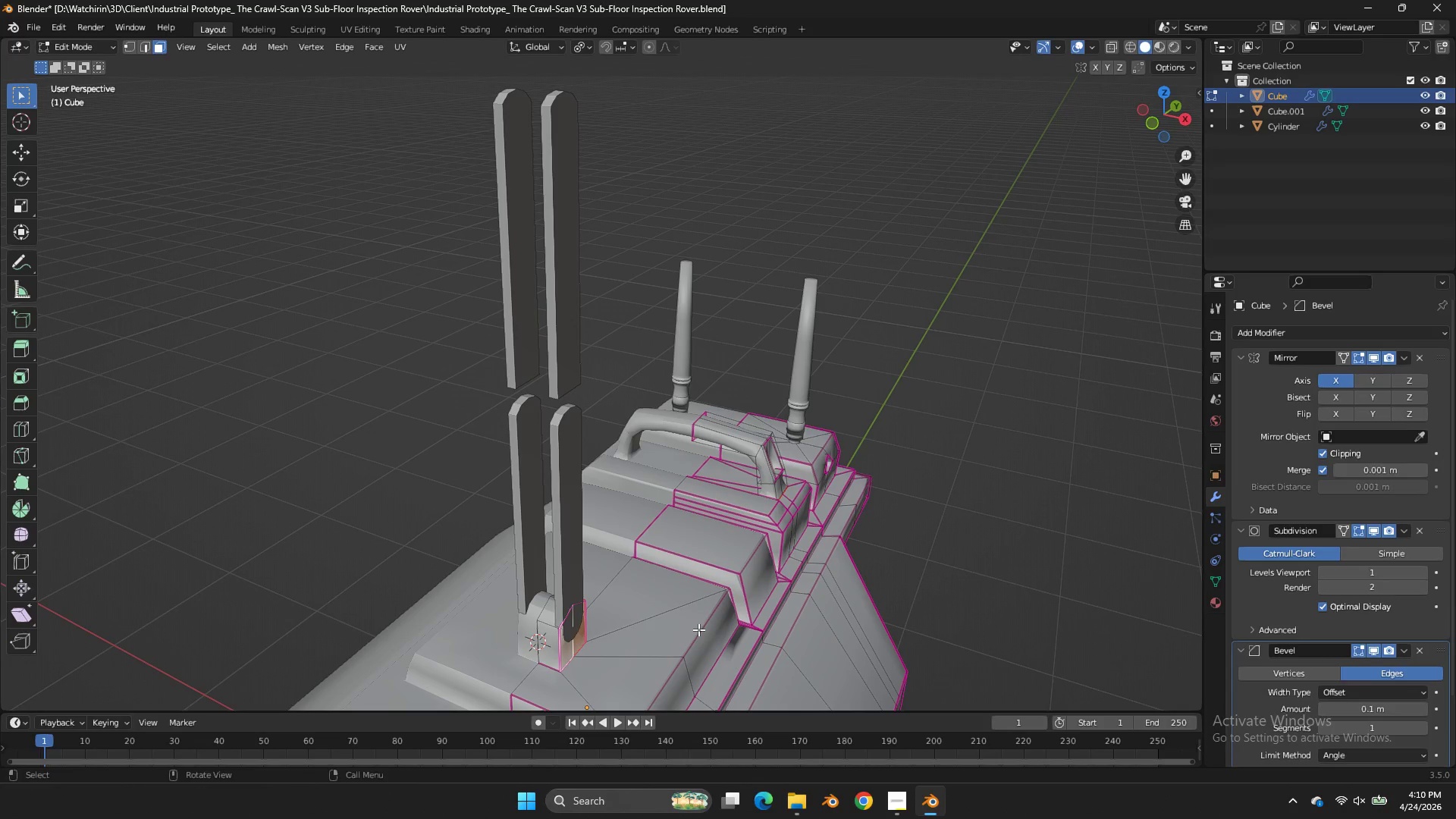 
type(gx)
 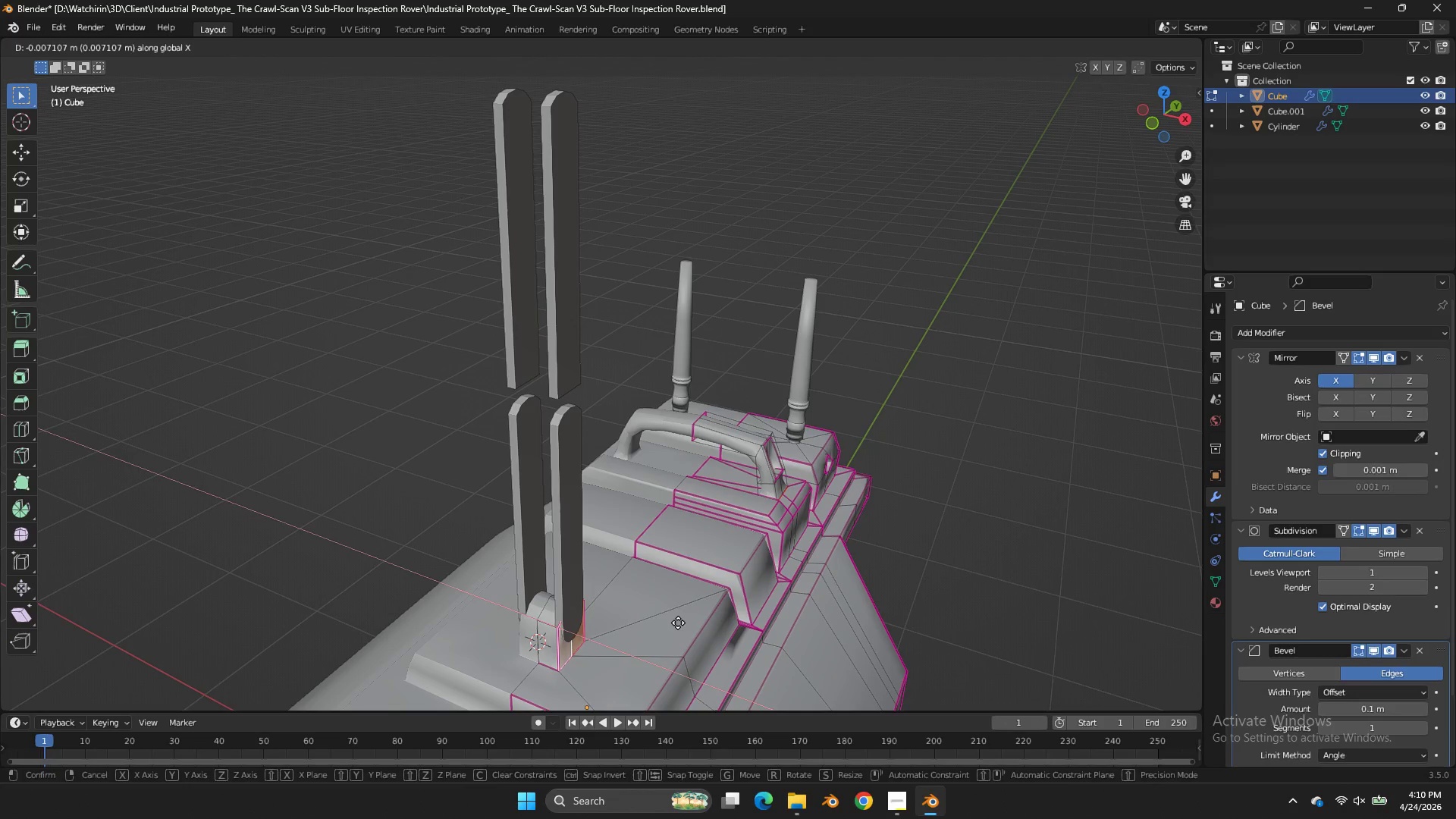 
hold_key(key=ShiftLeft, duration=2.42)
left_click_drag(start_coordinate=[650, 595], to_coordinate=[659, 573])
 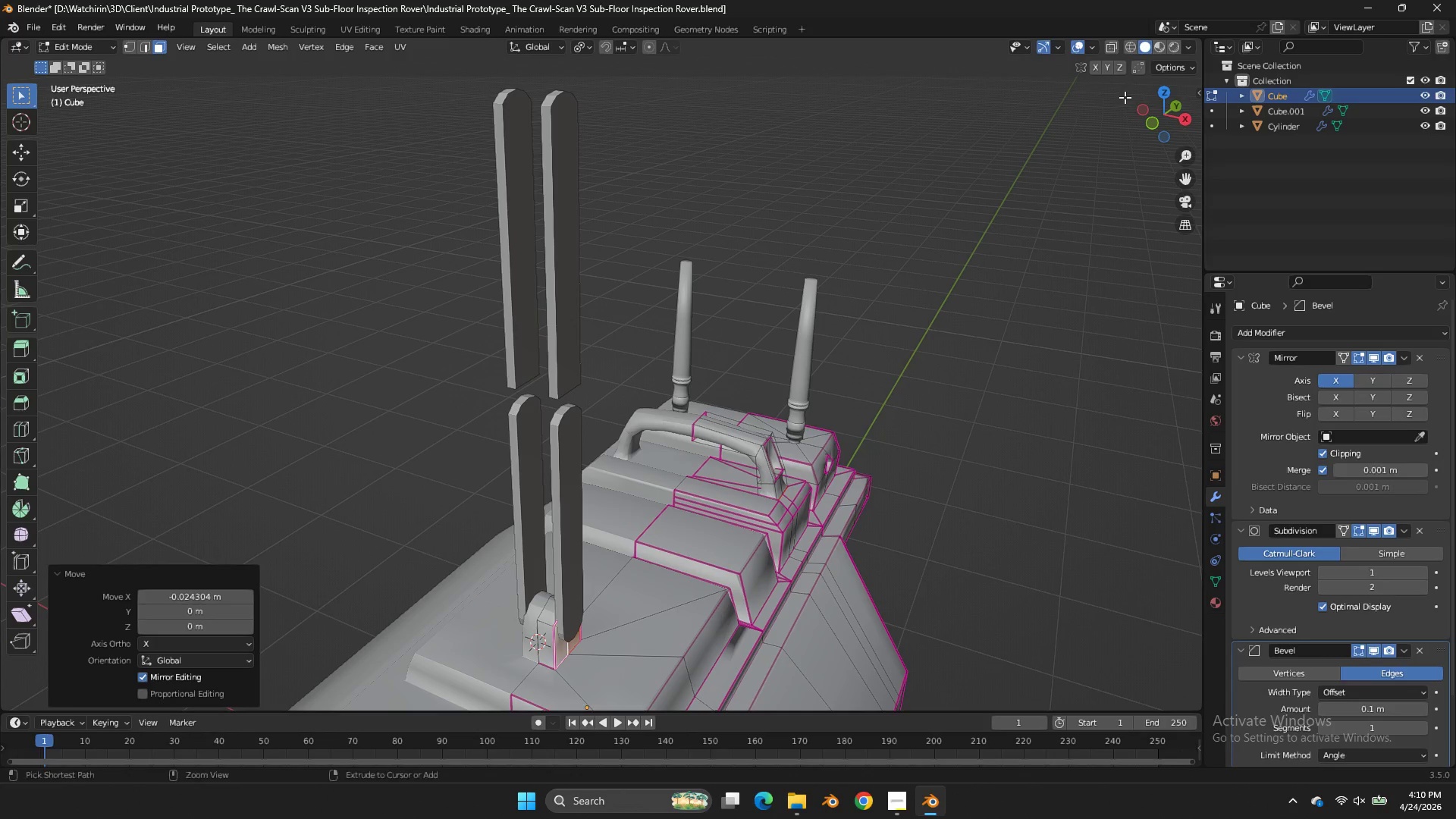 
key(Control+ControlLeft)
 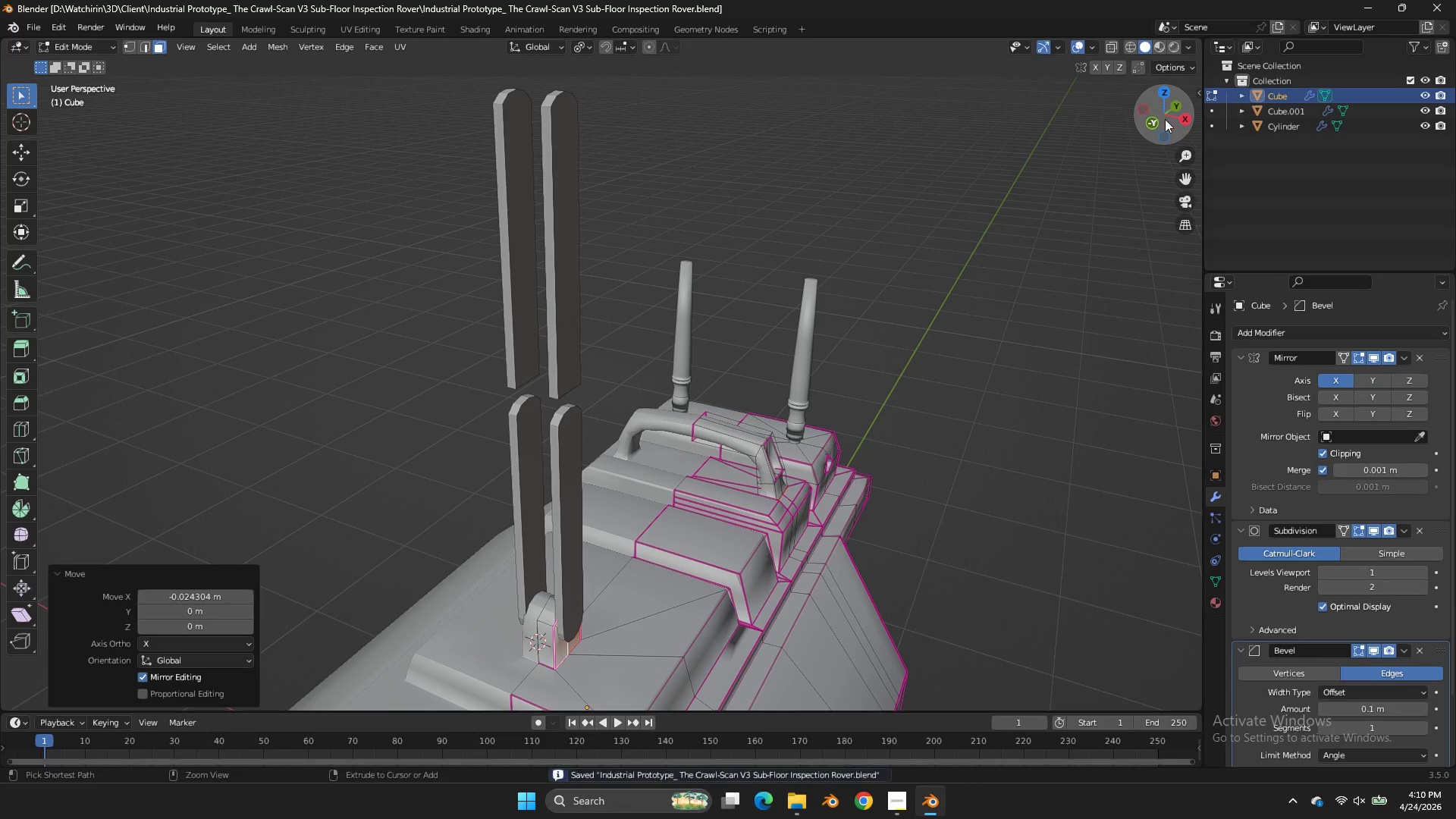 
key(Control+S)
 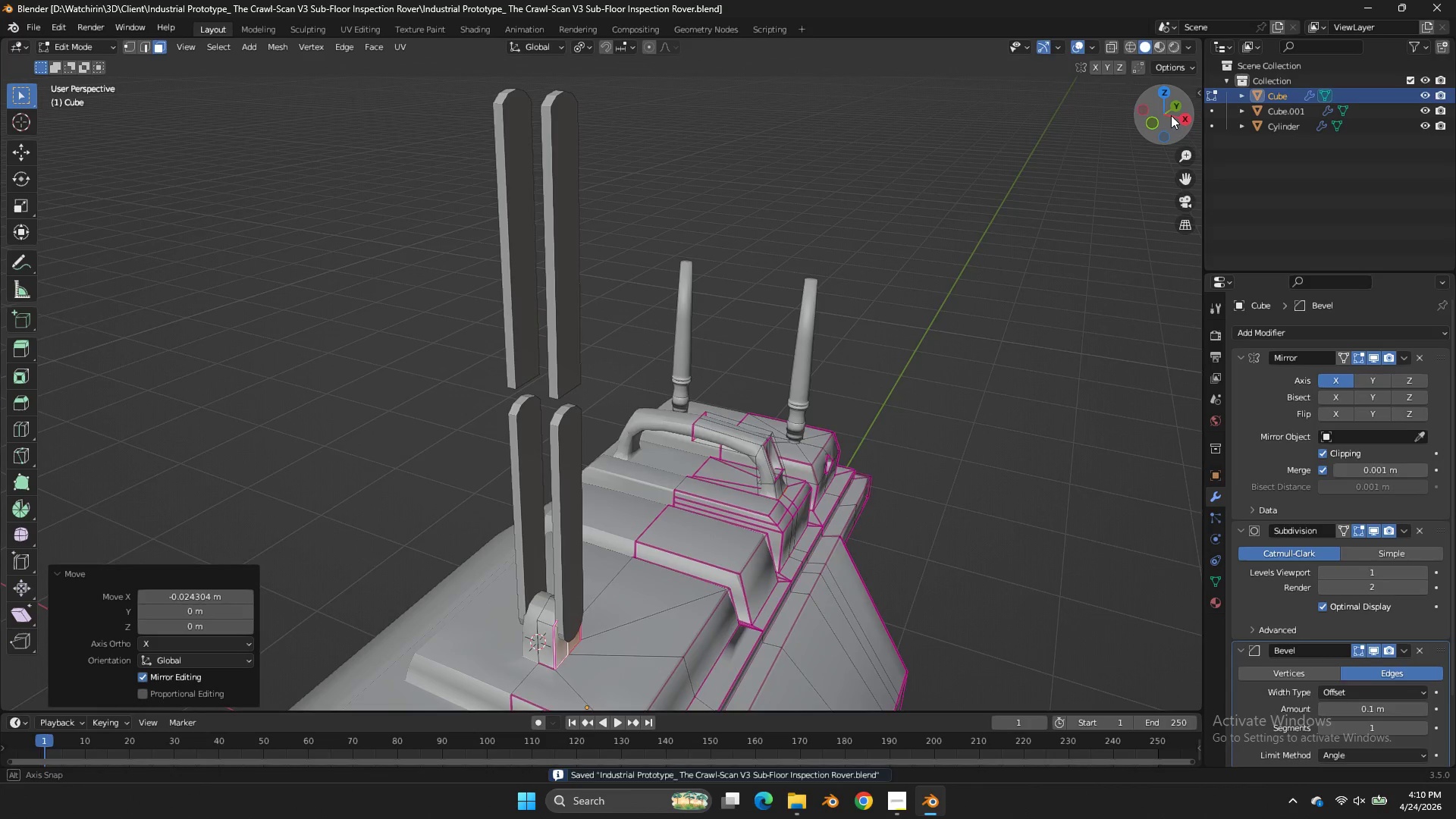 
left_click_drag(start_coordinate=[1165, 120], to_coordinate=[24, 70])
 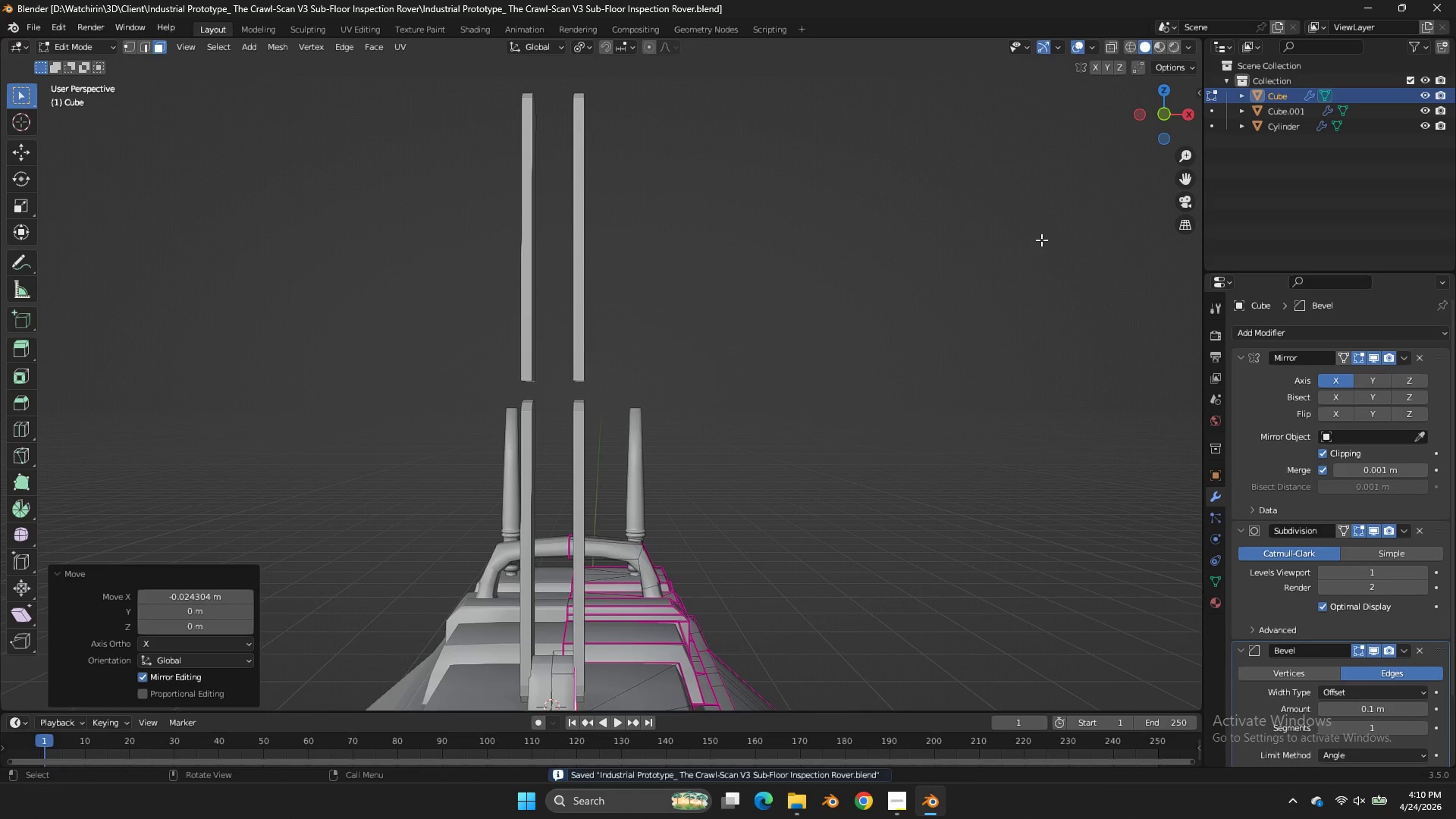 
type(gx)
 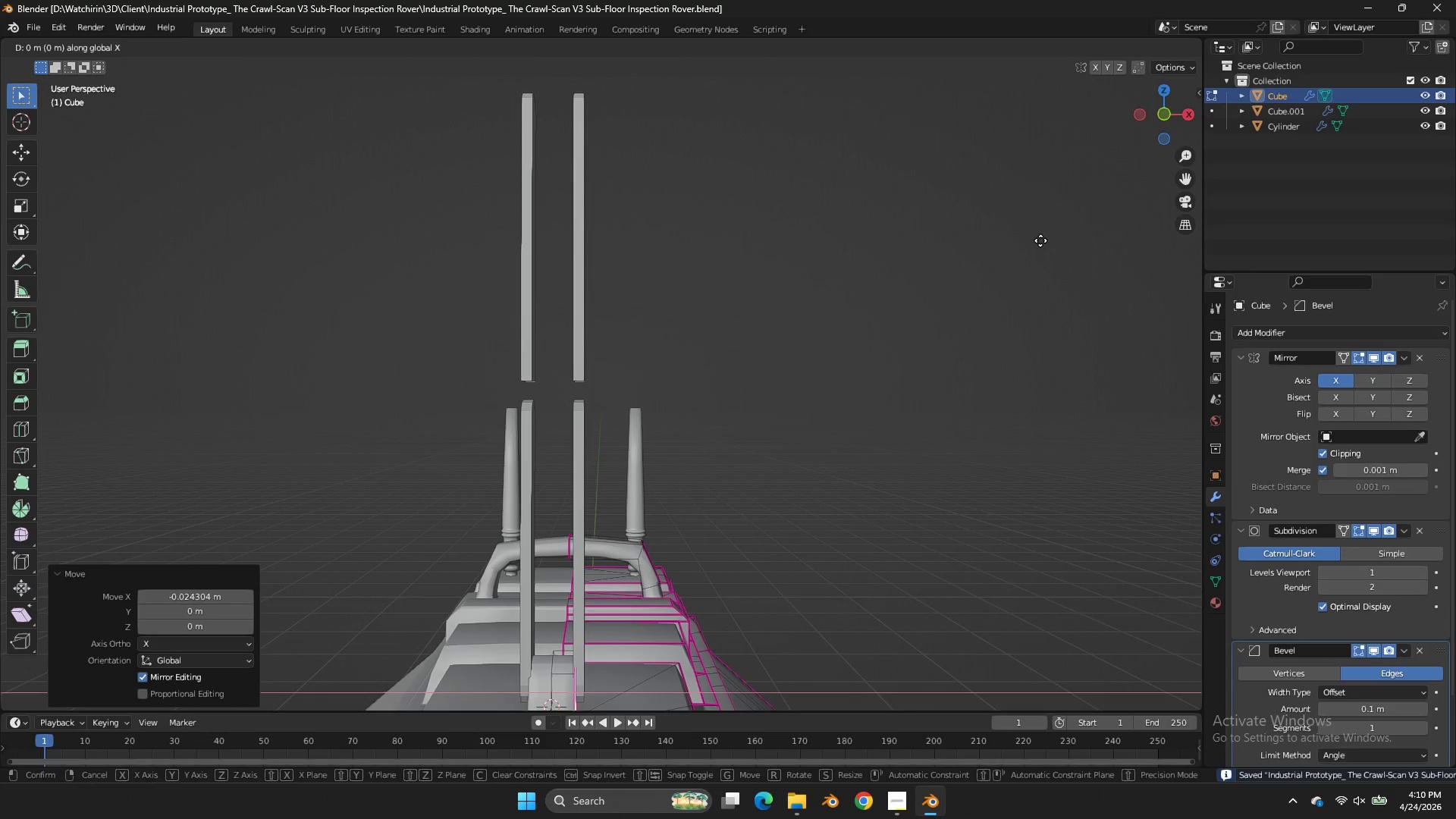 
hold_key(key=ShiftLeft, duration=0.84)
left_click([1023, 243])
 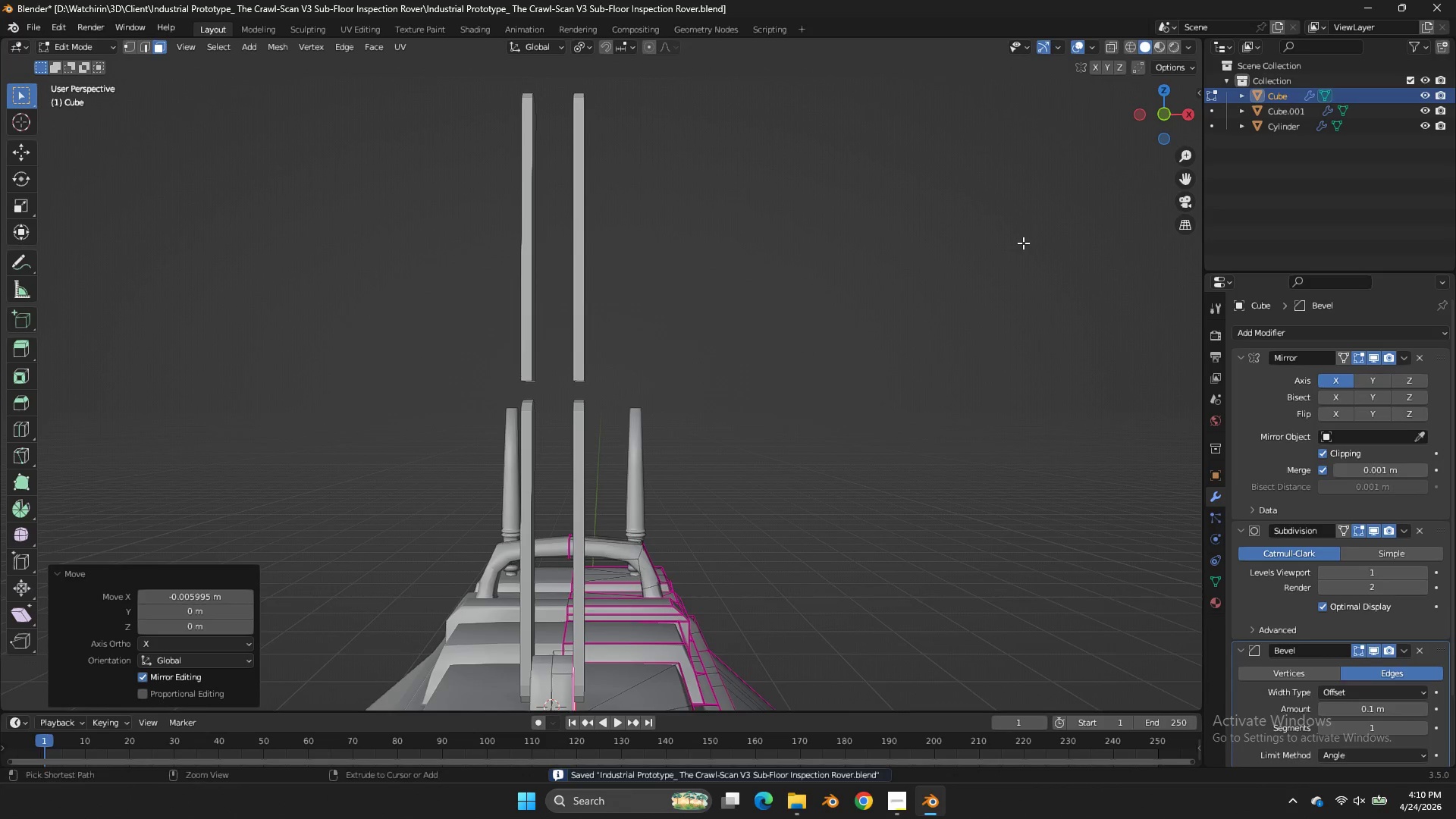 
key(Control+S)
 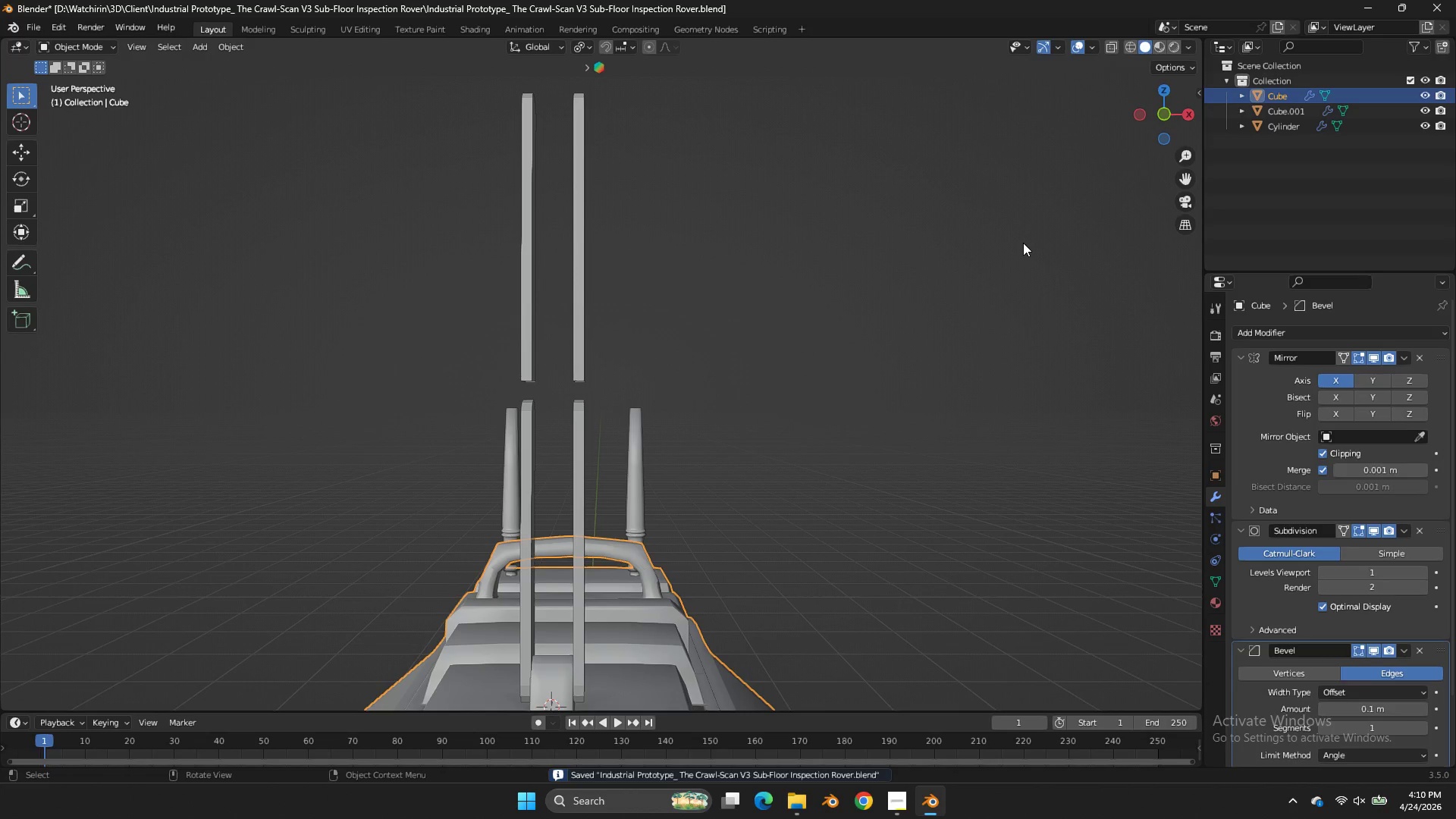 
key(Tab)
 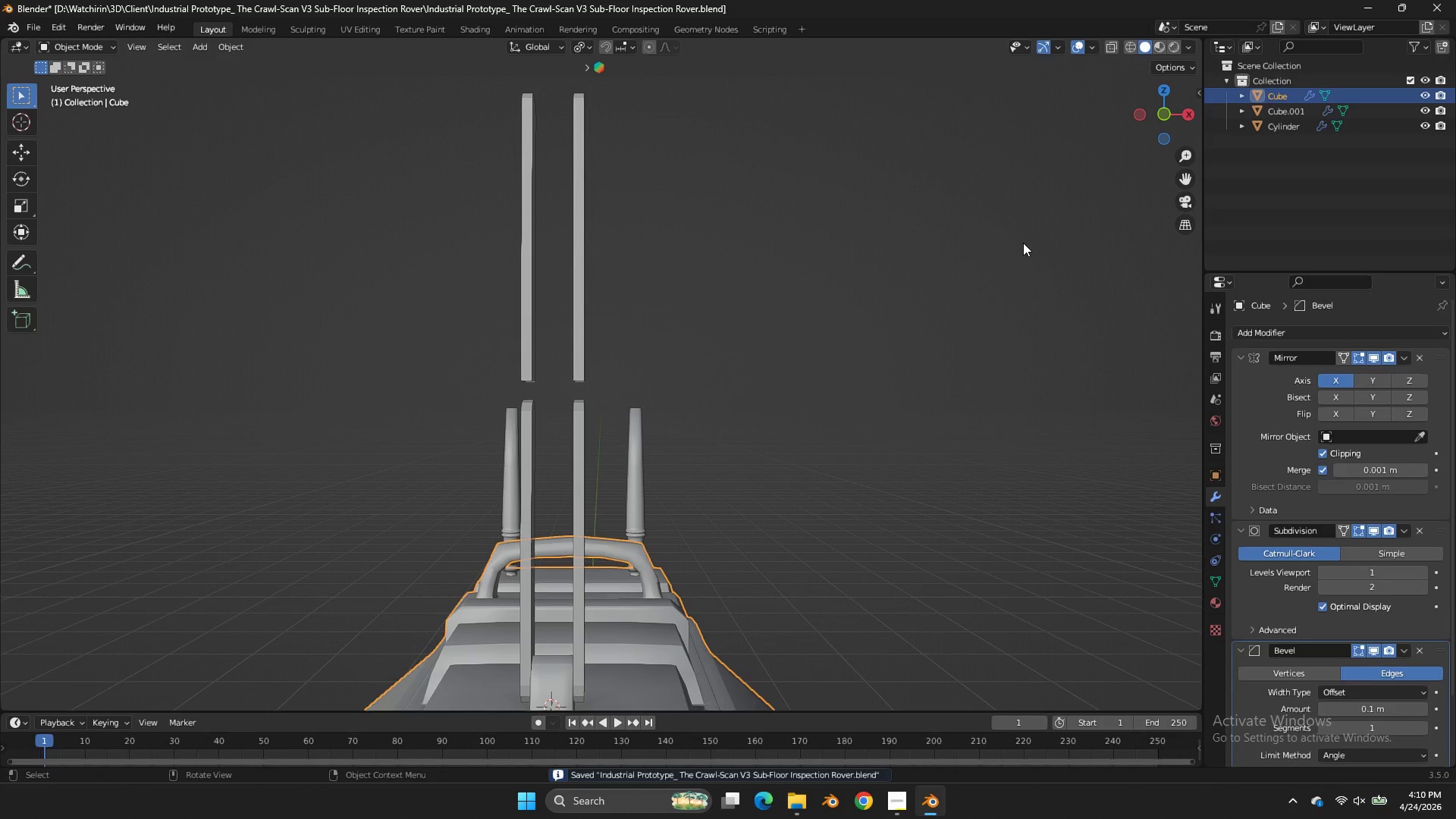 
left_click([1023, 243])
 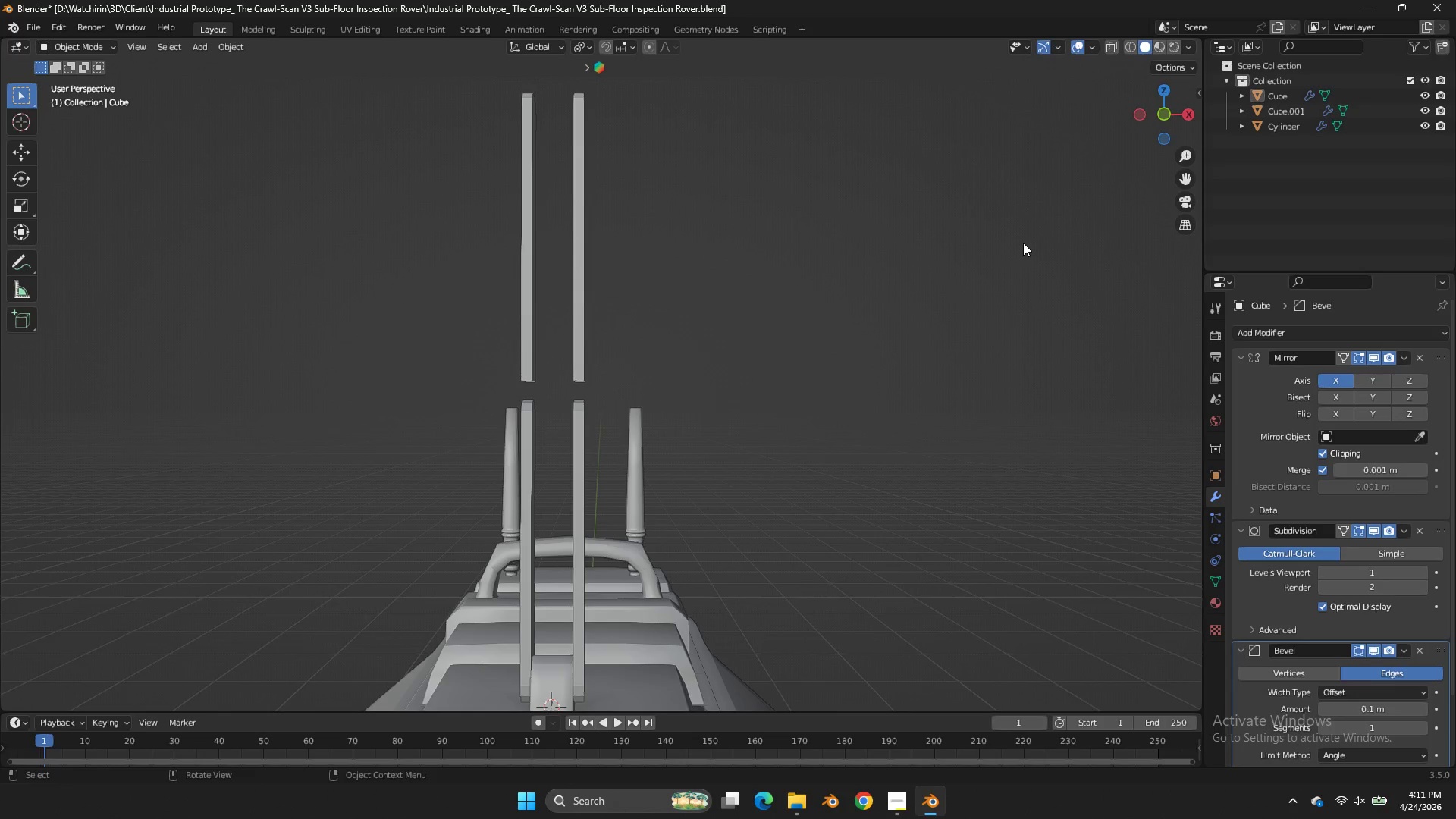 
wait(60.3)
 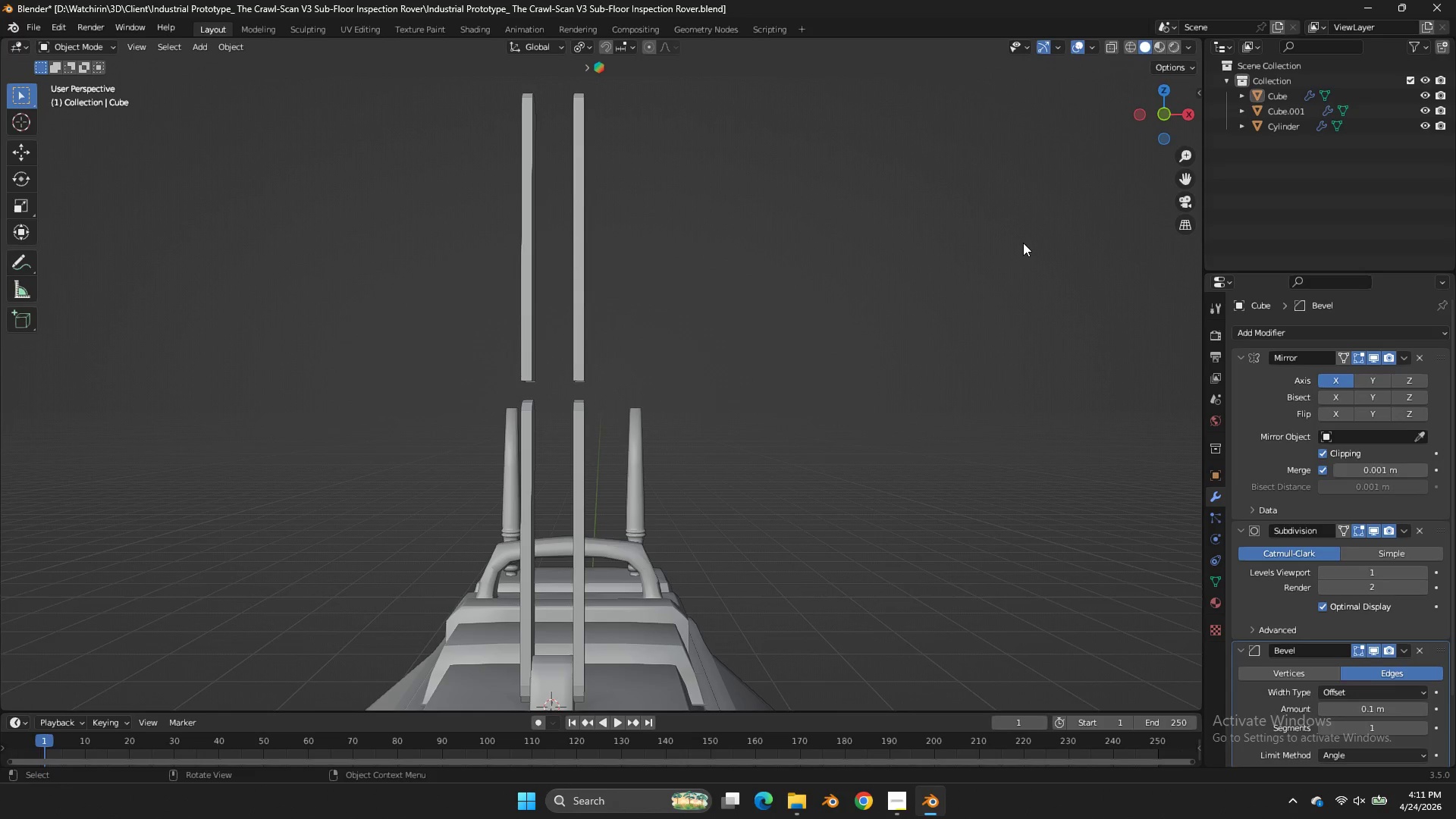 
left_click_drag(start_coordinate=[1152, 111], to_coordinate=[24, 71])
 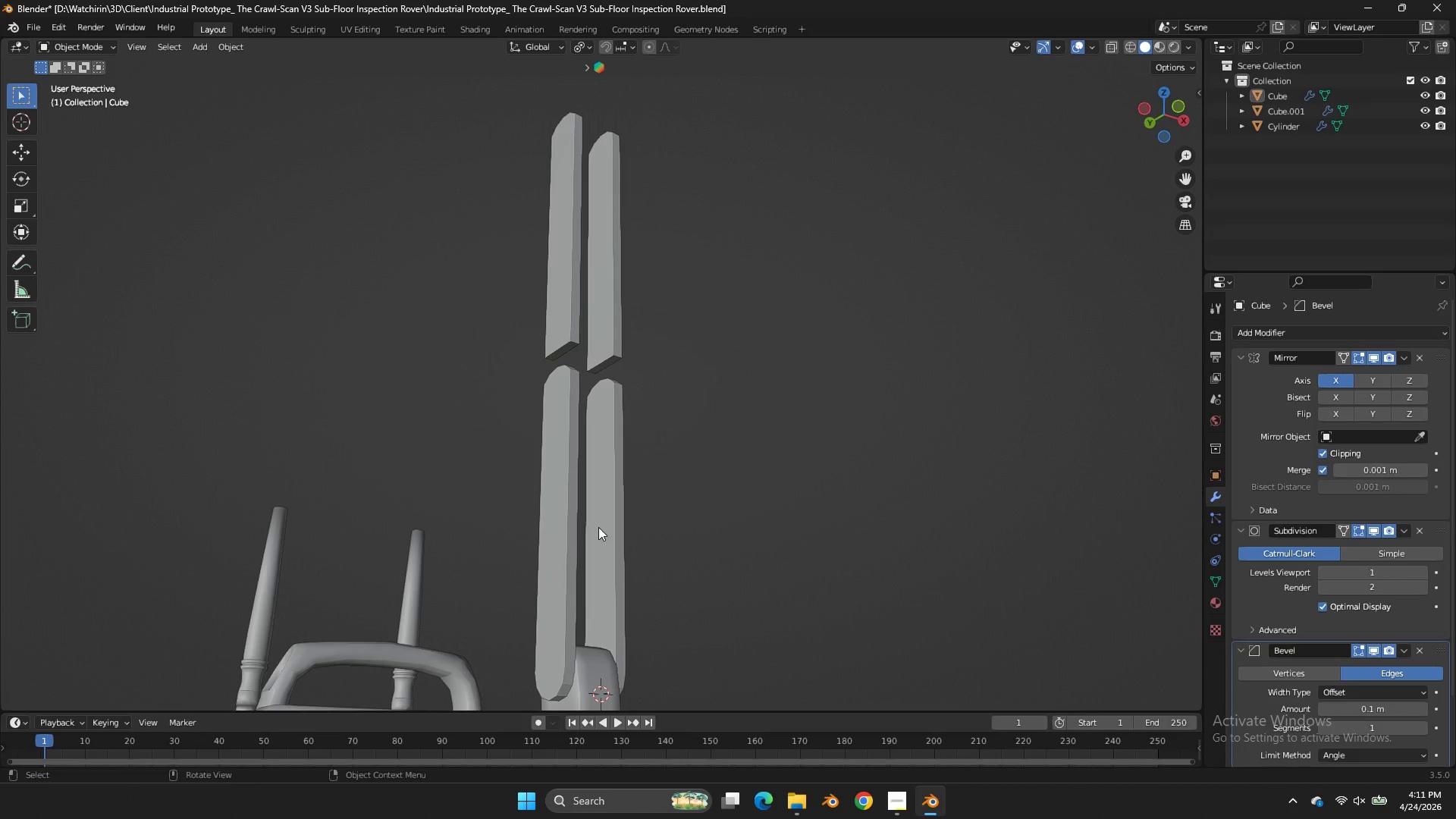 
left_click([598, 527])
 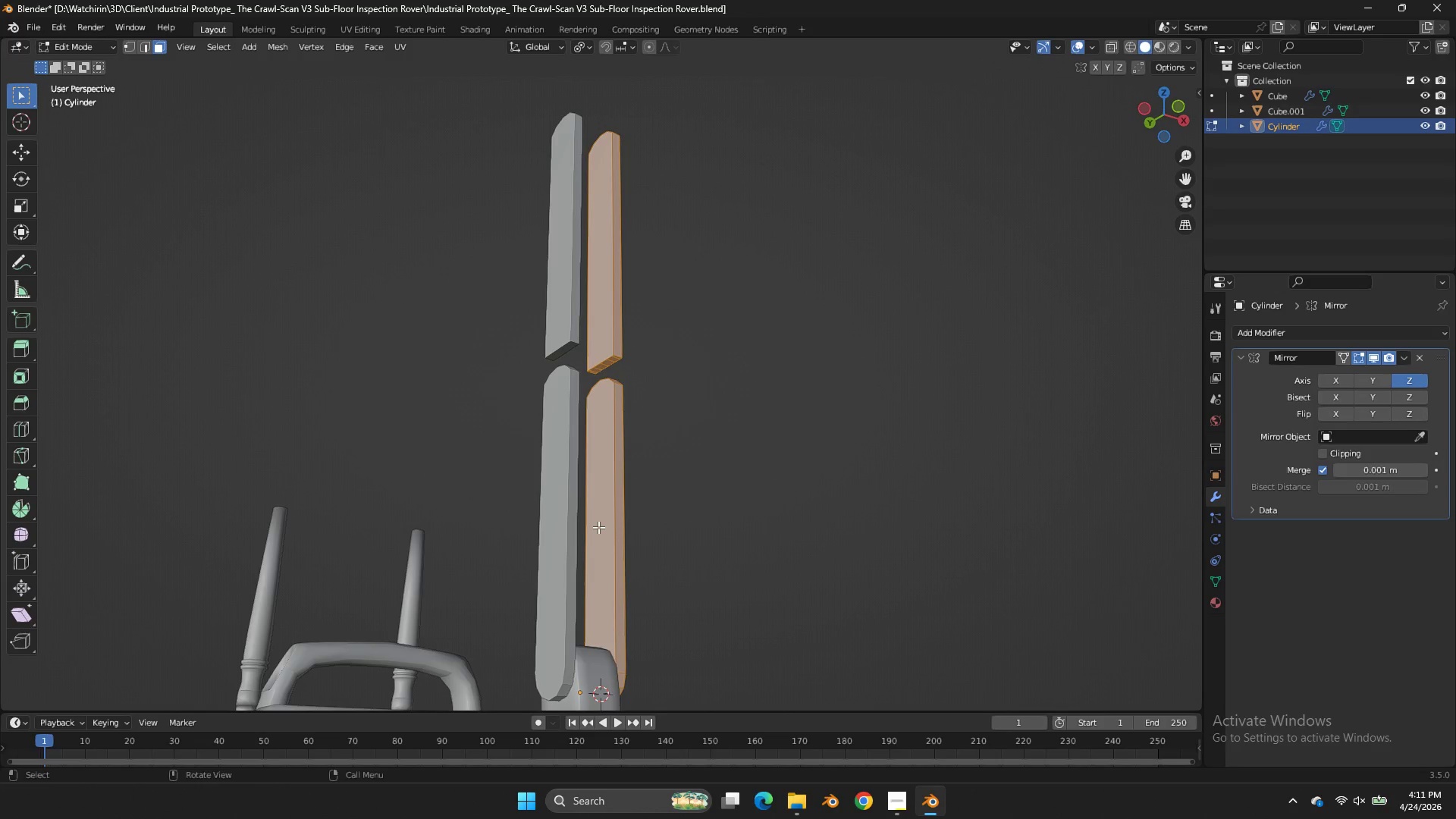 
key(Tab)
 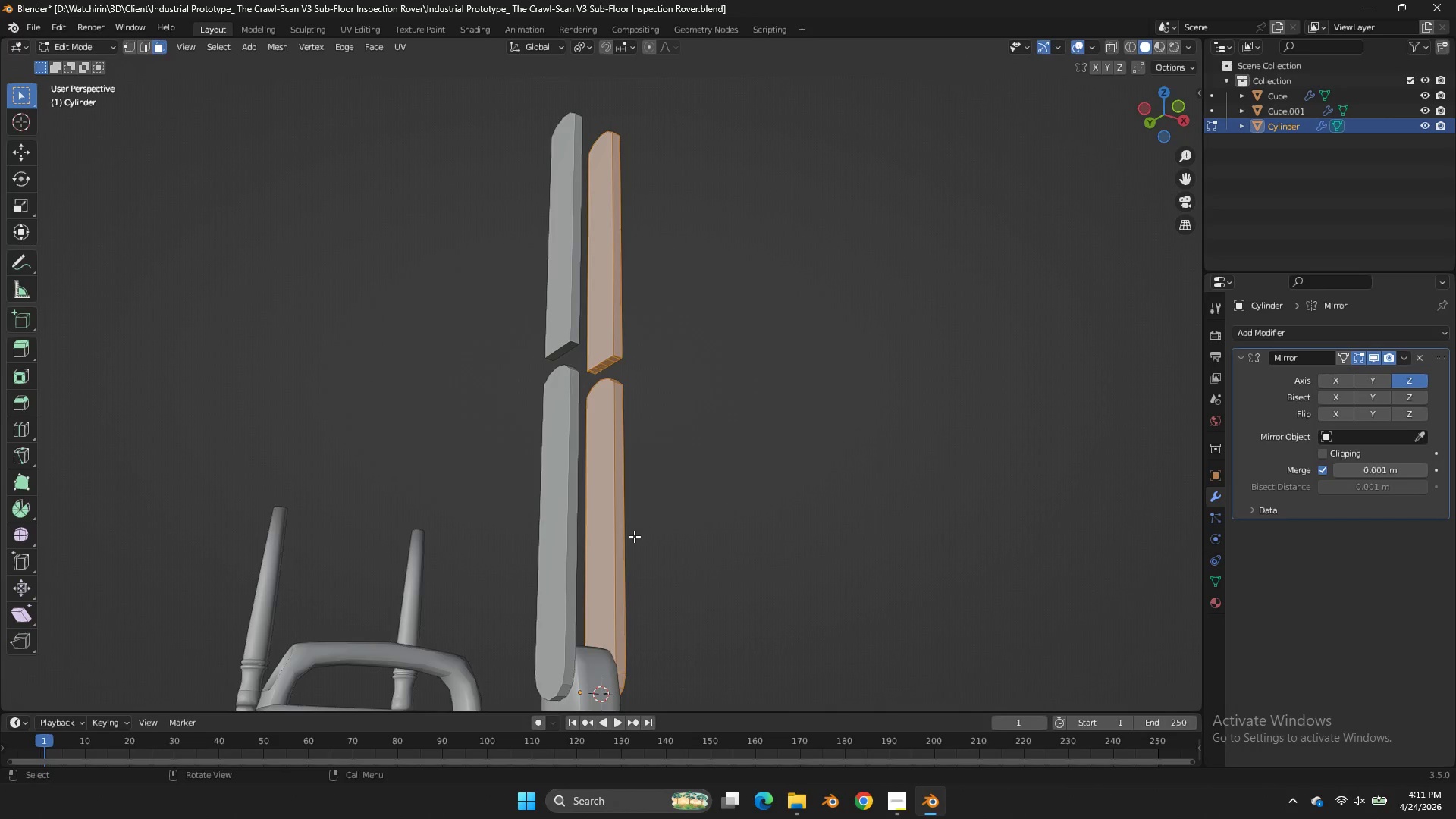 
key(Z)
 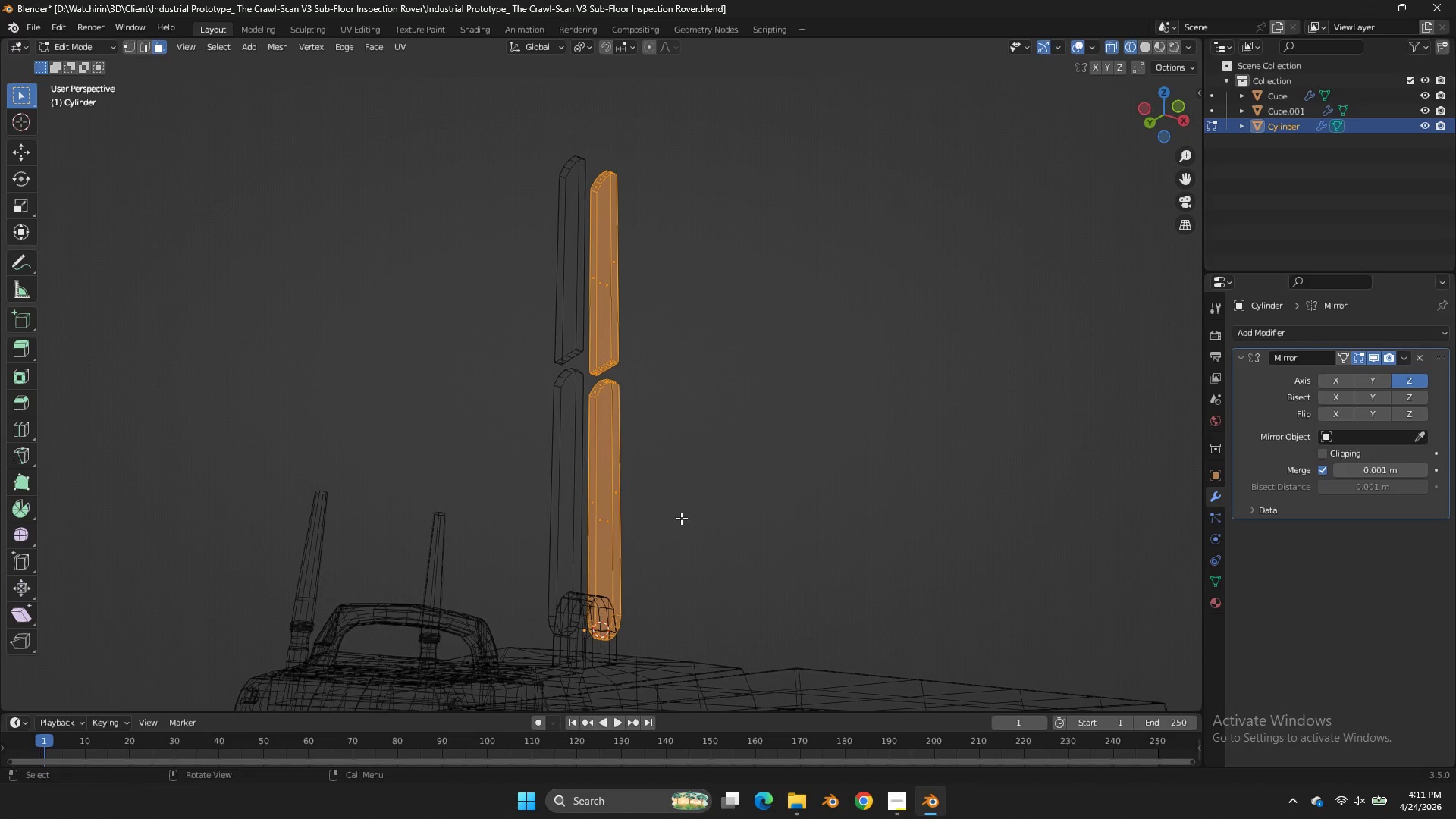 
scroll: coordinate [634, 536], scroll_direction: down, amount: 1.0
 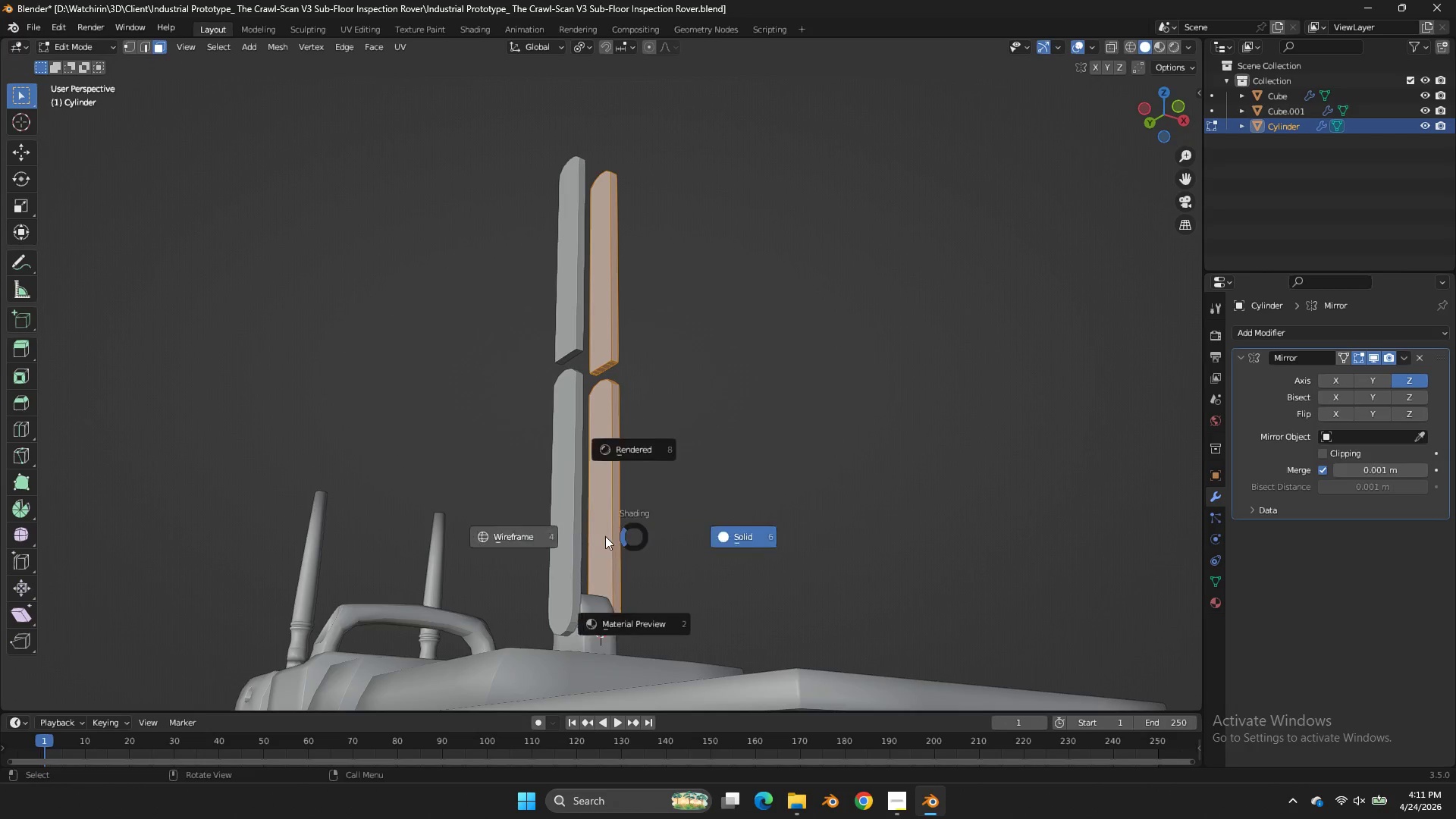 
key(Control+R)
 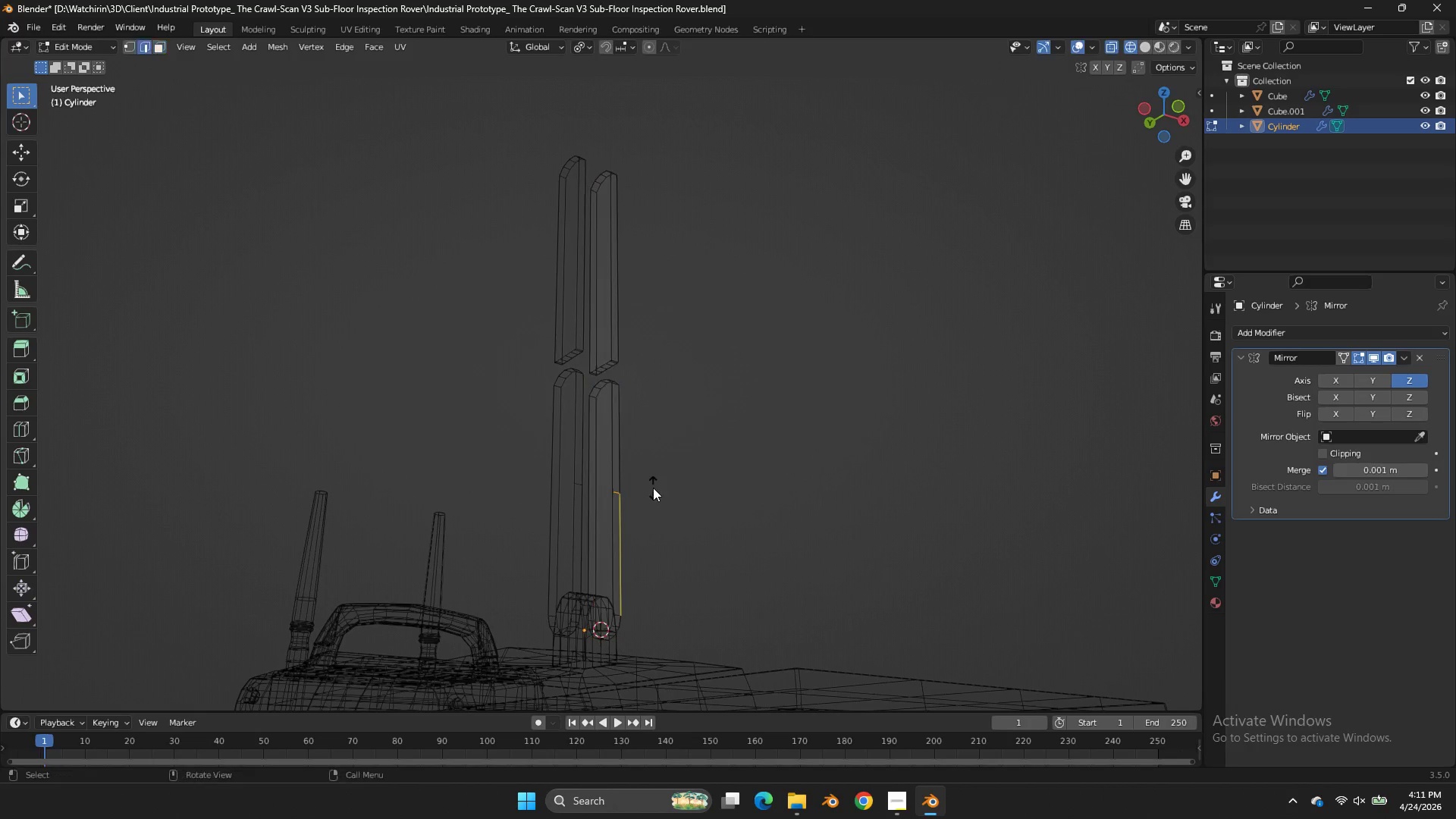 
left_click([653, 488])
 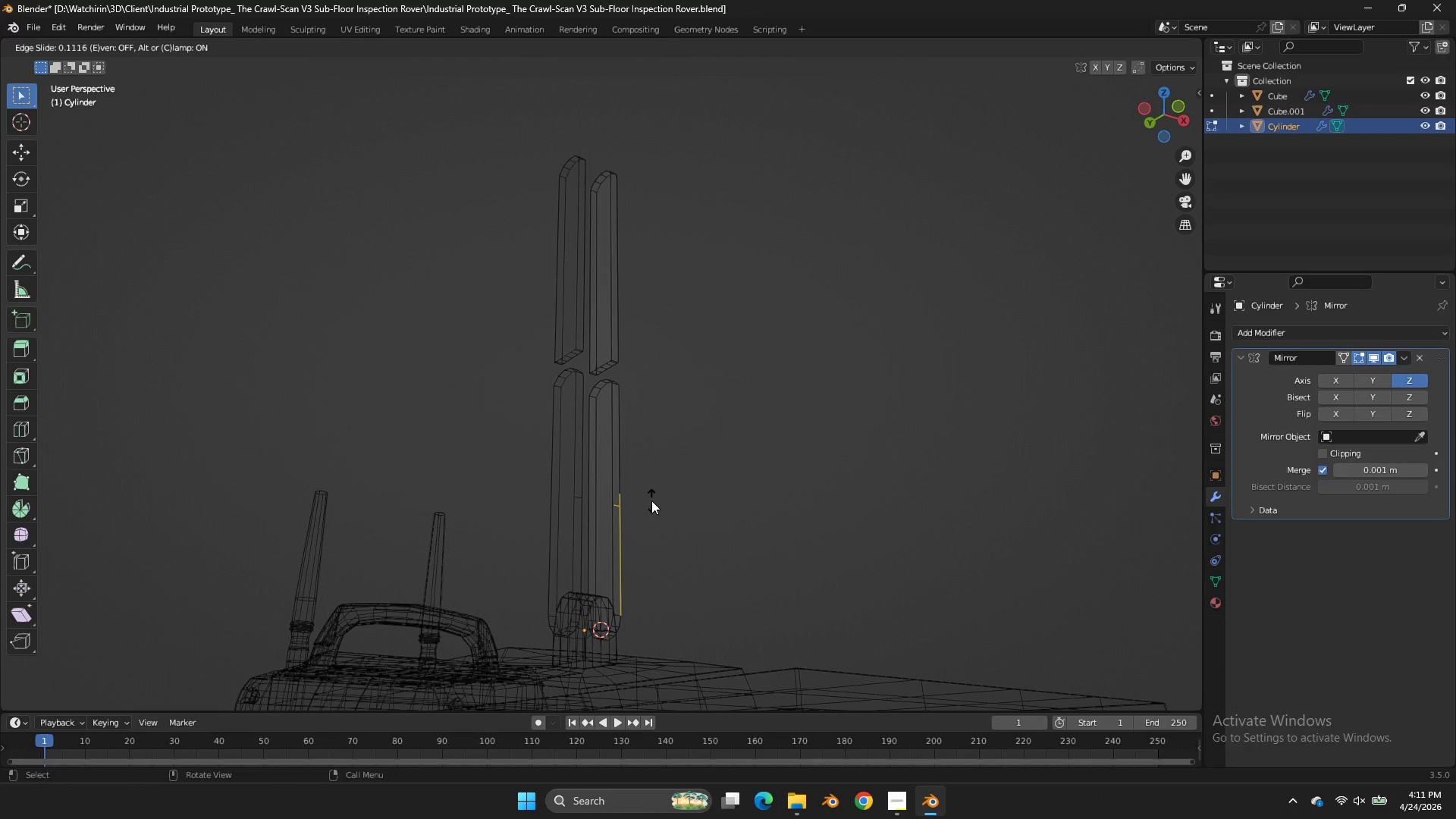 
right_click([651, 500])
 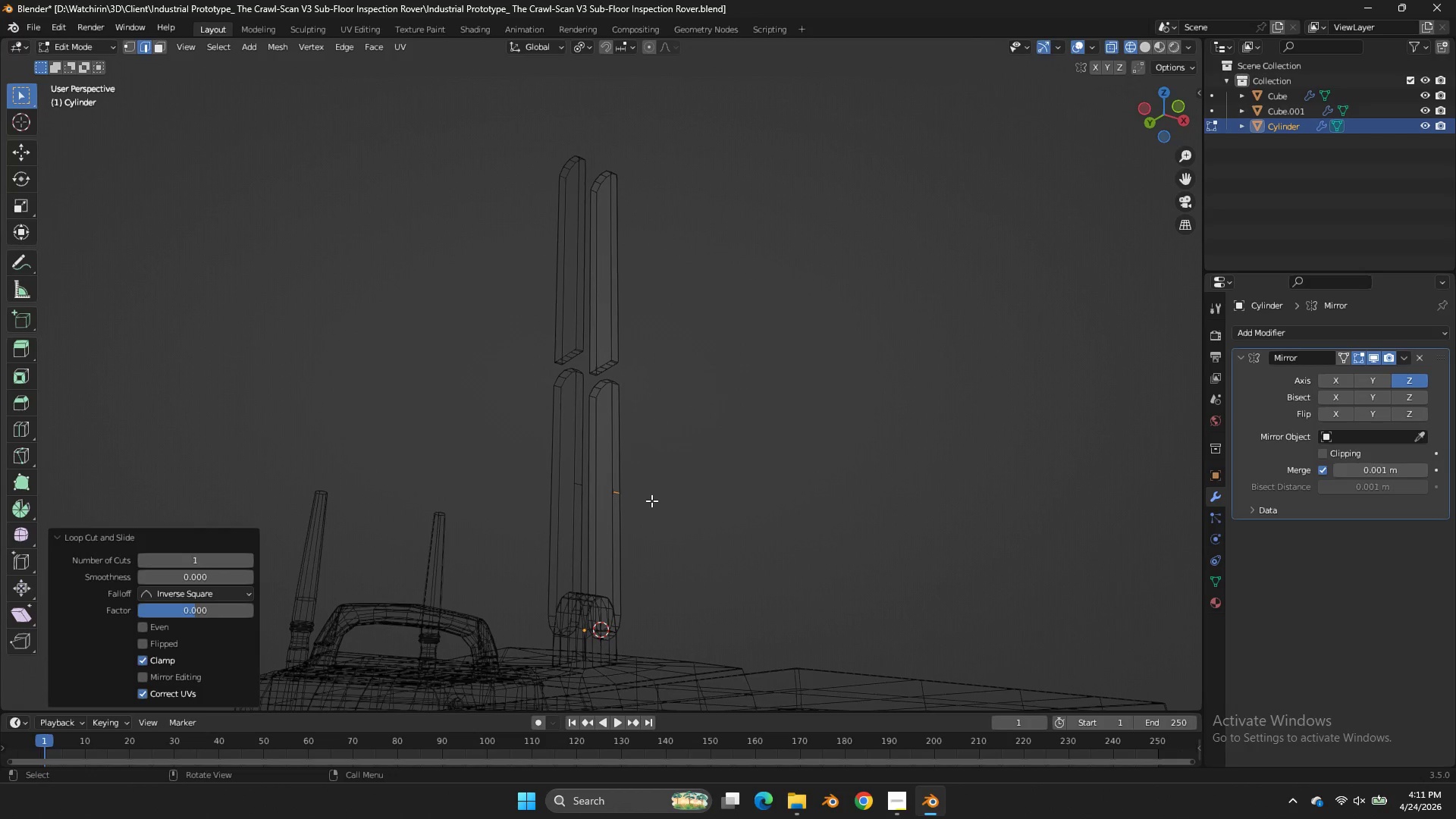 
key(Control+Z)
 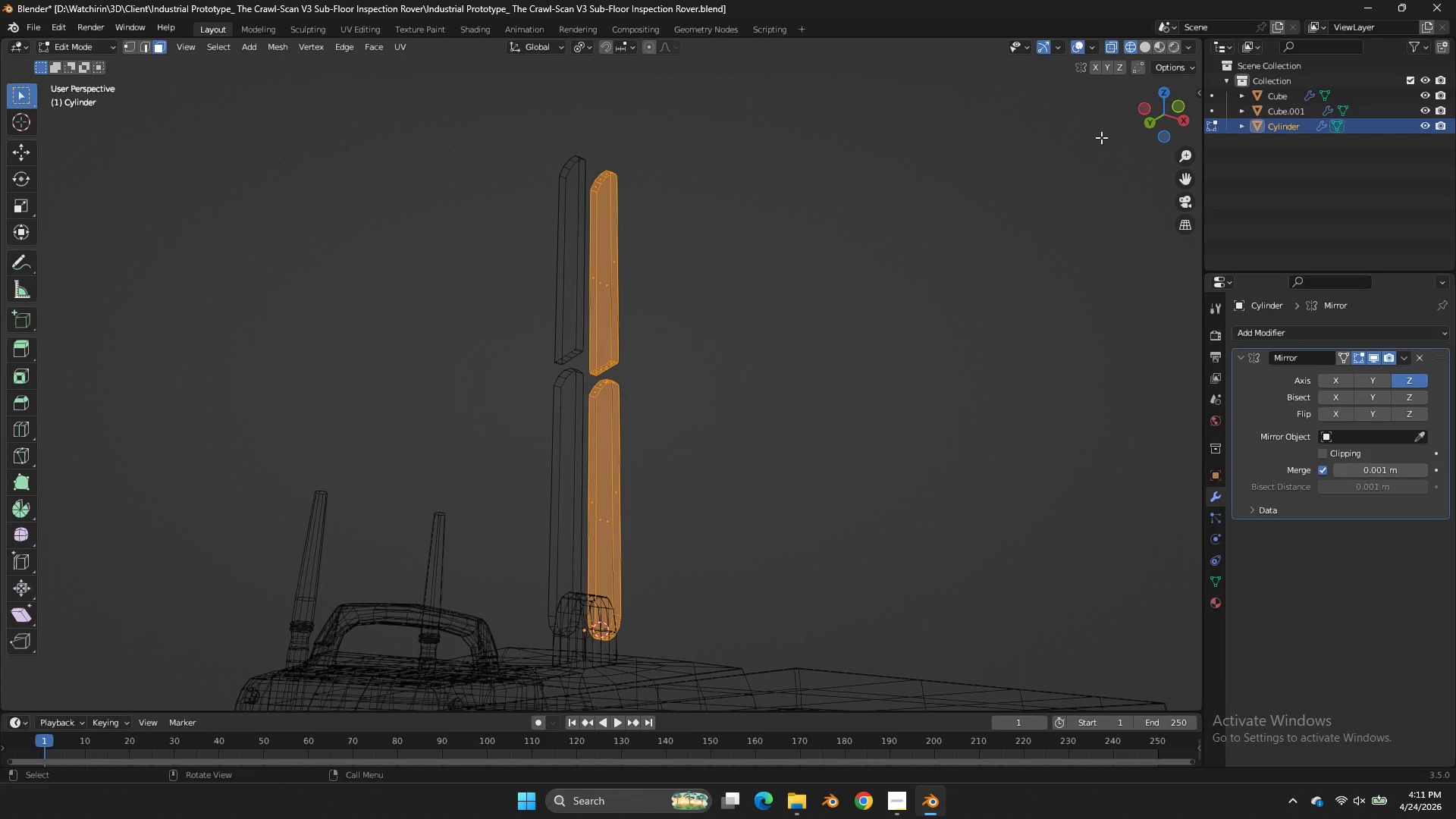 
left_click_drag(start_coordinate=[1156, 129], to_coordinate=[761, 174])
 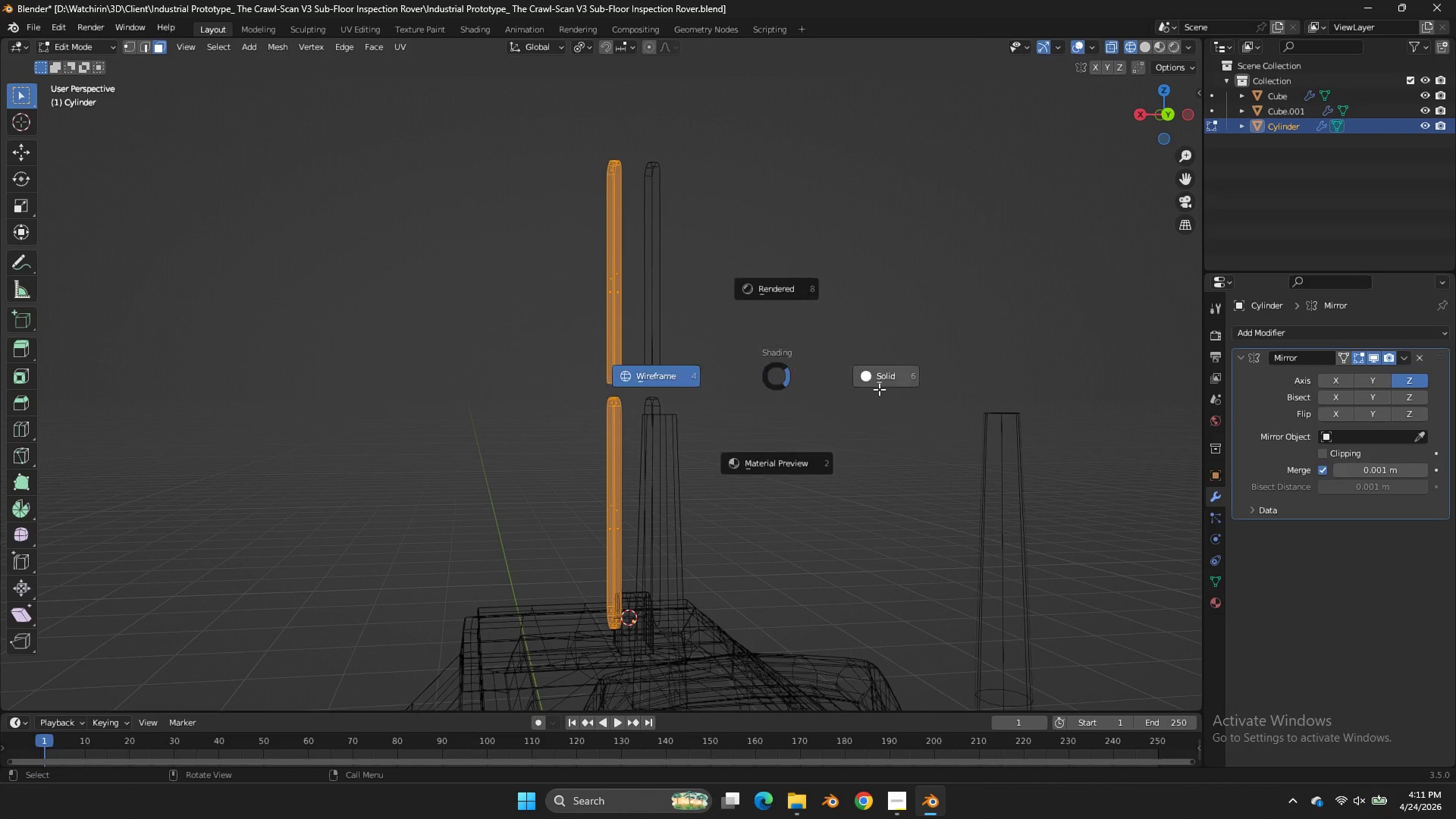 
key(Z)
 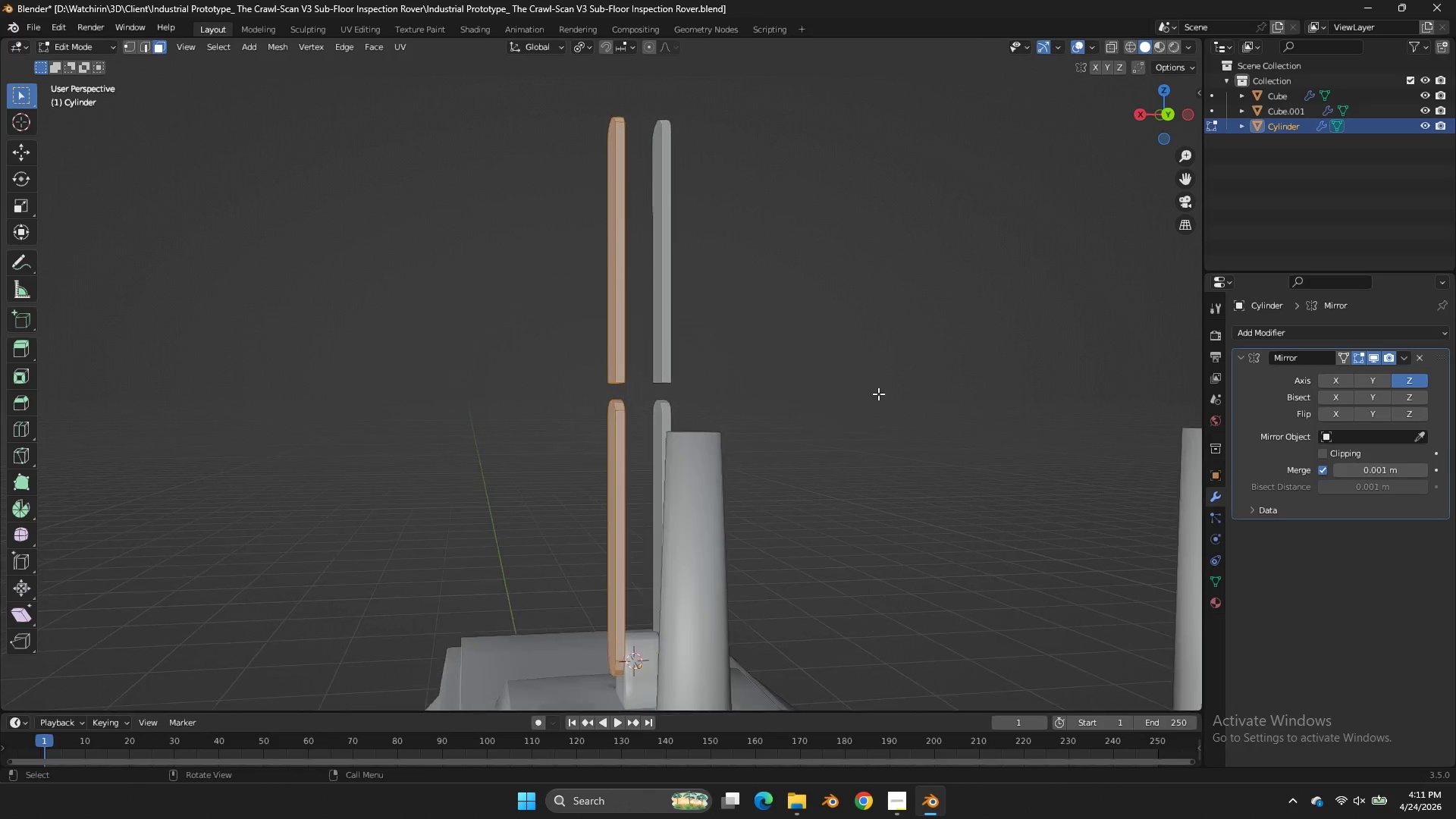 
scroll: coordinate [878, 394], scroll_direction: up, amount: 3.0
 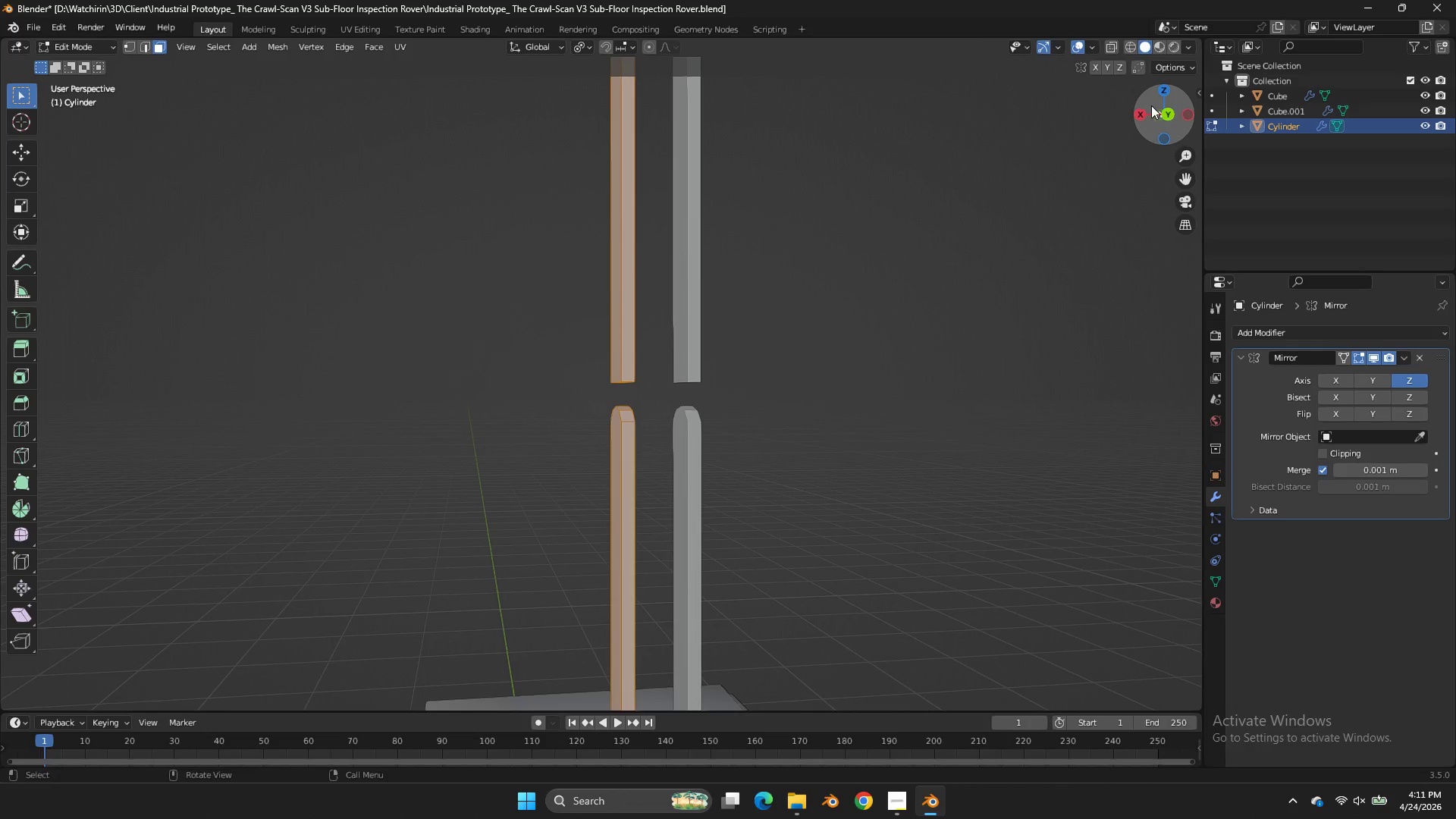 
left_click_drag(start_coordinate=[1153, 106], to_coordinate=[14, 122])
 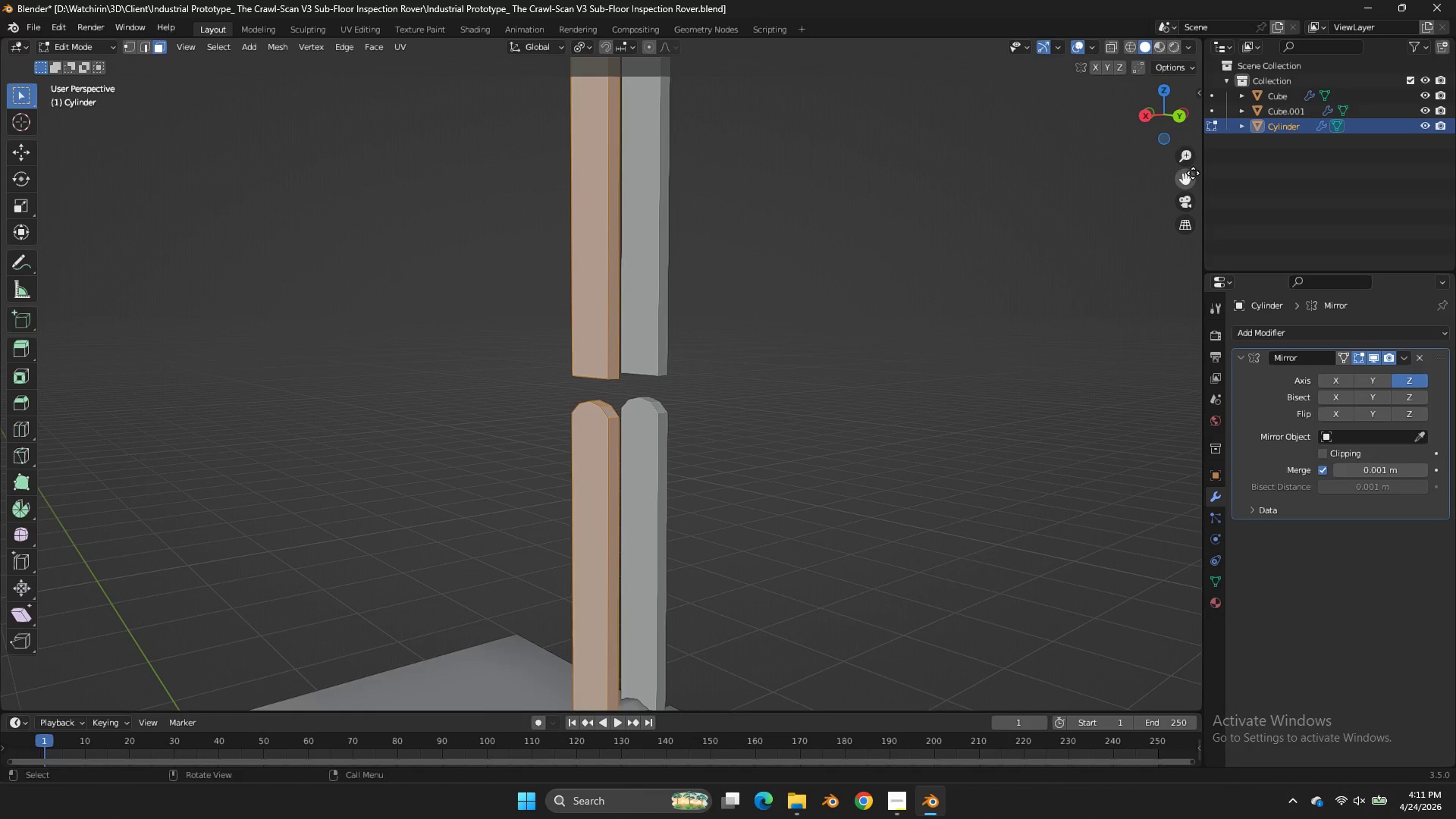 
left_click_drag(start_coordinate=[1191, 174], to_coordinate=[36, 637])
 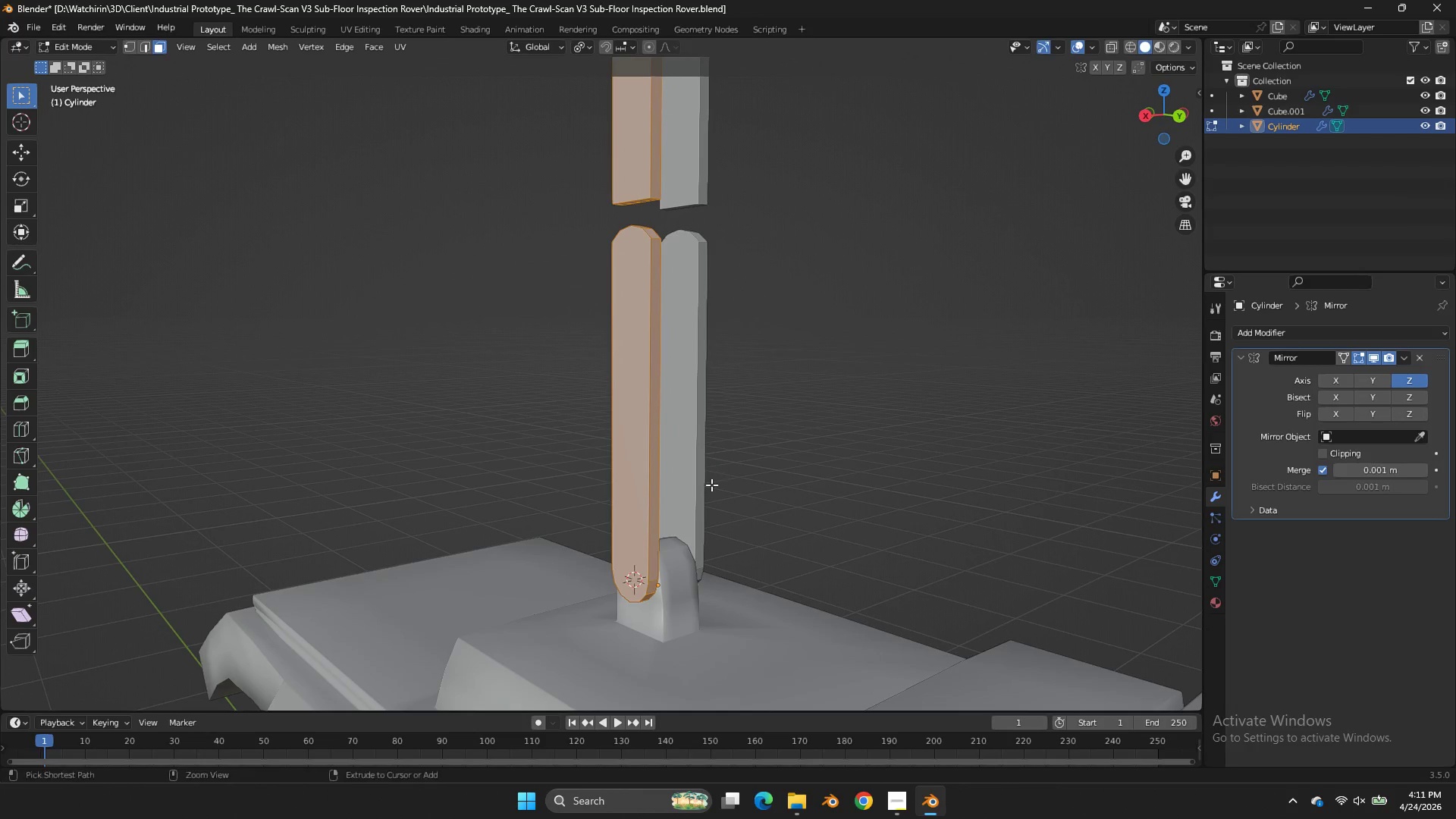 
key(Control+R)
 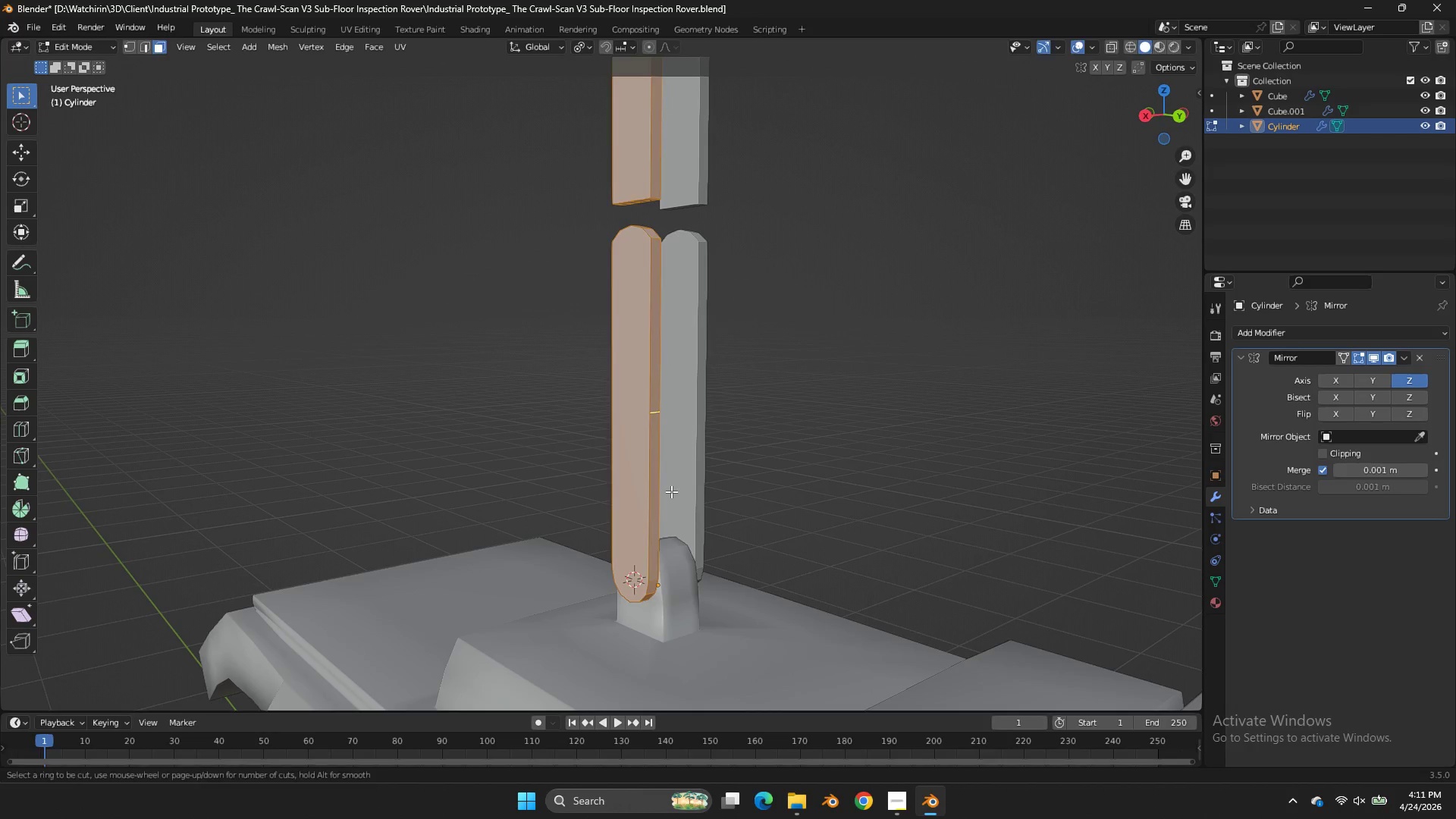 
left_click([671, 491])
 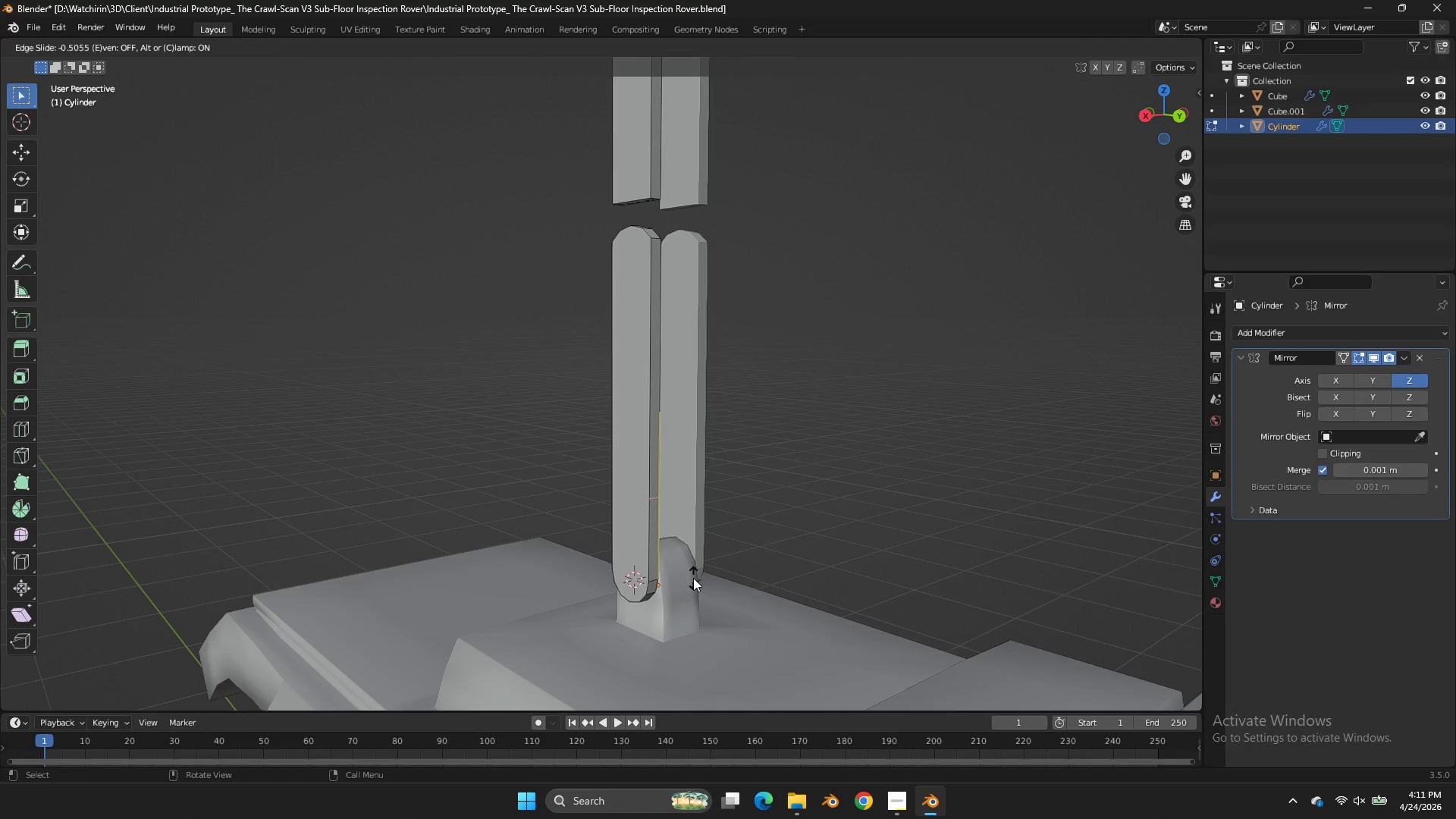 
left_click([693, 578])
 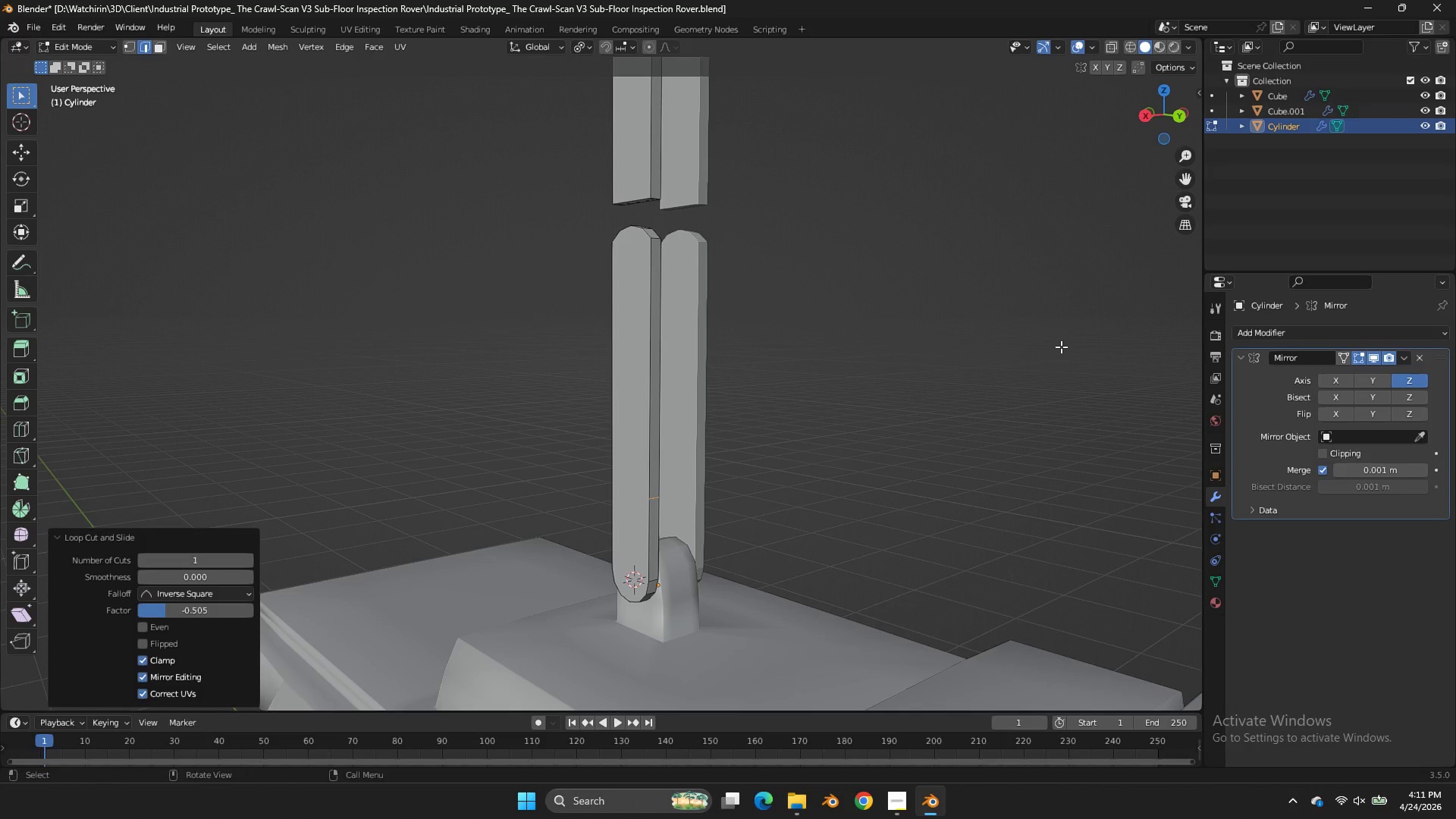 
left_click_drag(start_coordinate=[1172, 114], to_coordinate=[34, 78])
 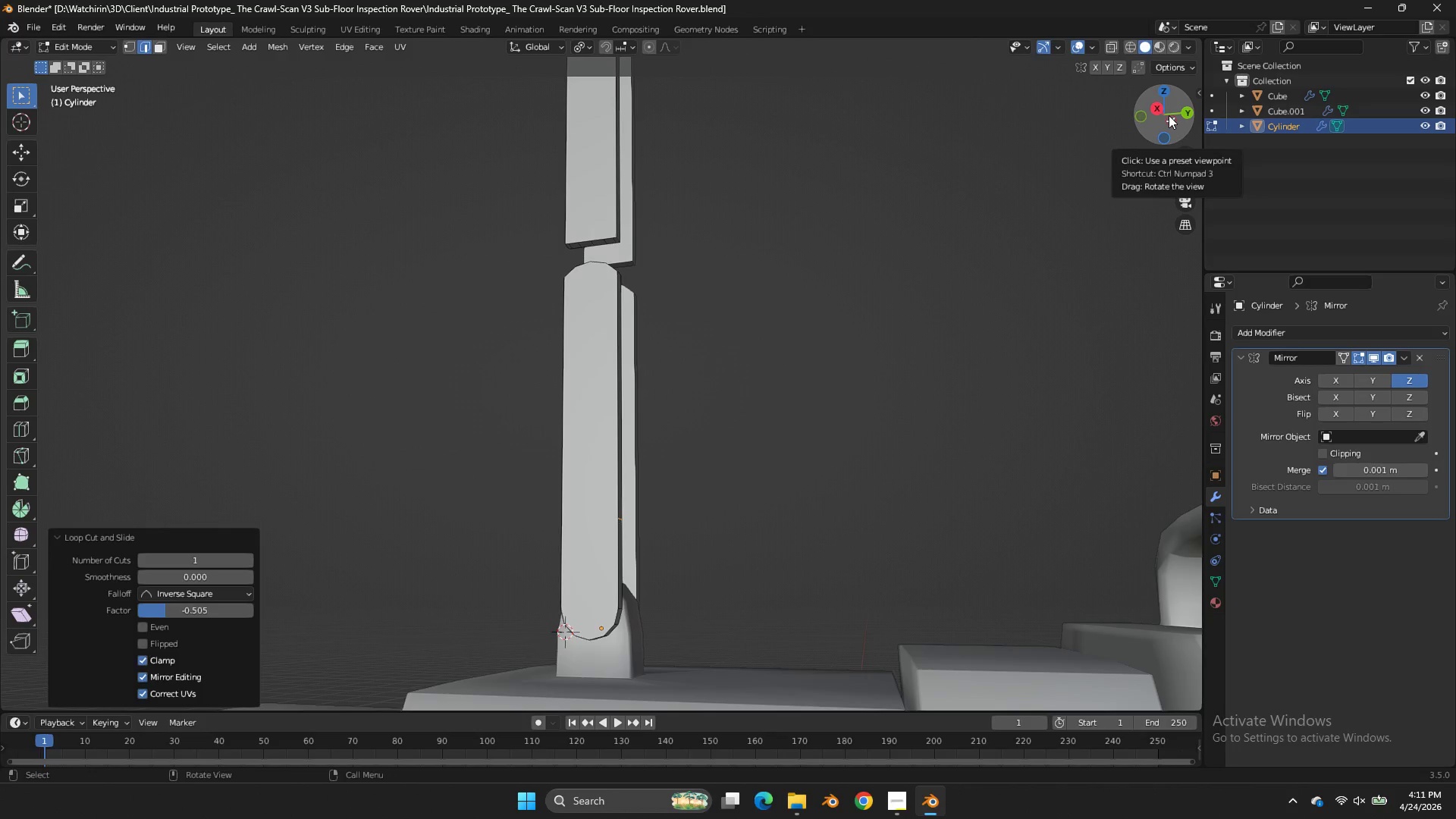 
key(NumpadDivide)
 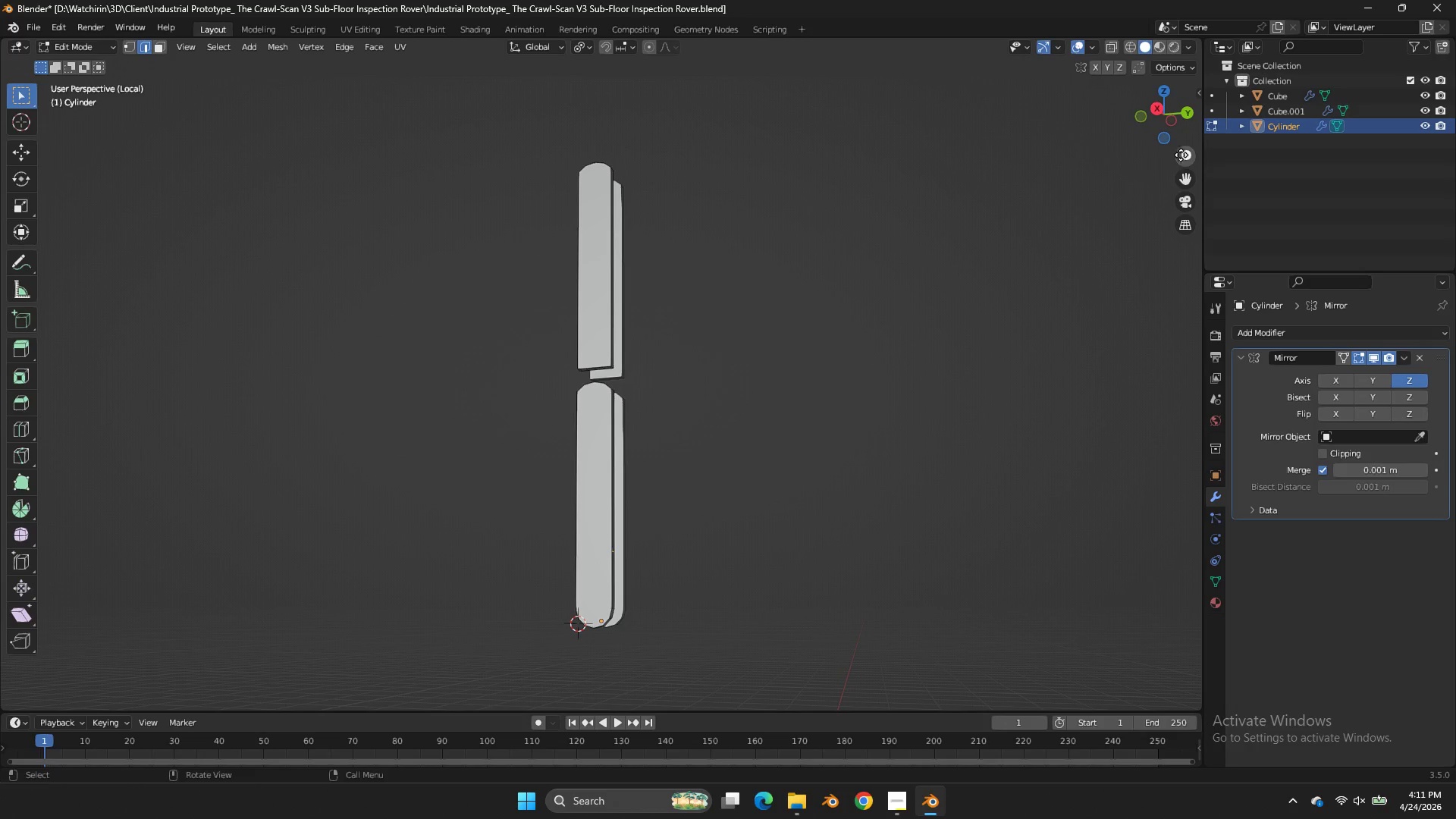 
left_click([1185, 168])
 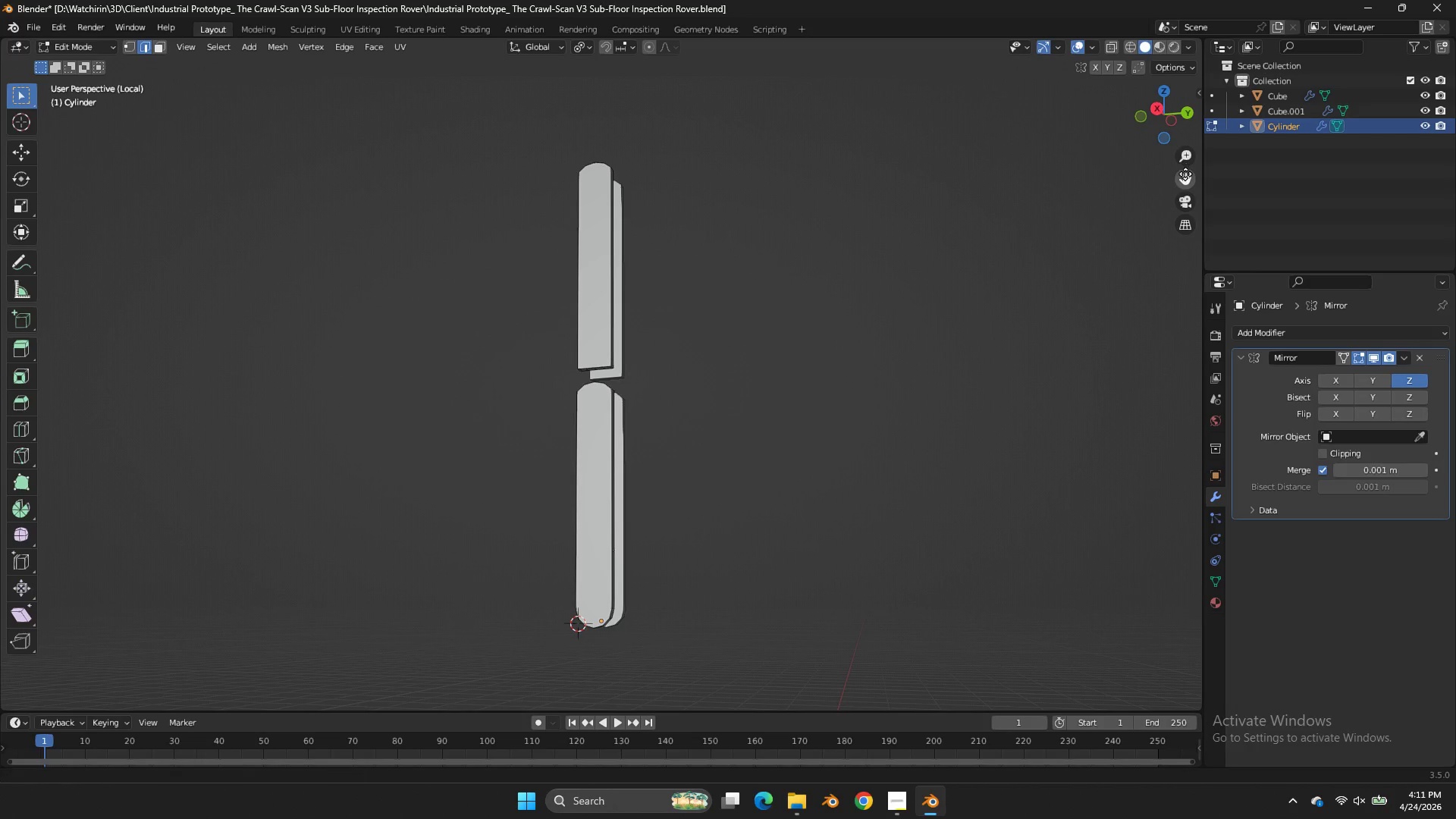 
left_click_drag(start_coordinate=[1185, 174], to_coordinate=[1134, 670])
 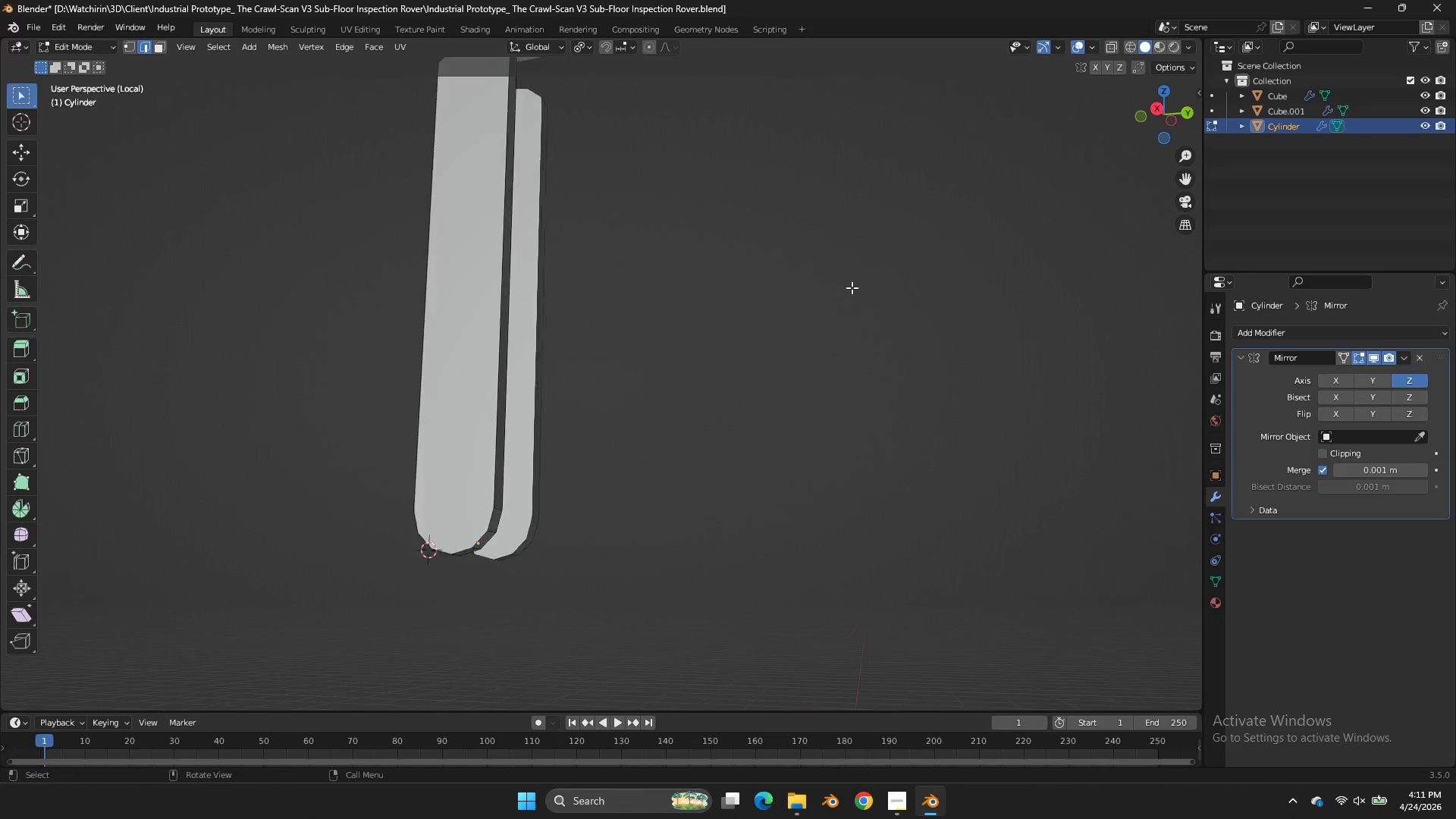 
scroll: coordinate [852, 287], scroll_direction: up, amount: 5.0
 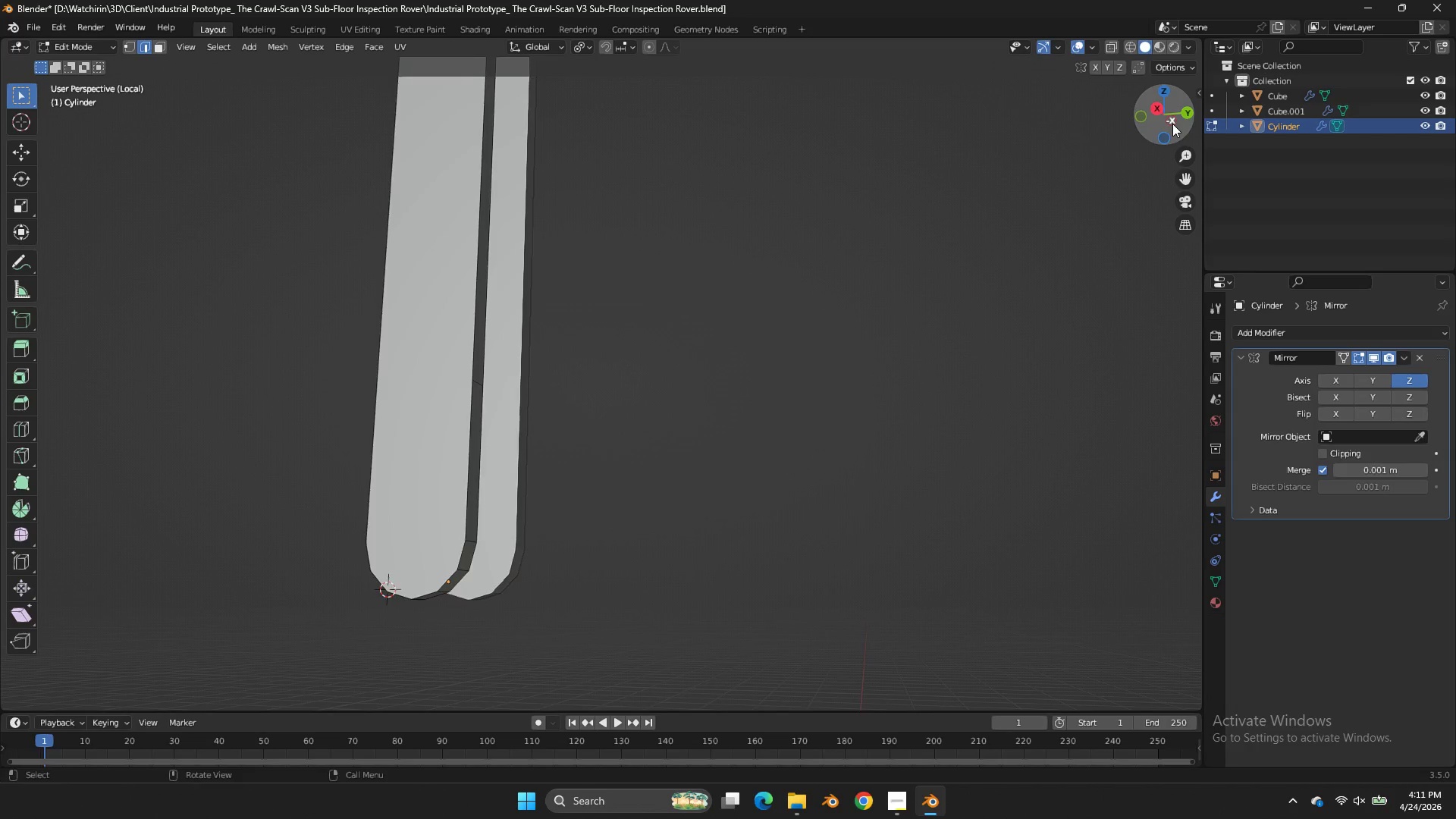 
left_click_drag(start_coordinate=[1172, 124], to_coordinate=[1102, 99])
 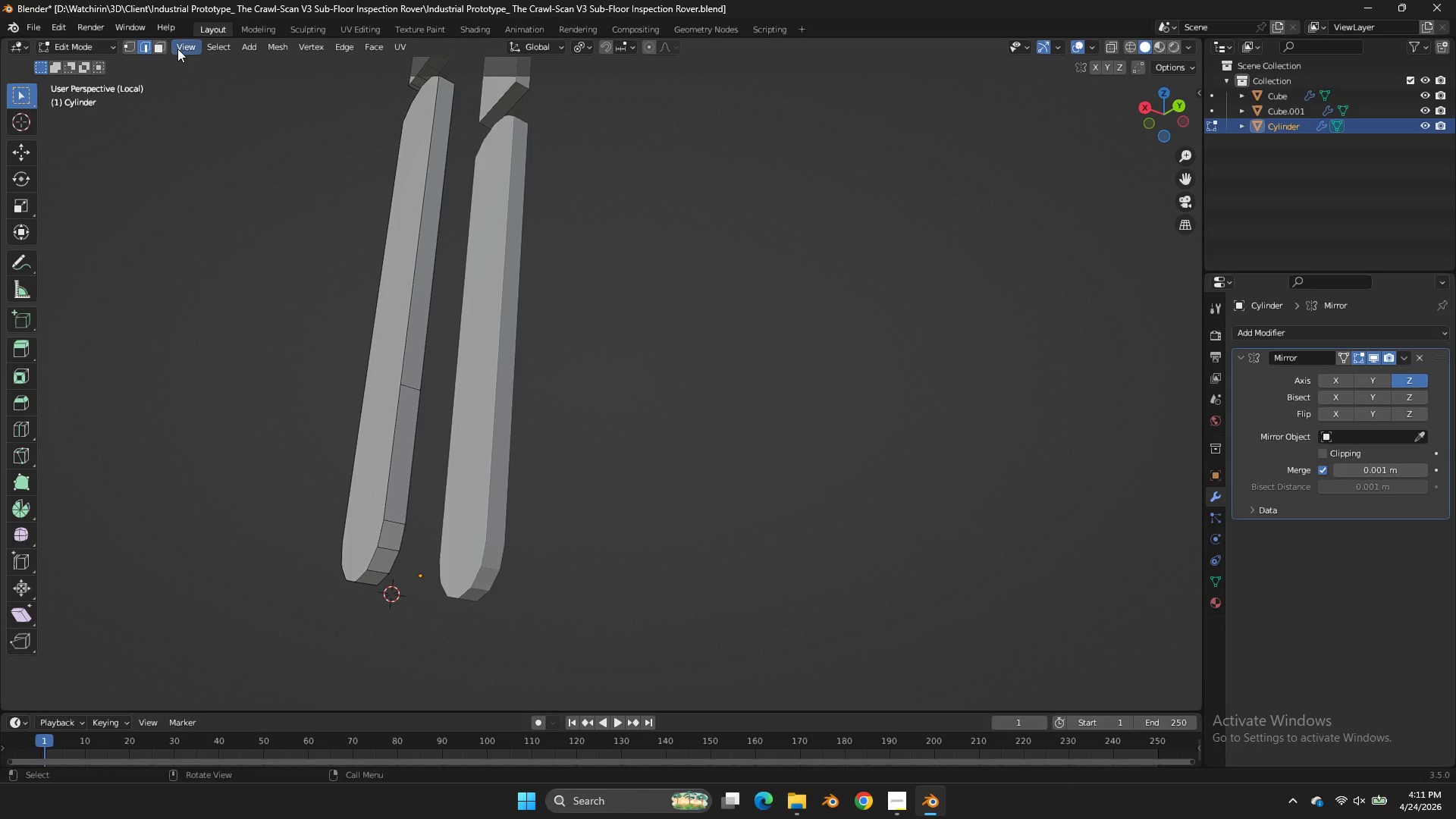 
left_click([164, 43])
 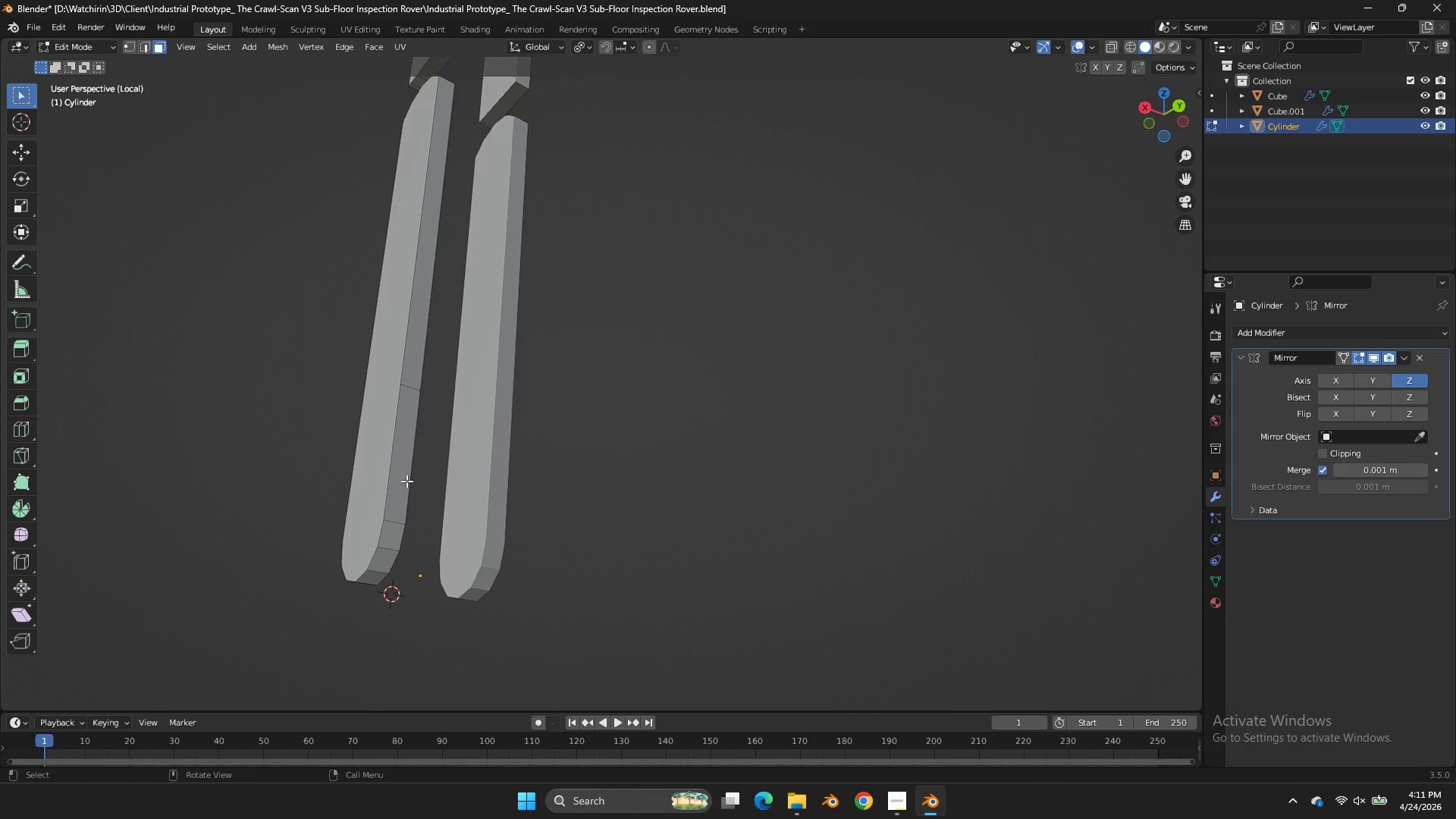 
hold_key(key=ShiftLeft, duration=1.88)
left_click_drag(start_coordinate=[405, 520], to_coordinate=[405, 526])
 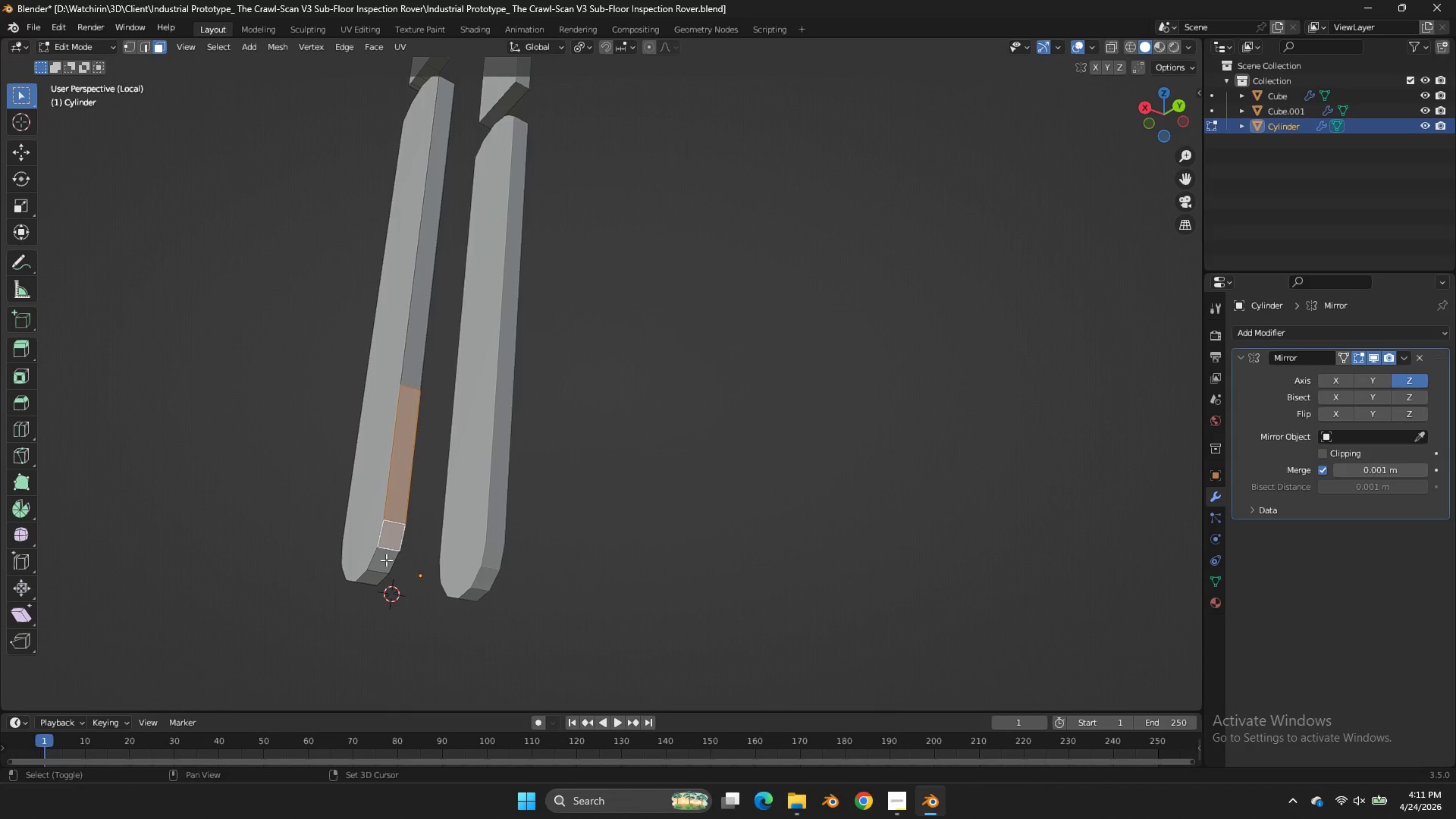 
triple_click([385, 561])
 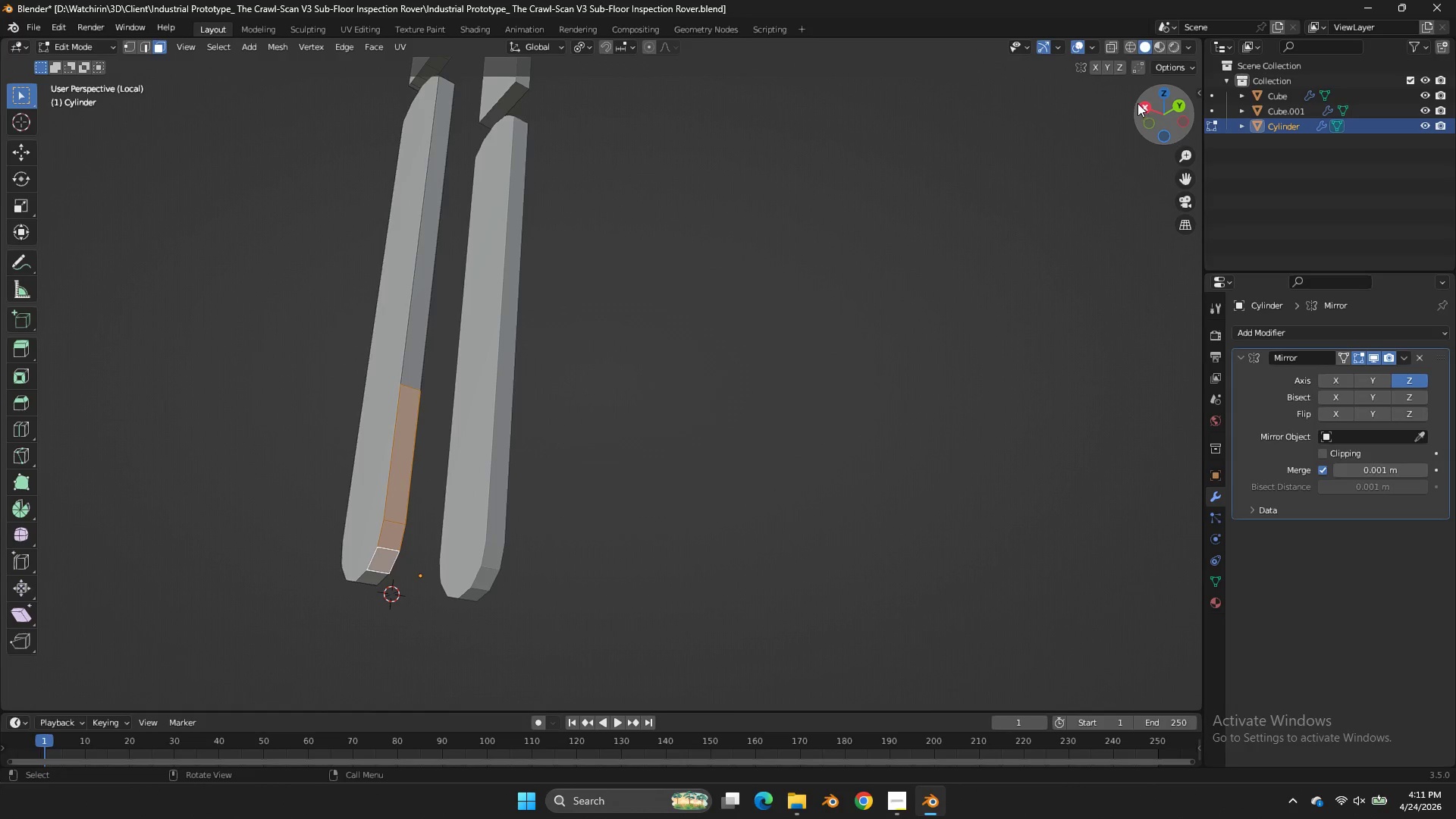 
left_click([1138, 103])
 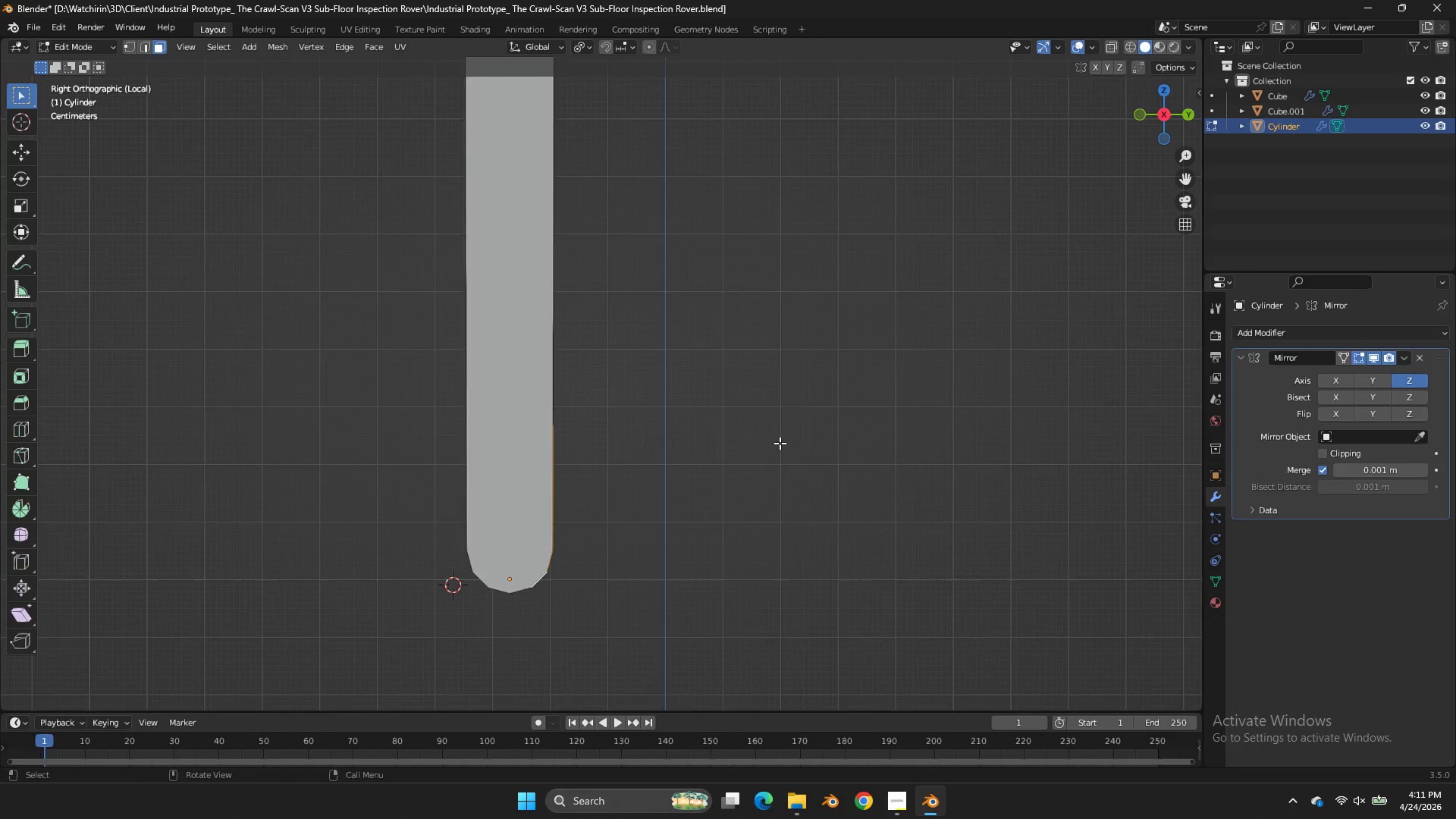 
key(E)
 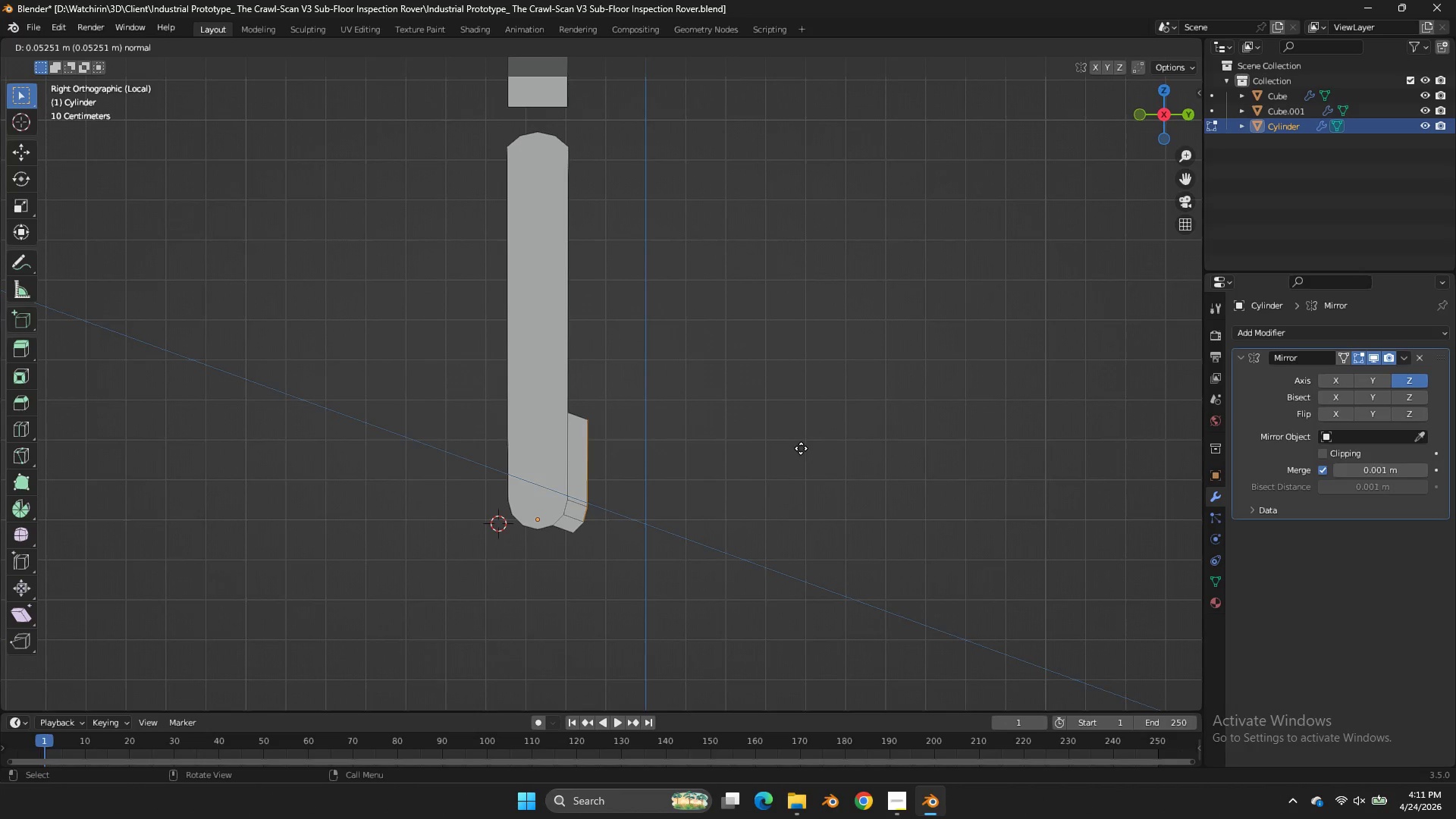 
scroll: coordinate [780, 444], scroll_direction: down, amount: 2.0
 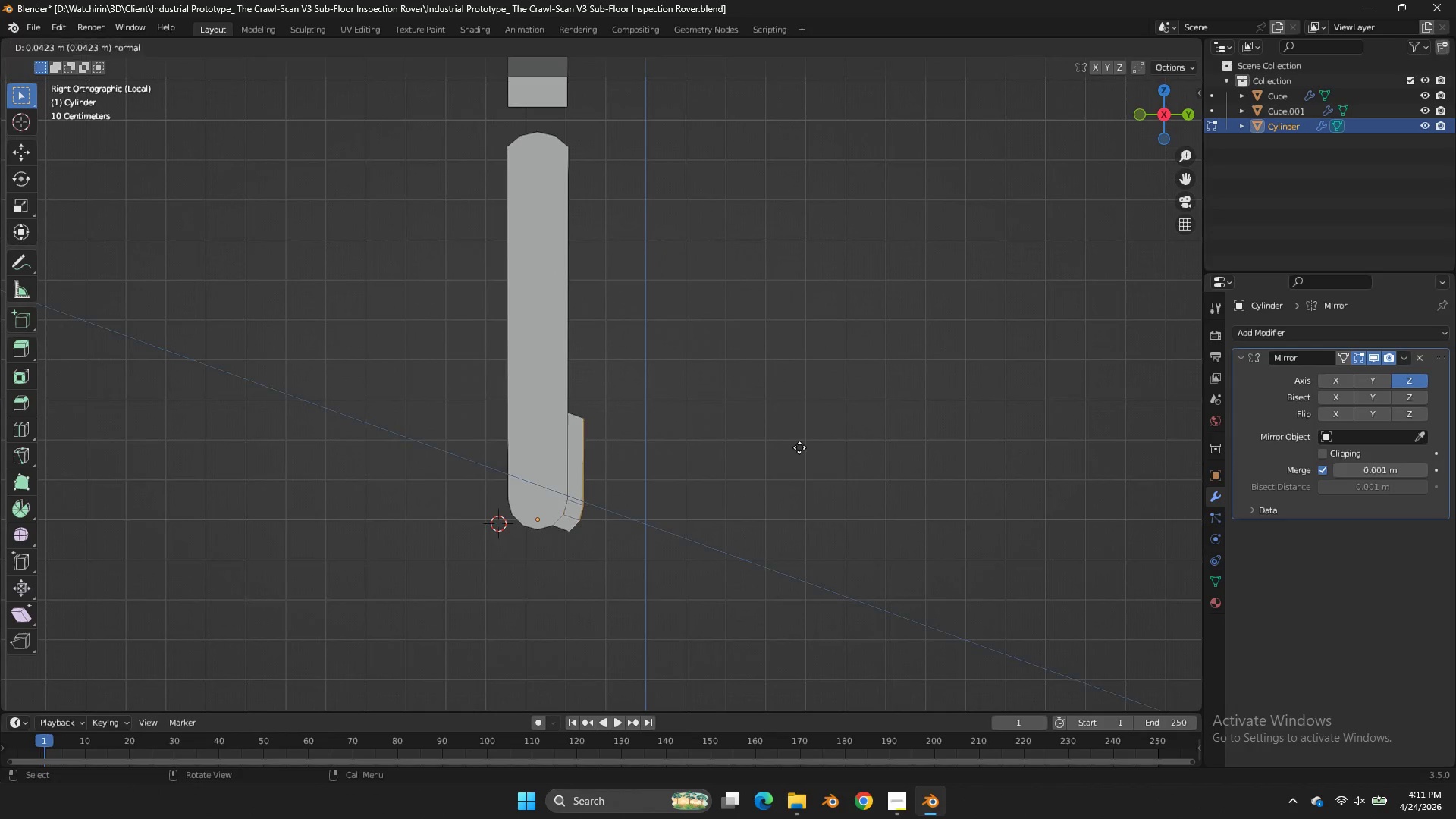 
left_click([801, 448])
 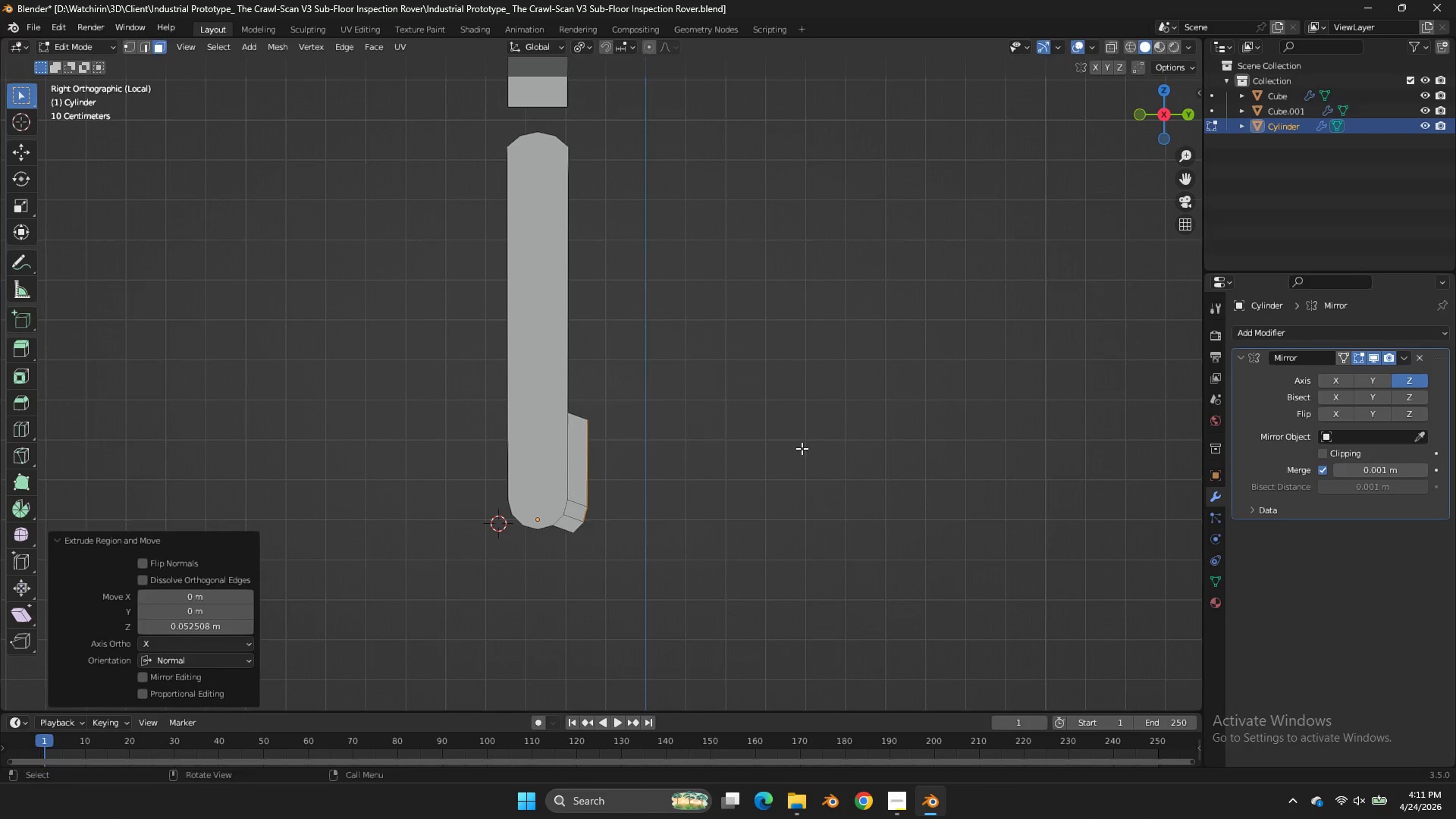 
type(gz)
 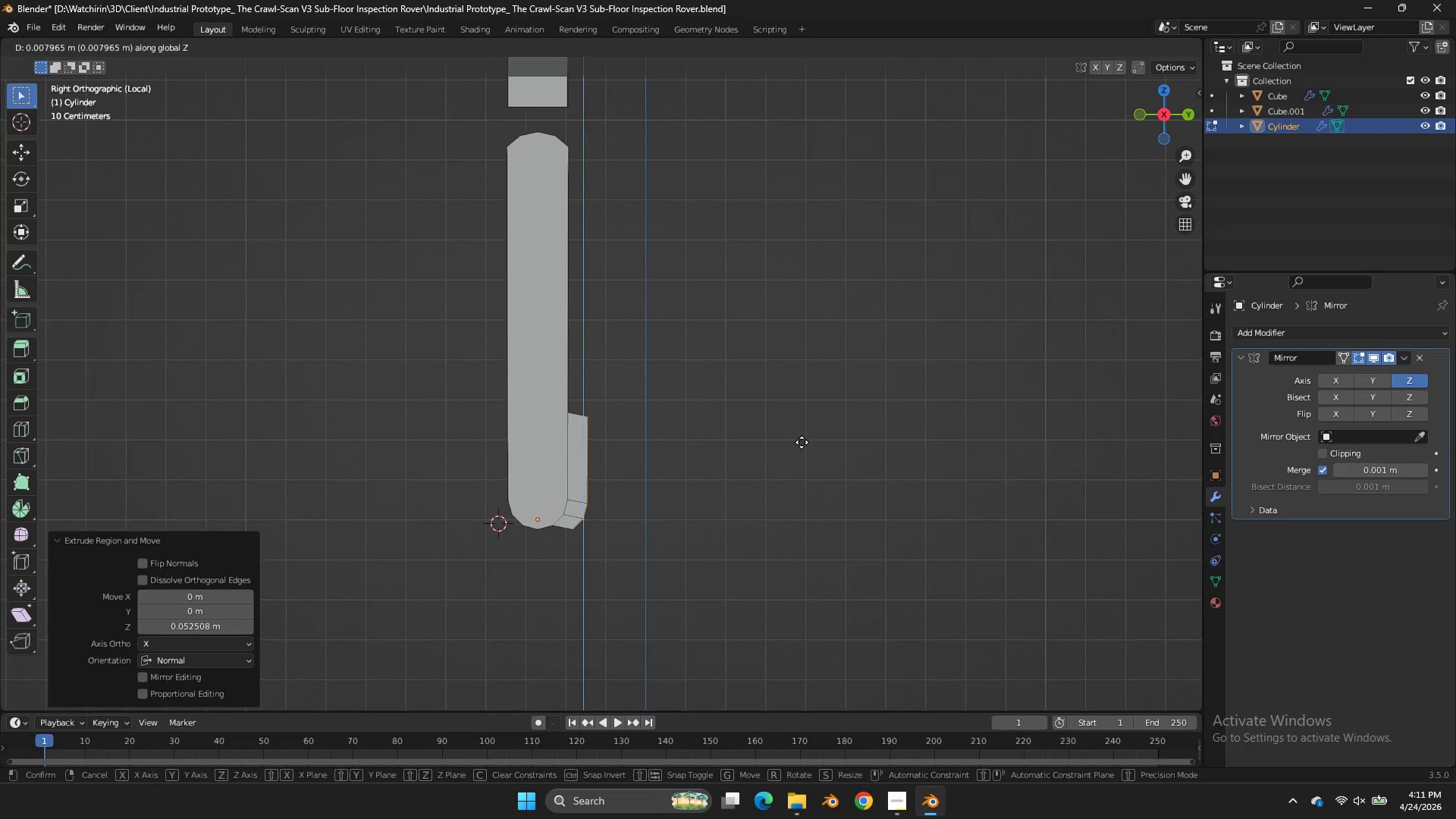 
hold_key(key=ShiftLeft, duration=2.02)
left_click([799, 400])
 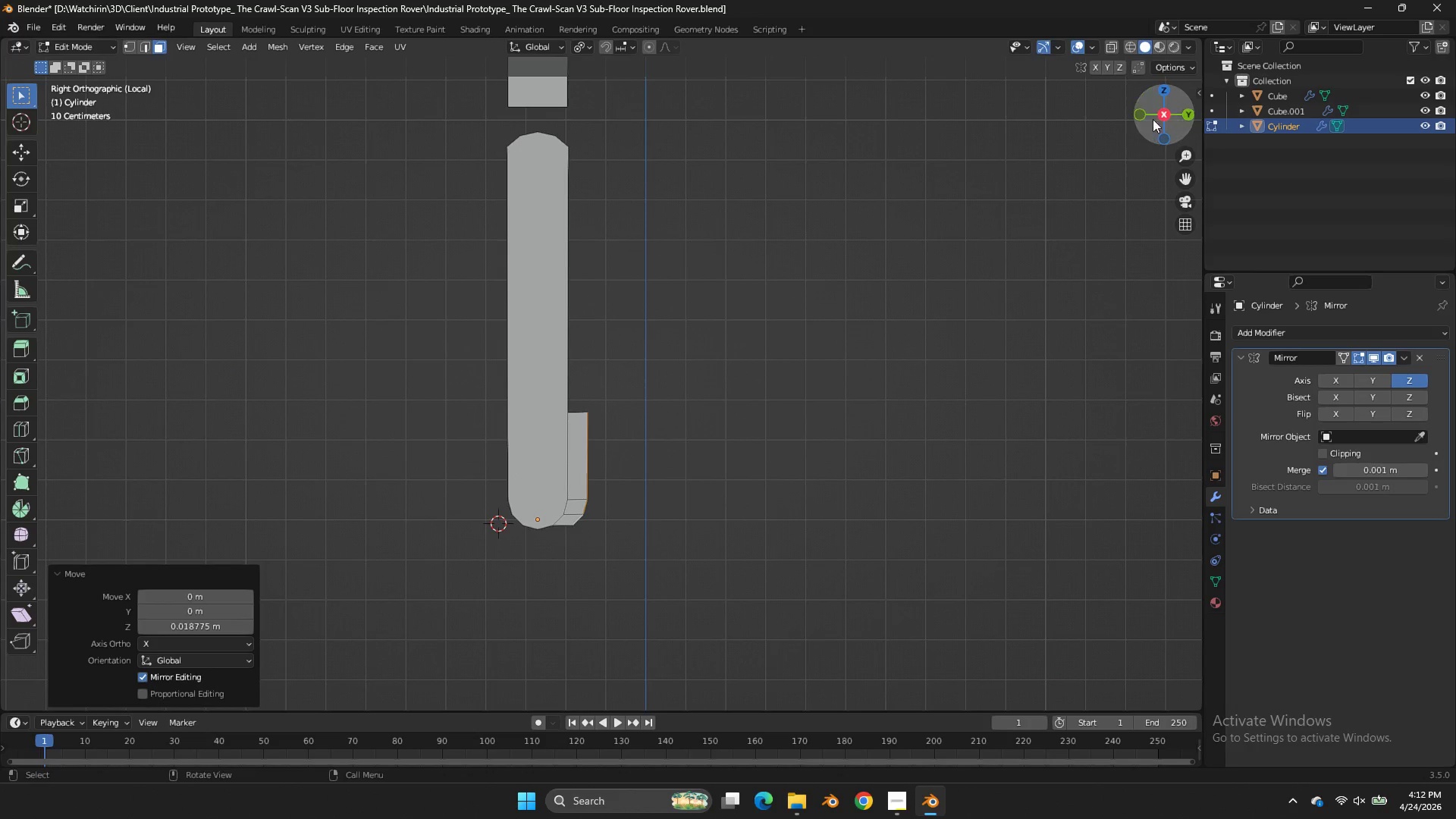 
left_click_drag(start_coordinate=[1156, 108], to_coordinate=[943, 169])
 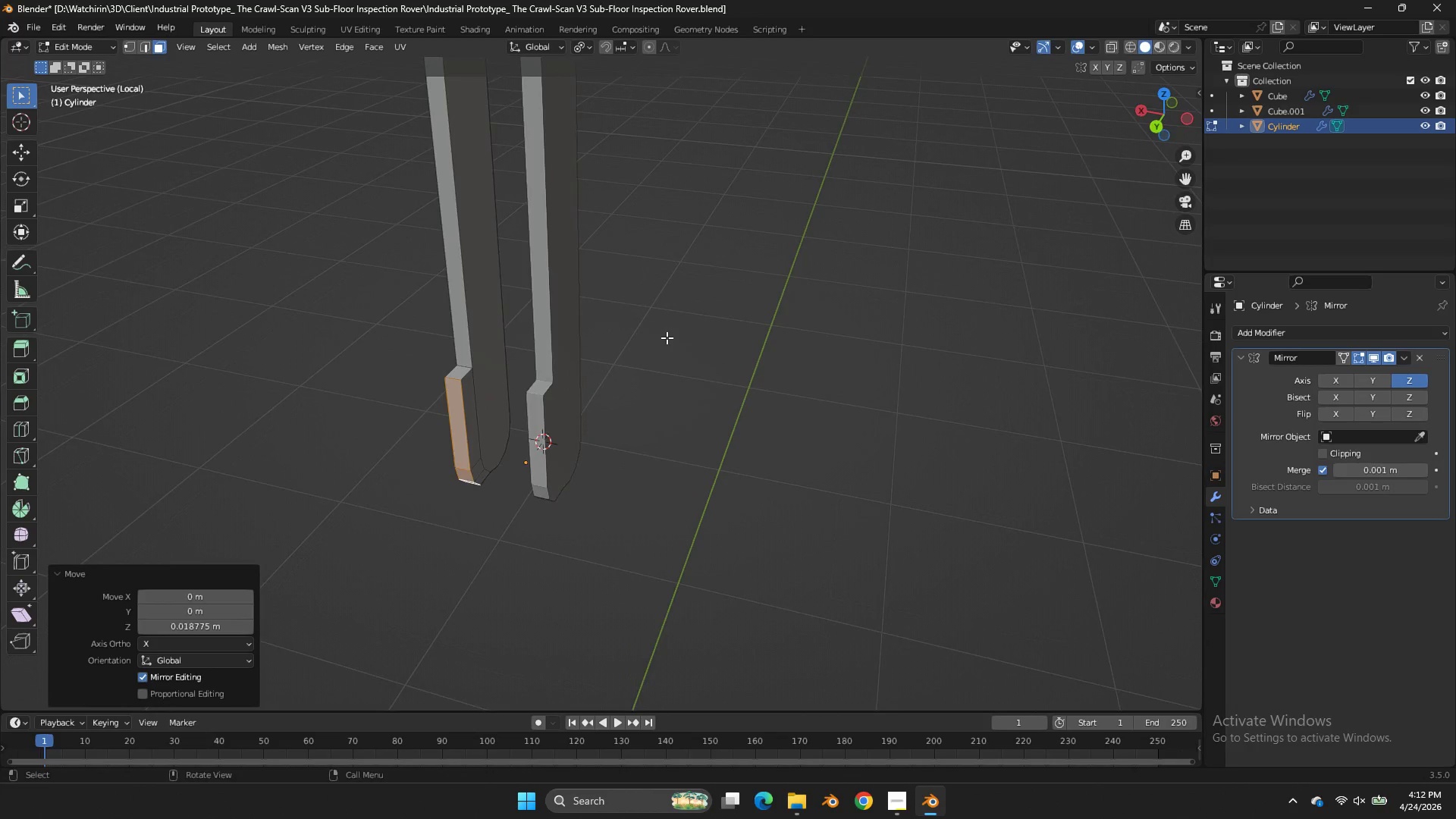 
scroll: coordinate [667, 338], scroll_direction: up, amount: 3.0
 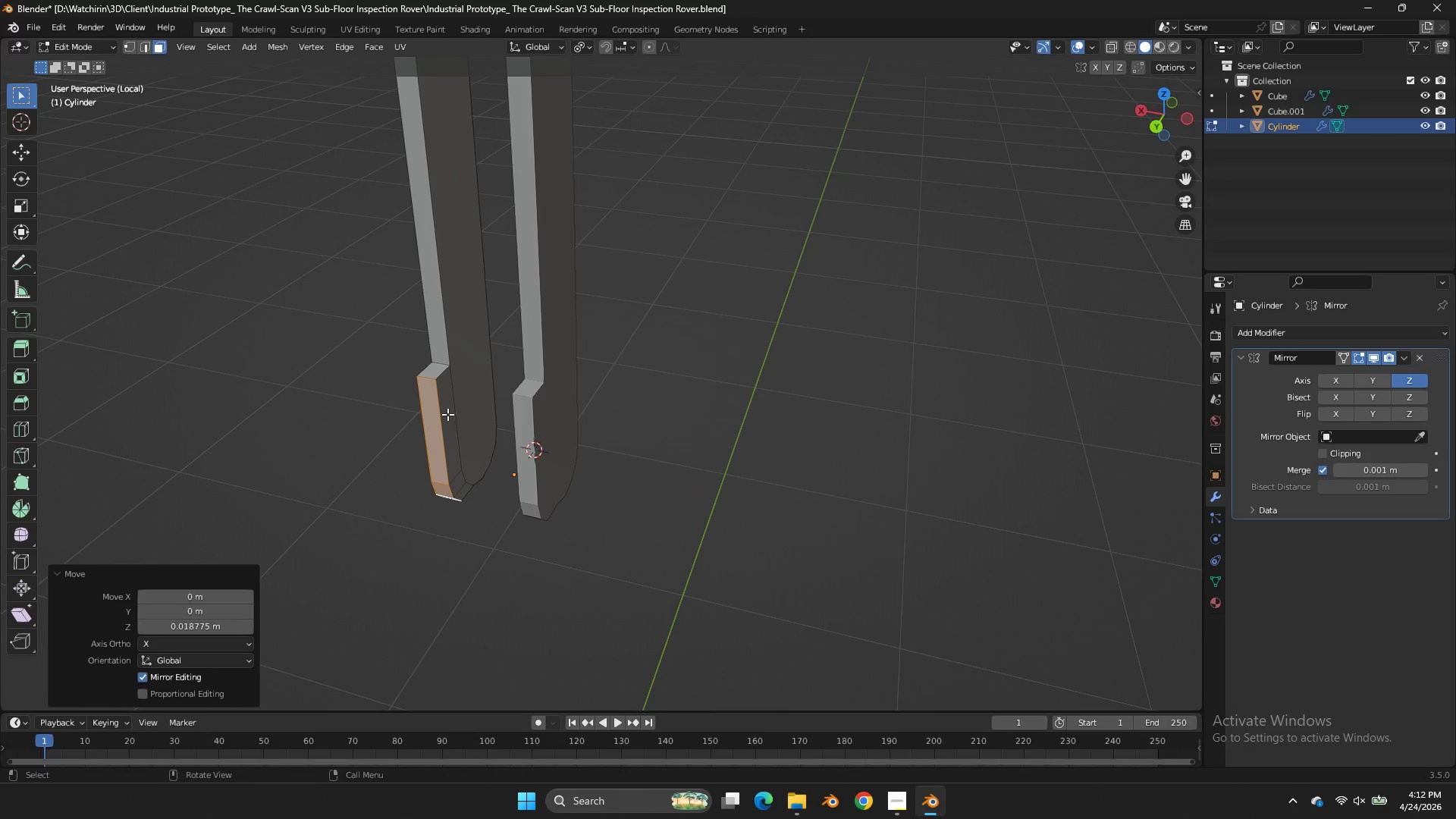 
left_click([447, 414])
 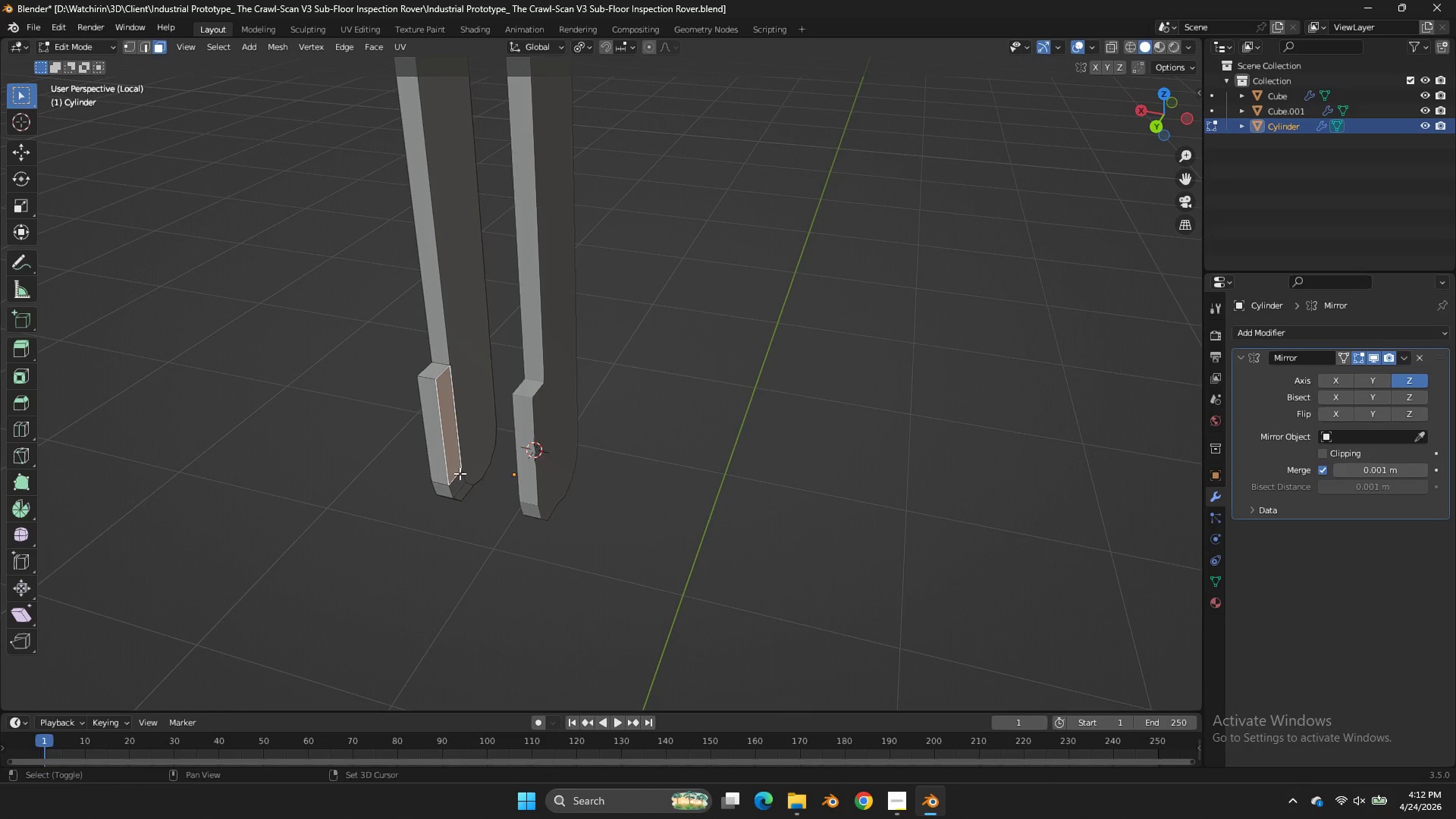 
hold_key(key=ShiftLeft, duration=0.97)
double_click([457, 484])
 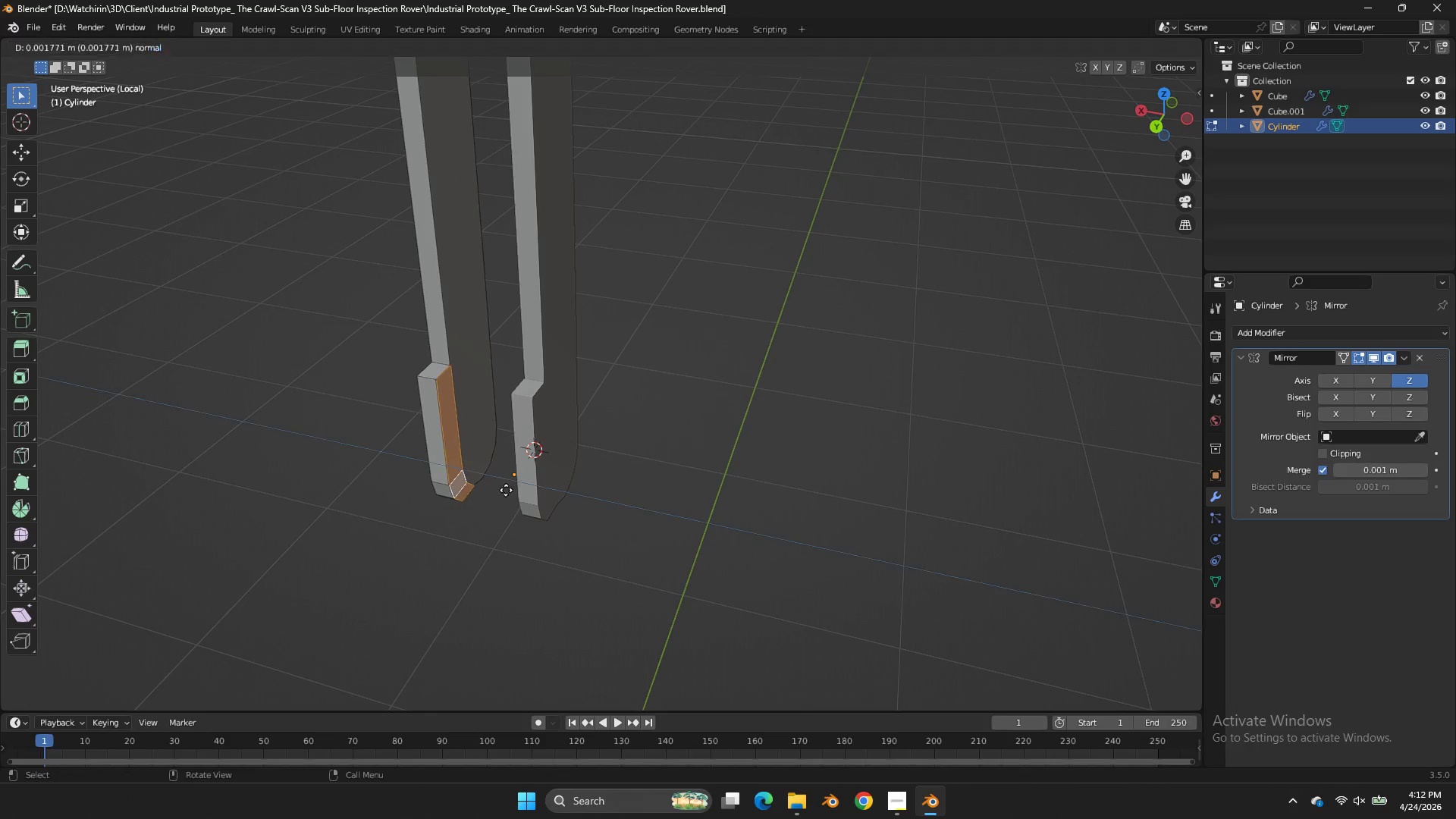 
key(E)
 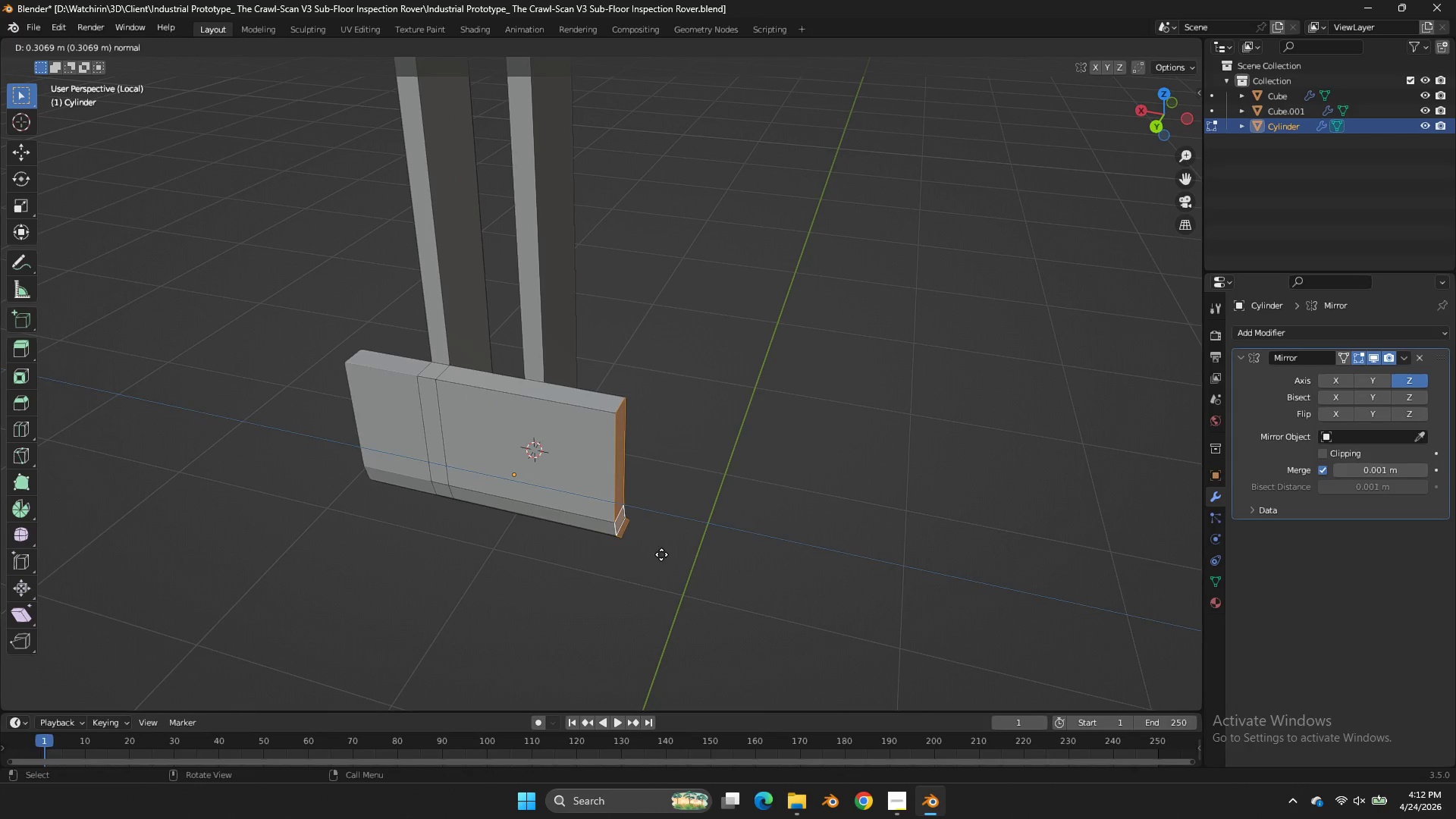 
left_click([661, 554])
 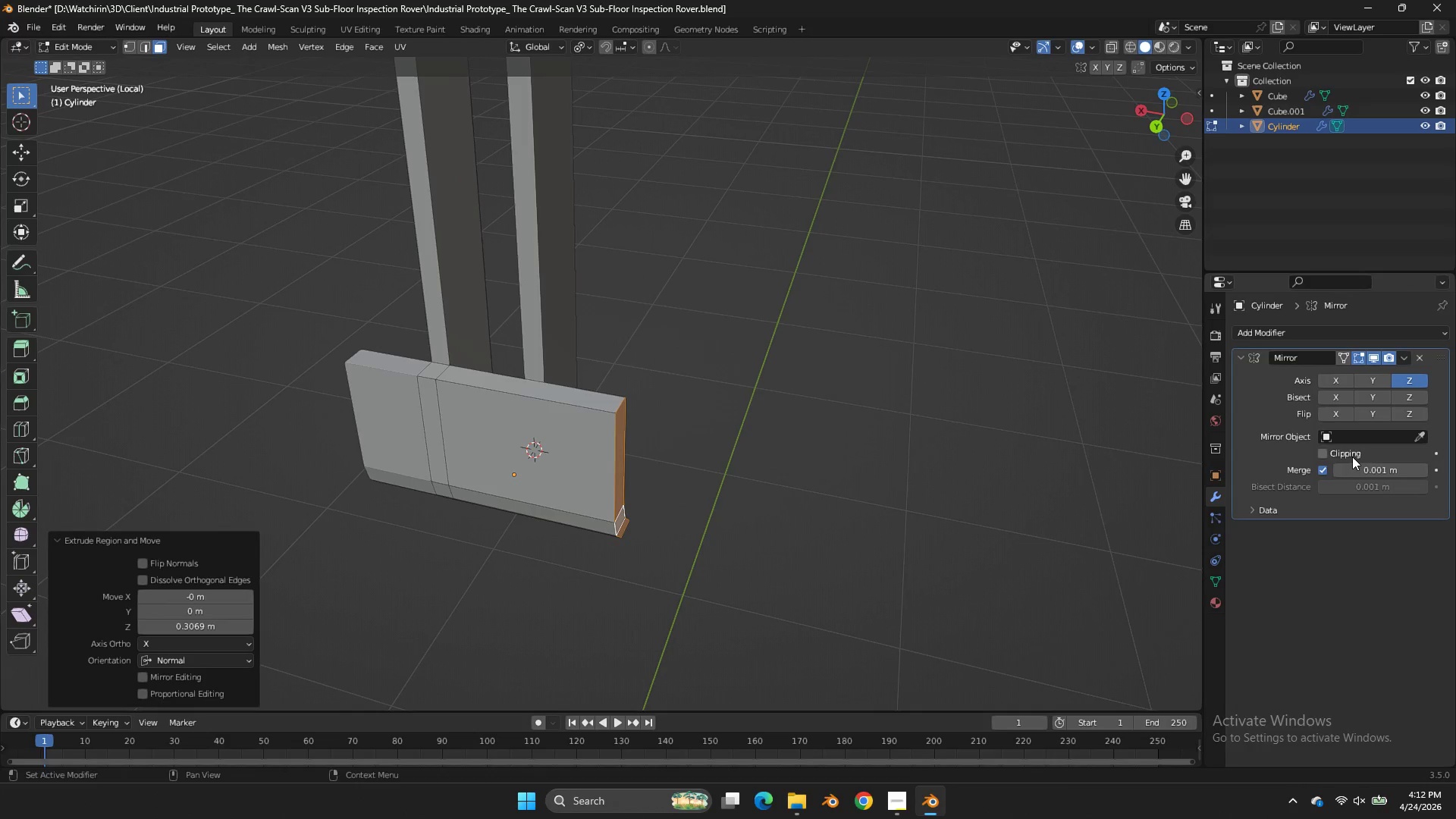 
left_click([1352, 457])
 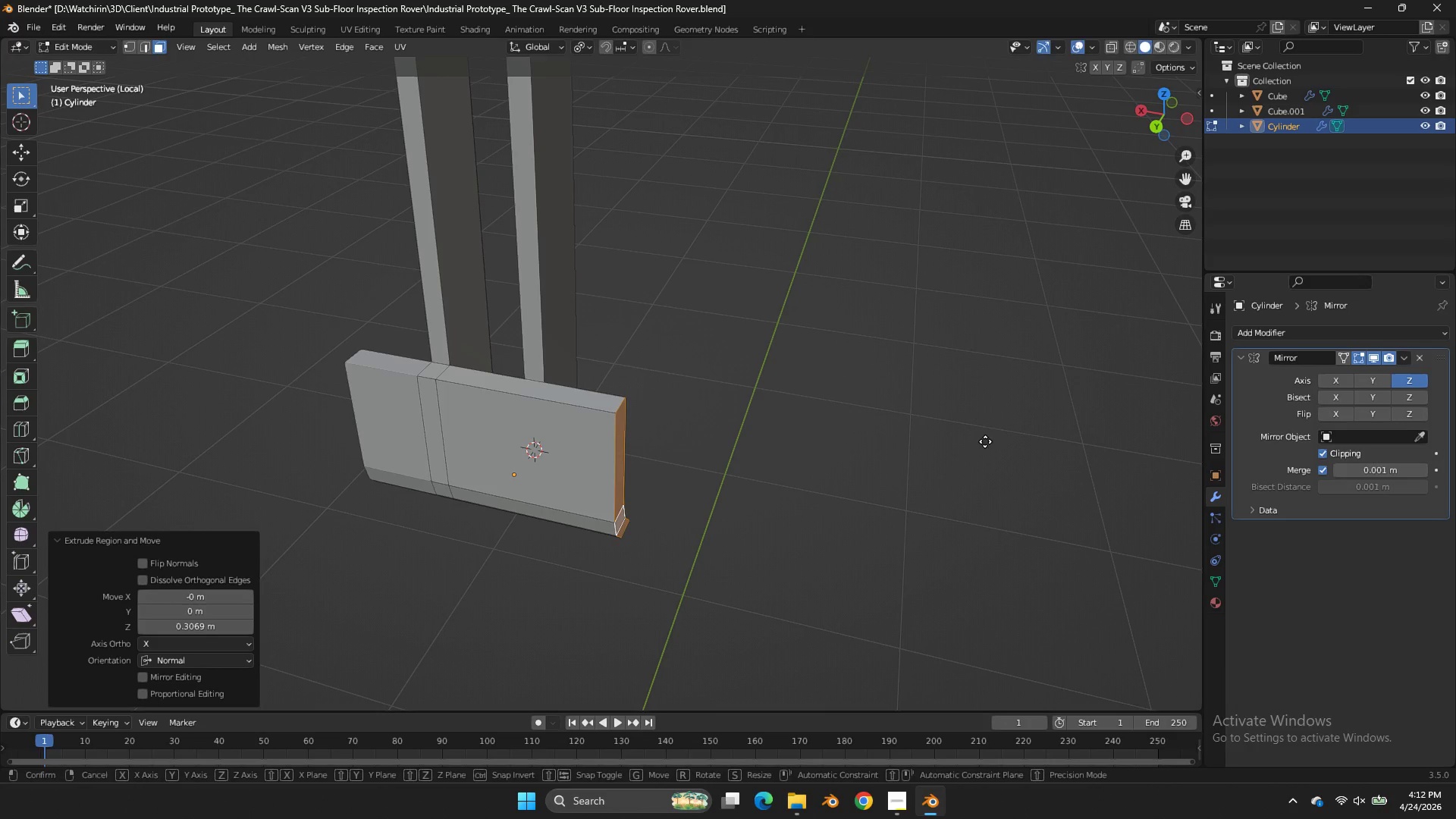 
type(gx)
 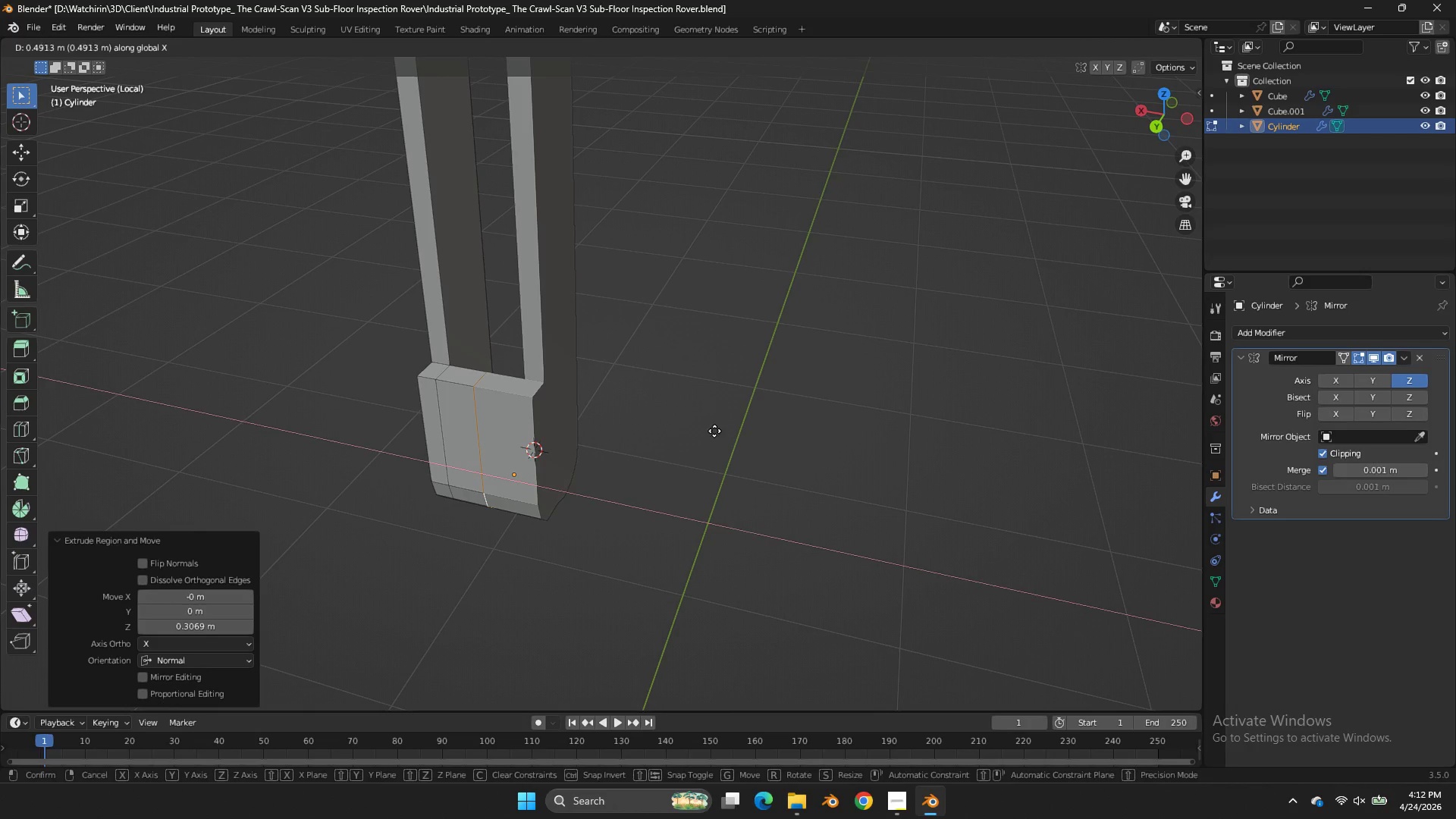 
left_click([714, 431])
 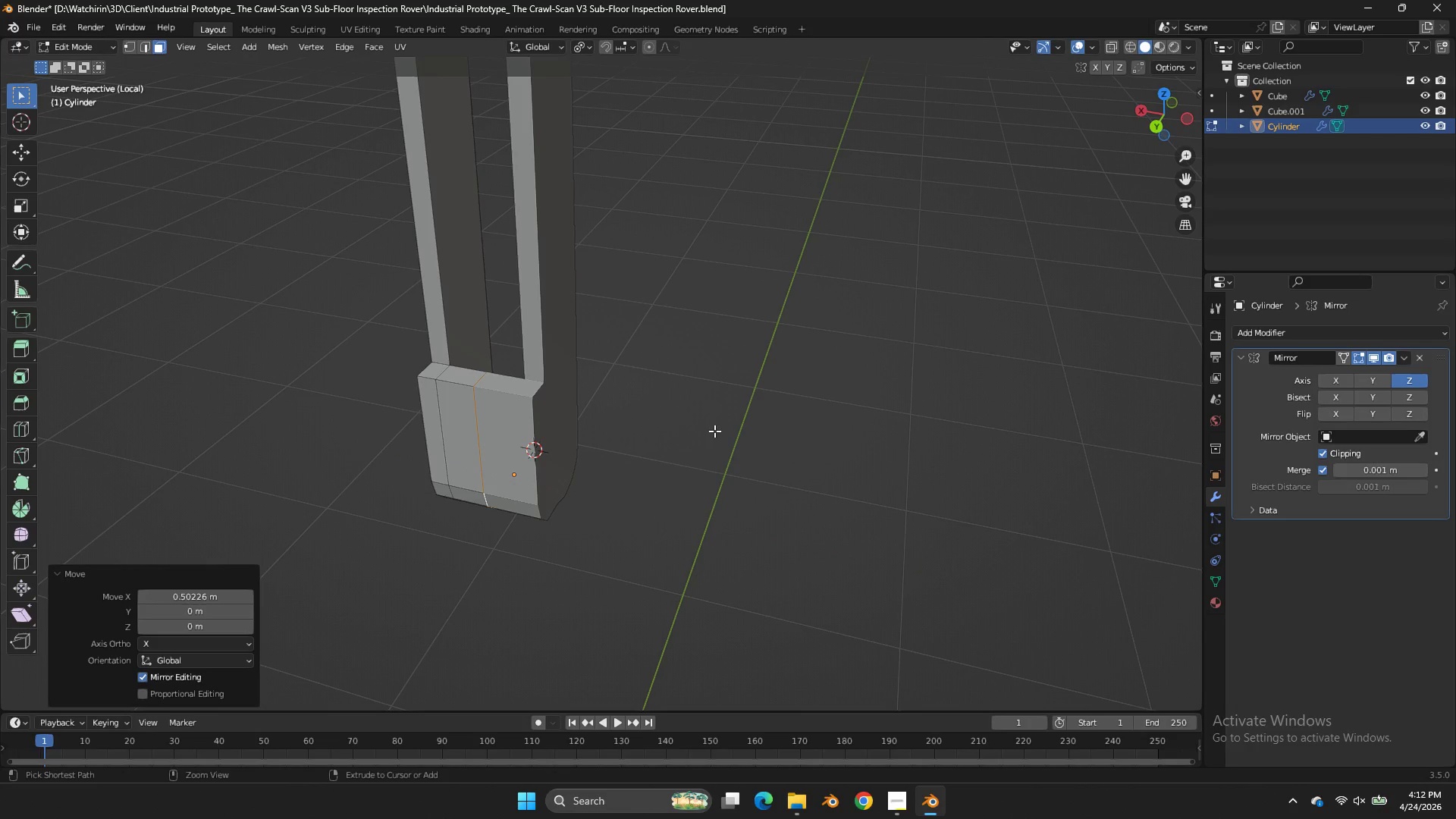 
key(Control+ControlLeft)
 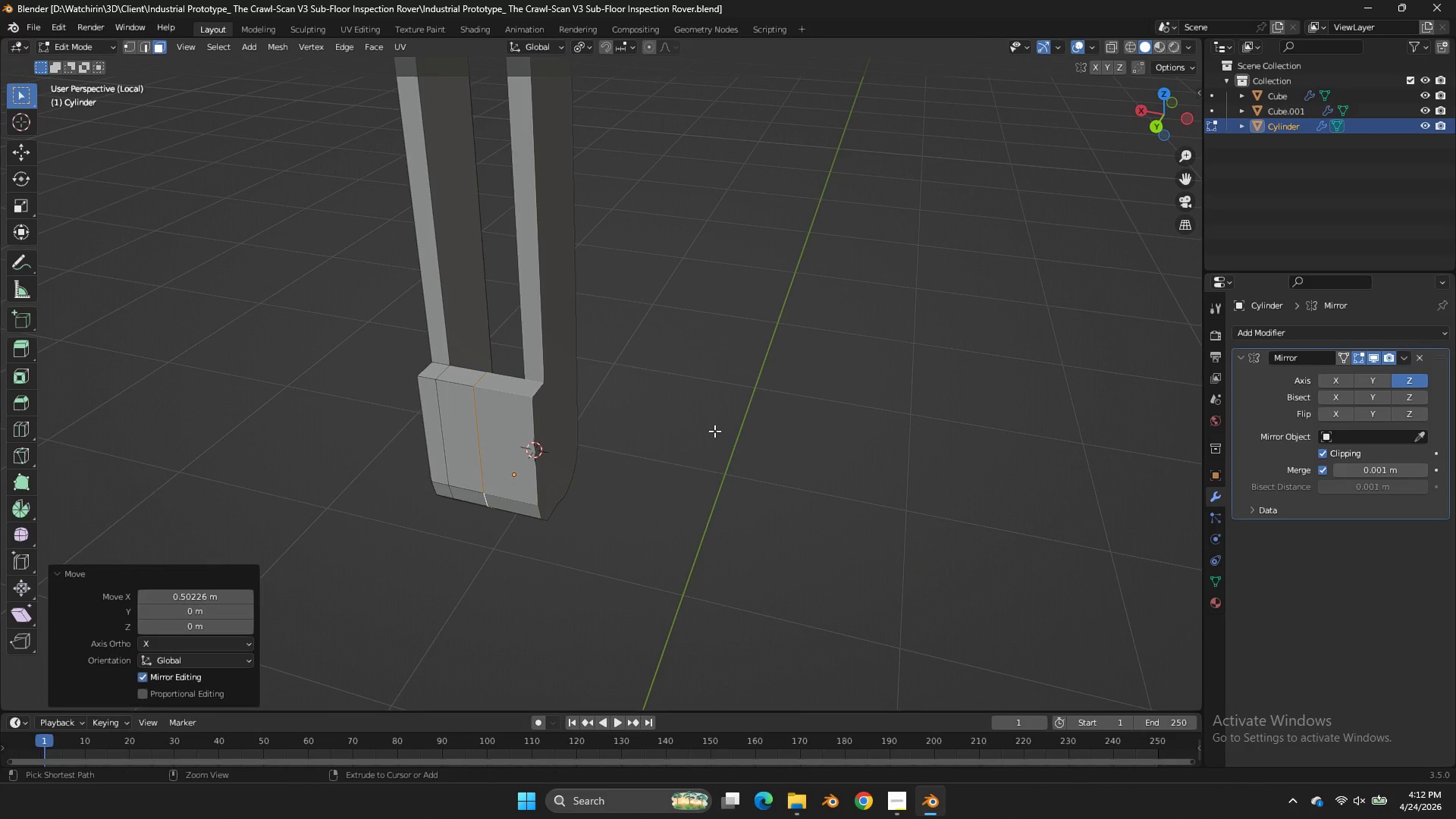 
key(Control+S)
 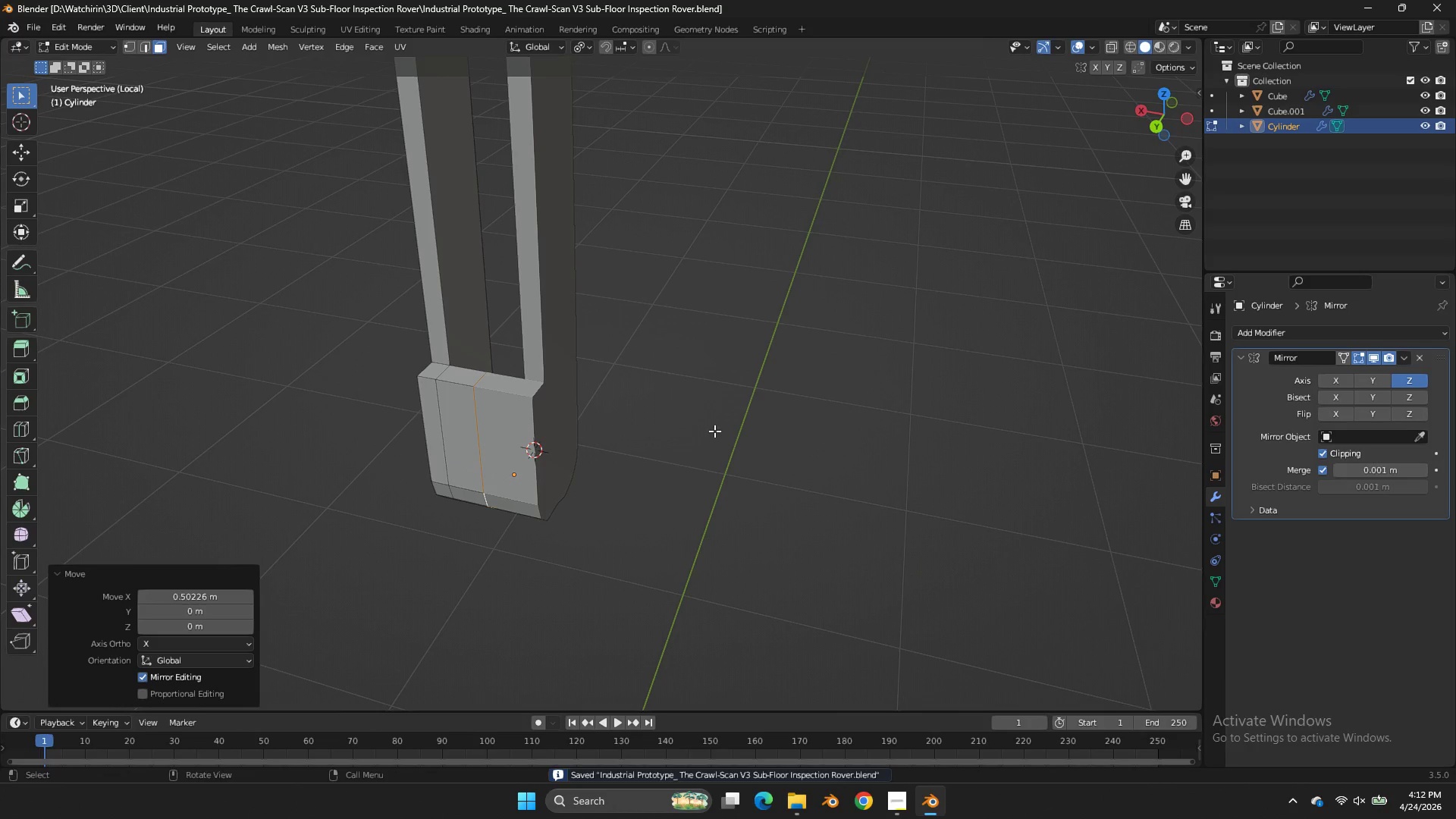 
key(X)
 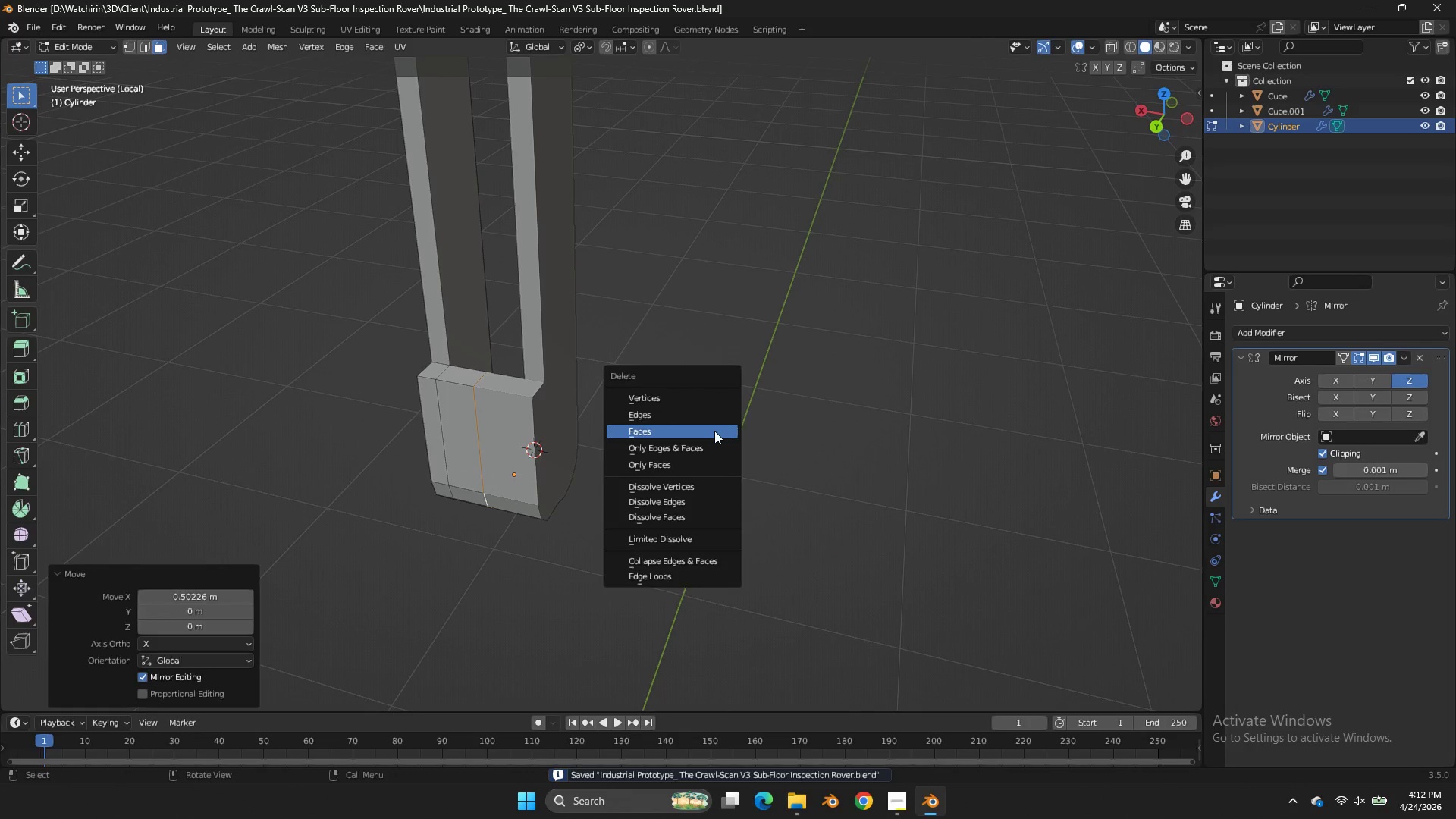 
left_click([714, 431])
 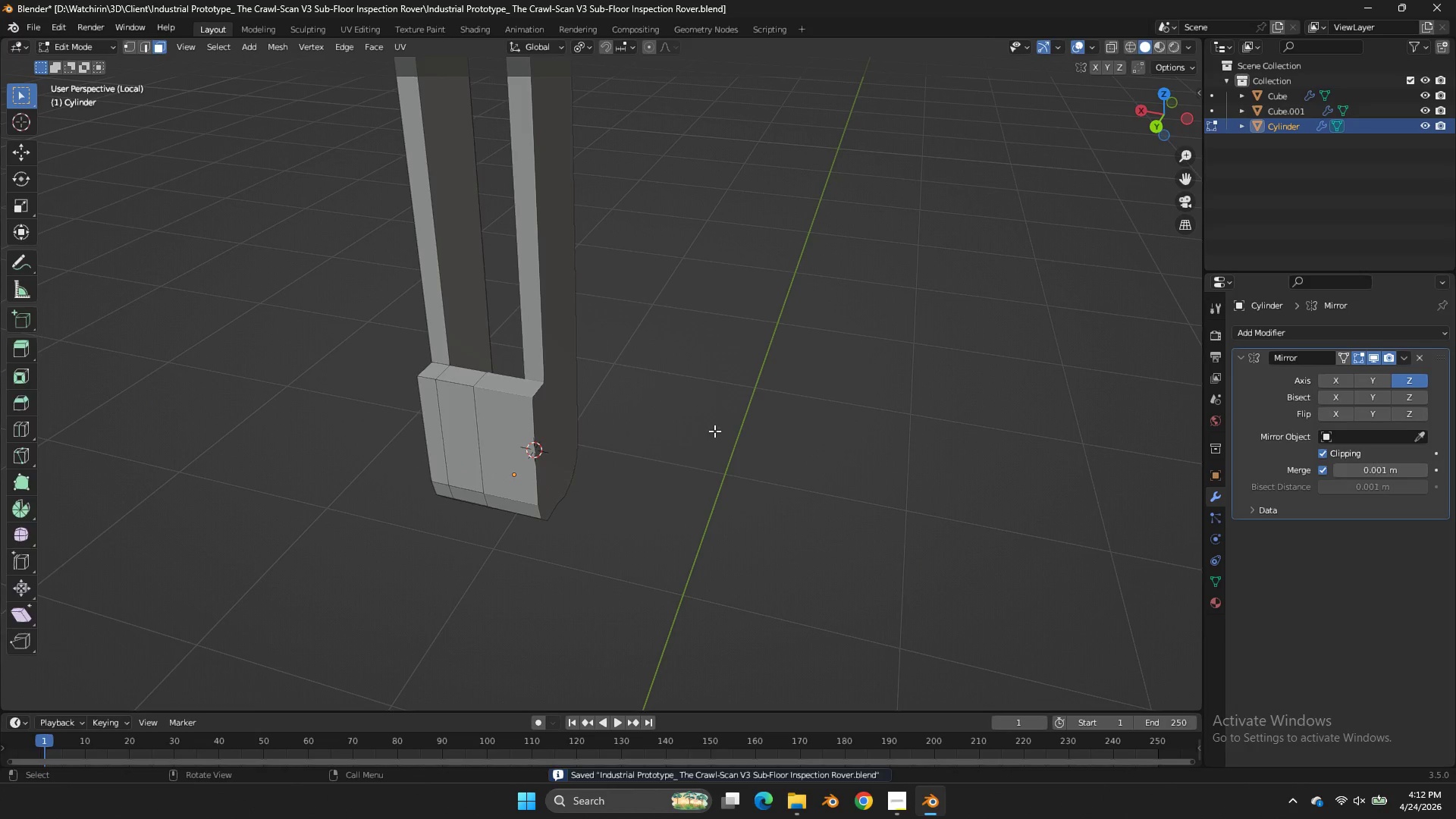 
key(Tab)
 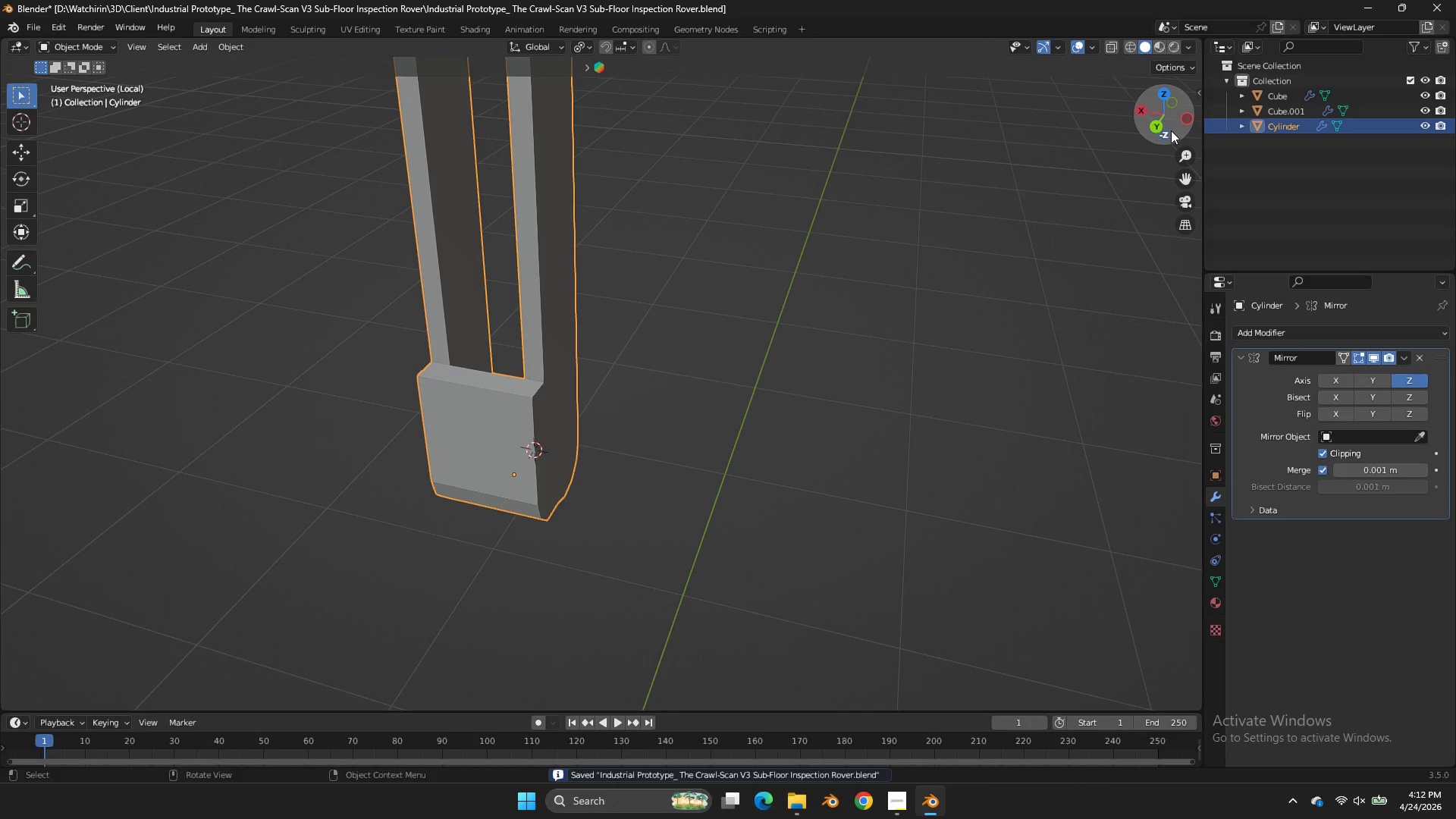 
left_click_drag(start_coordinate=[1174, 129], to_coordinate=[182, 68])
 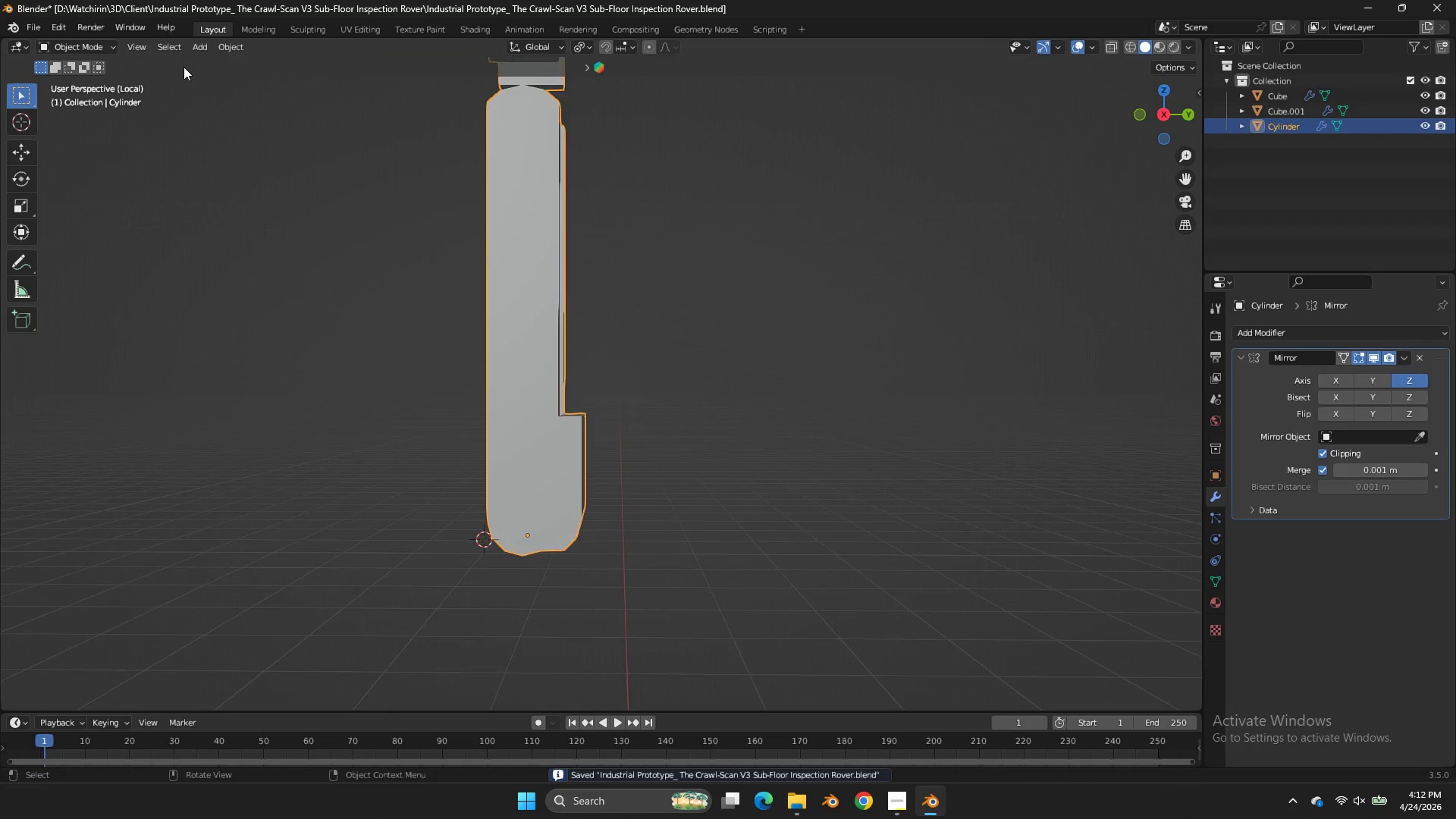 
scroll: coordinate [184, 67], scroll_direction: down, amount: 3.0
 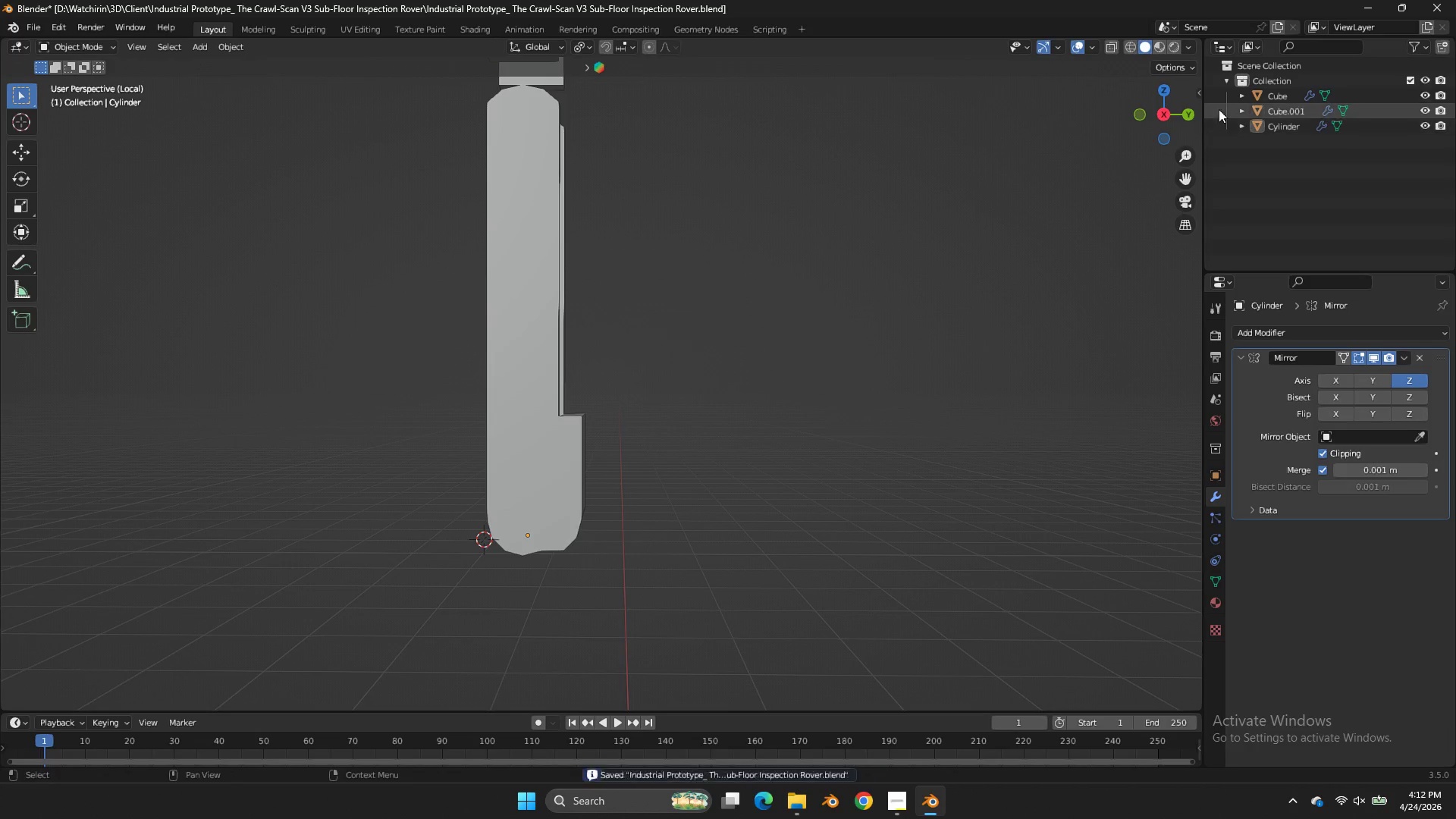 
left_click_drag(start_coordinate=[1169, 110], to_coordinate=[1165, 657])
 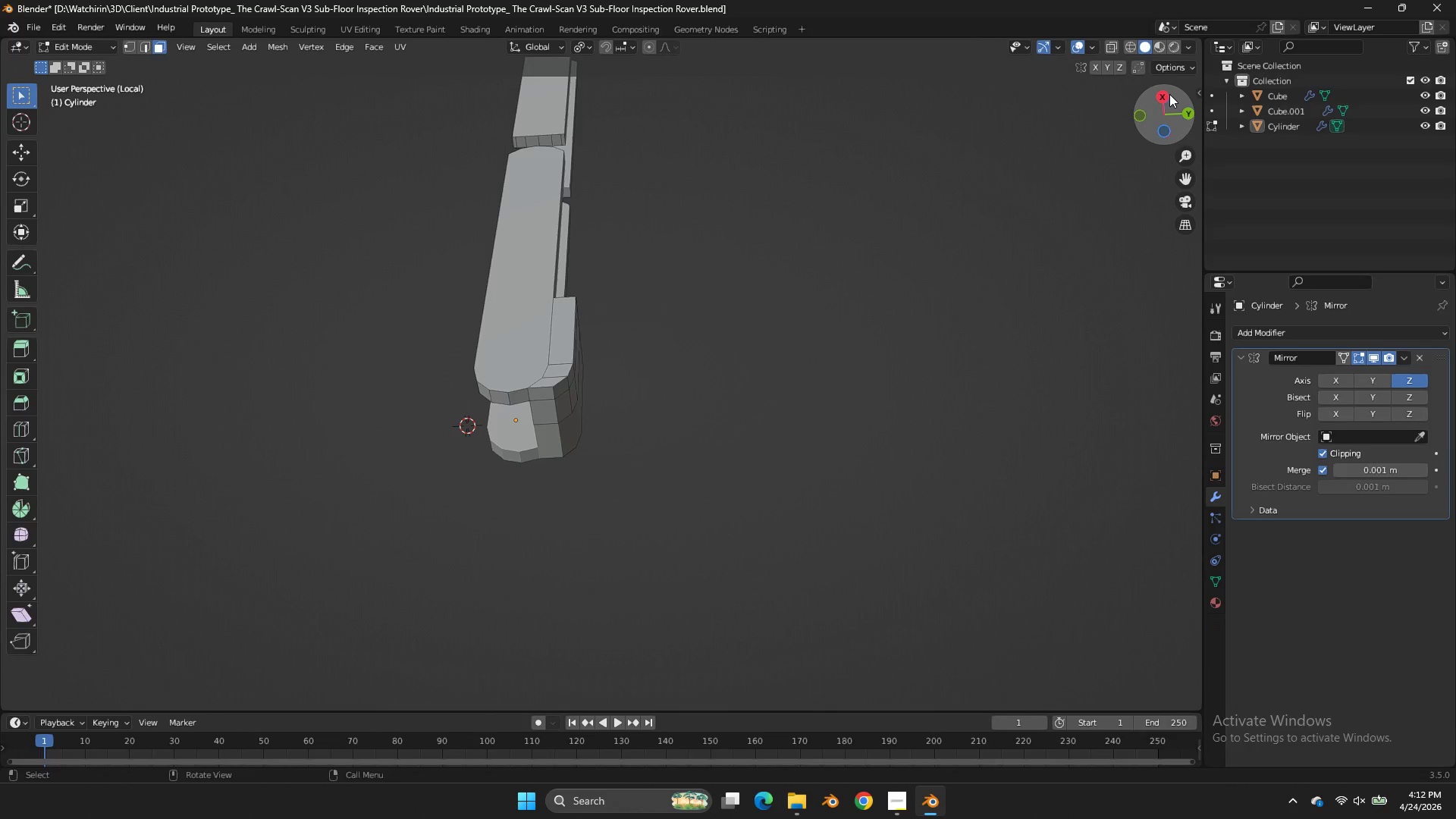 
key(Tab)
 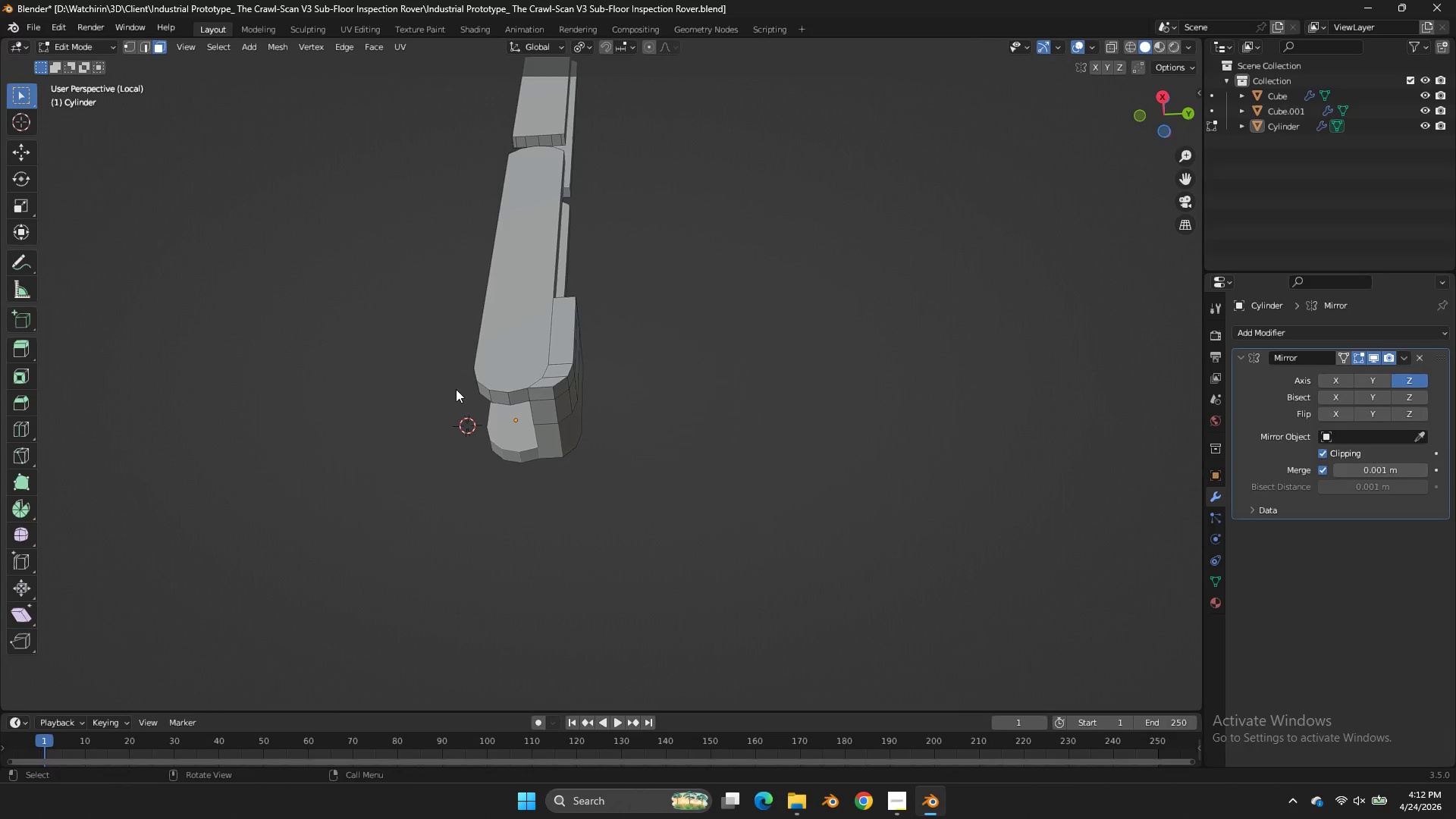 
scroll: coordinate [470, 398], scroll_direction: up, amount: 3.0
 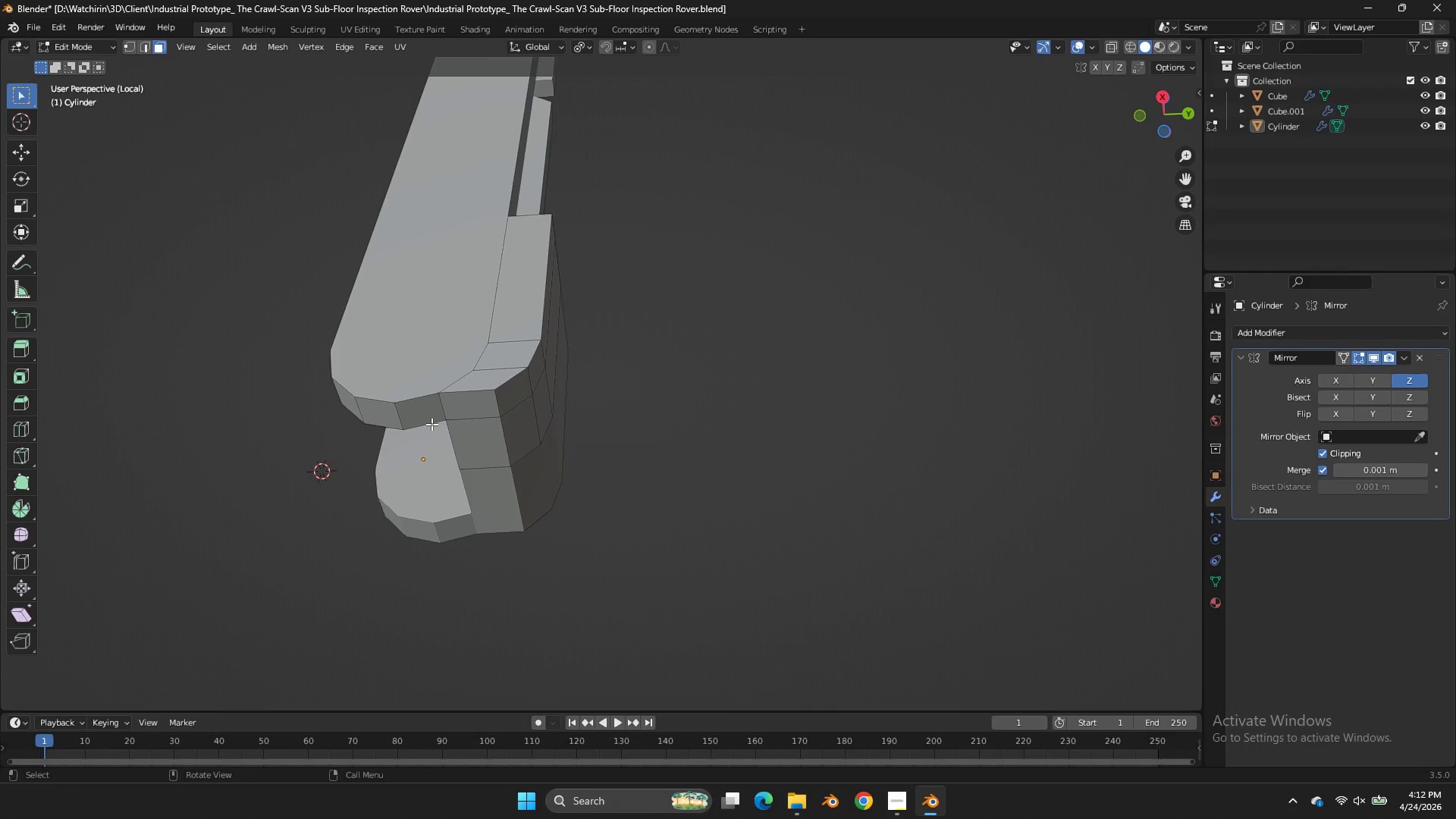 
left_click([475, 417])
 